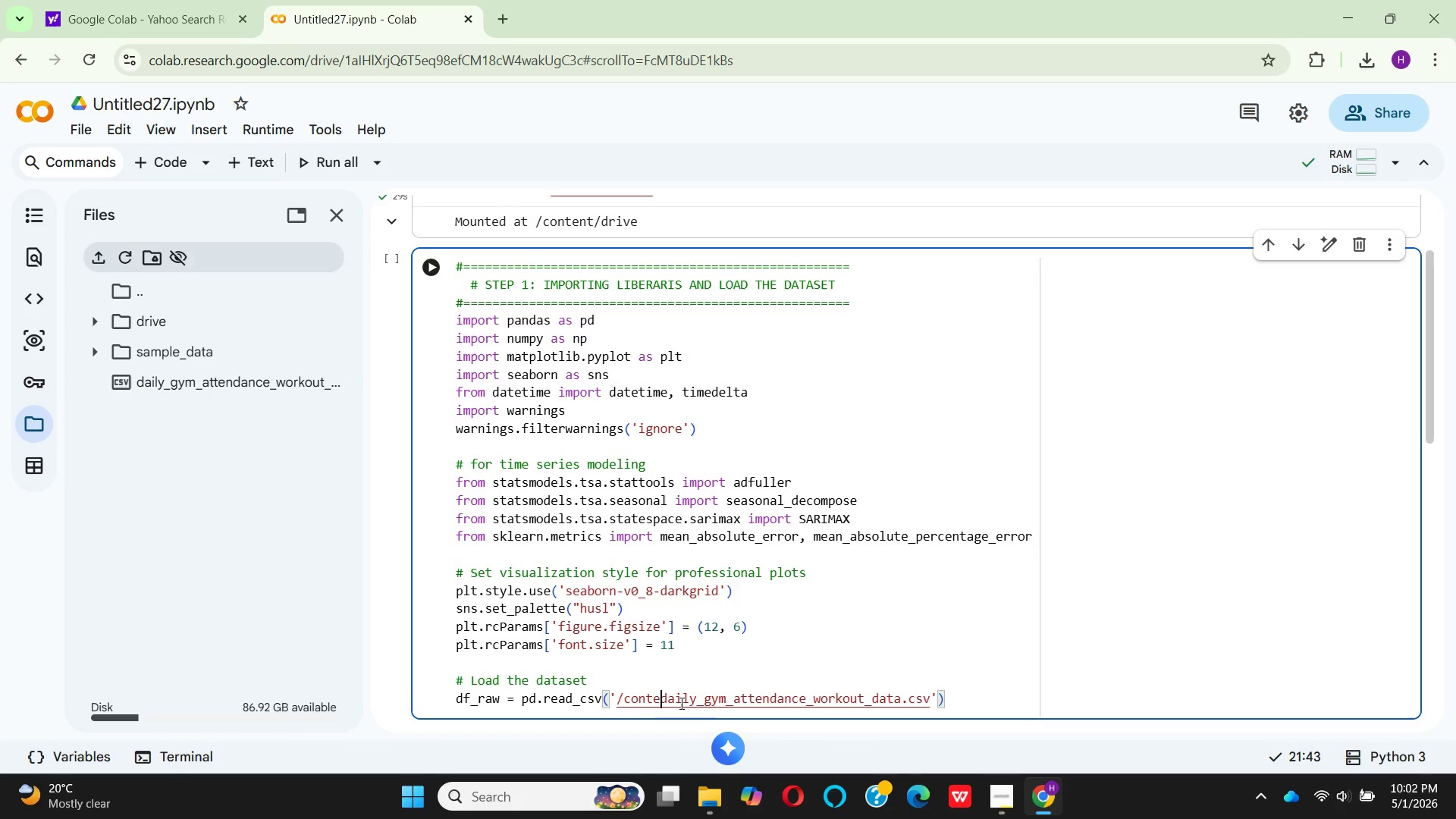 
key(Backspace)
 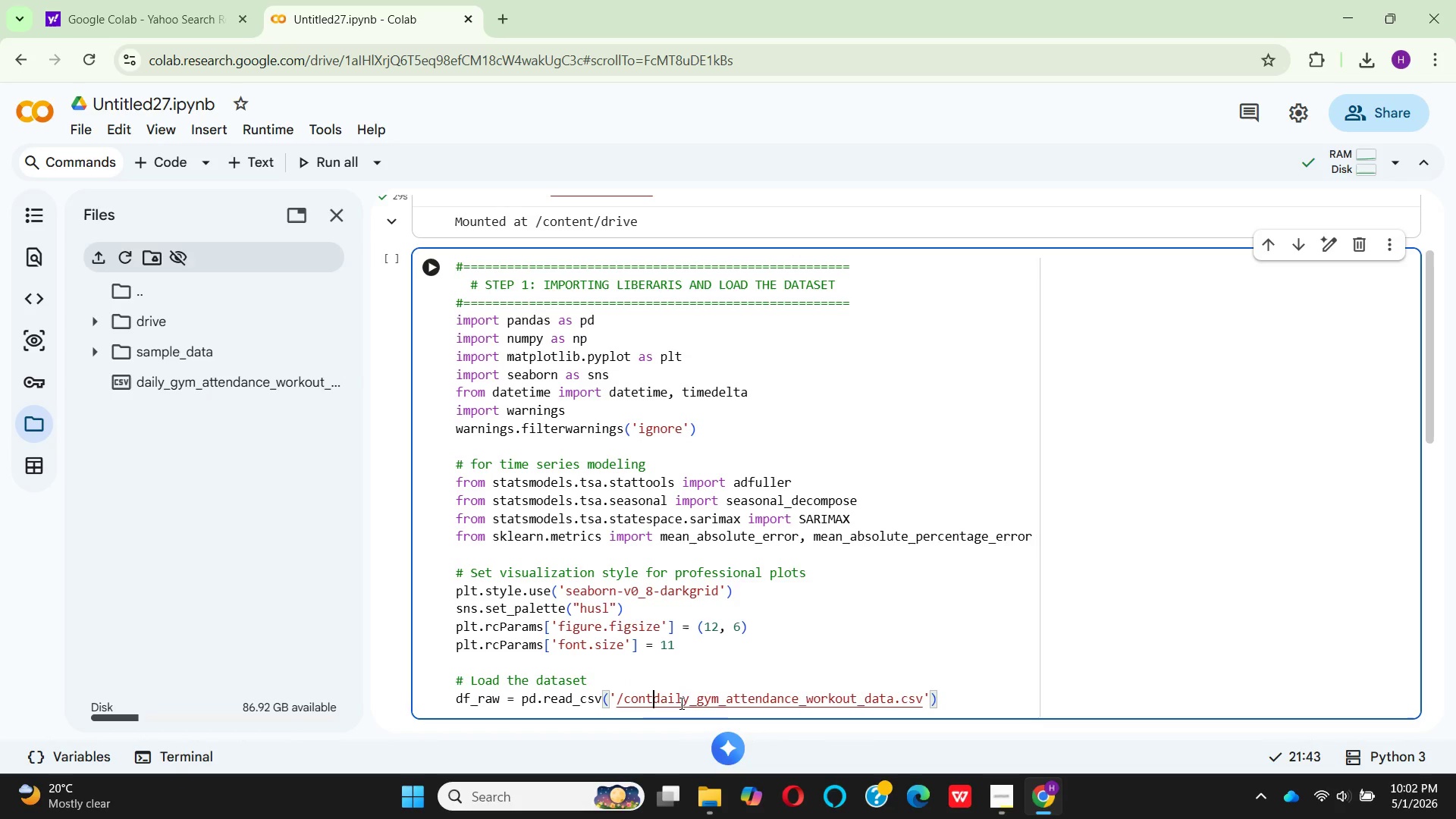 
key(Backspace)
 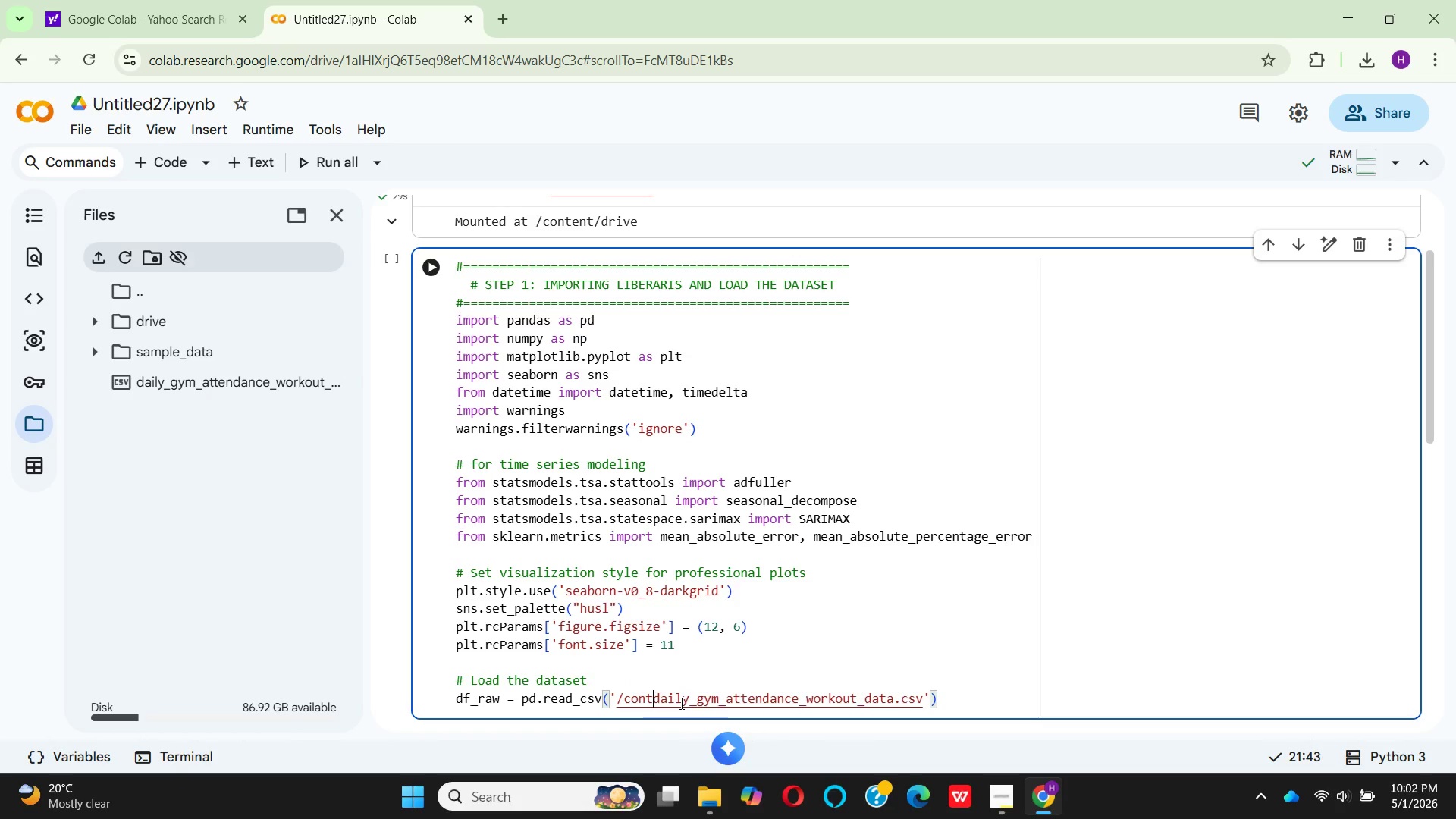 
key(Backspace)
 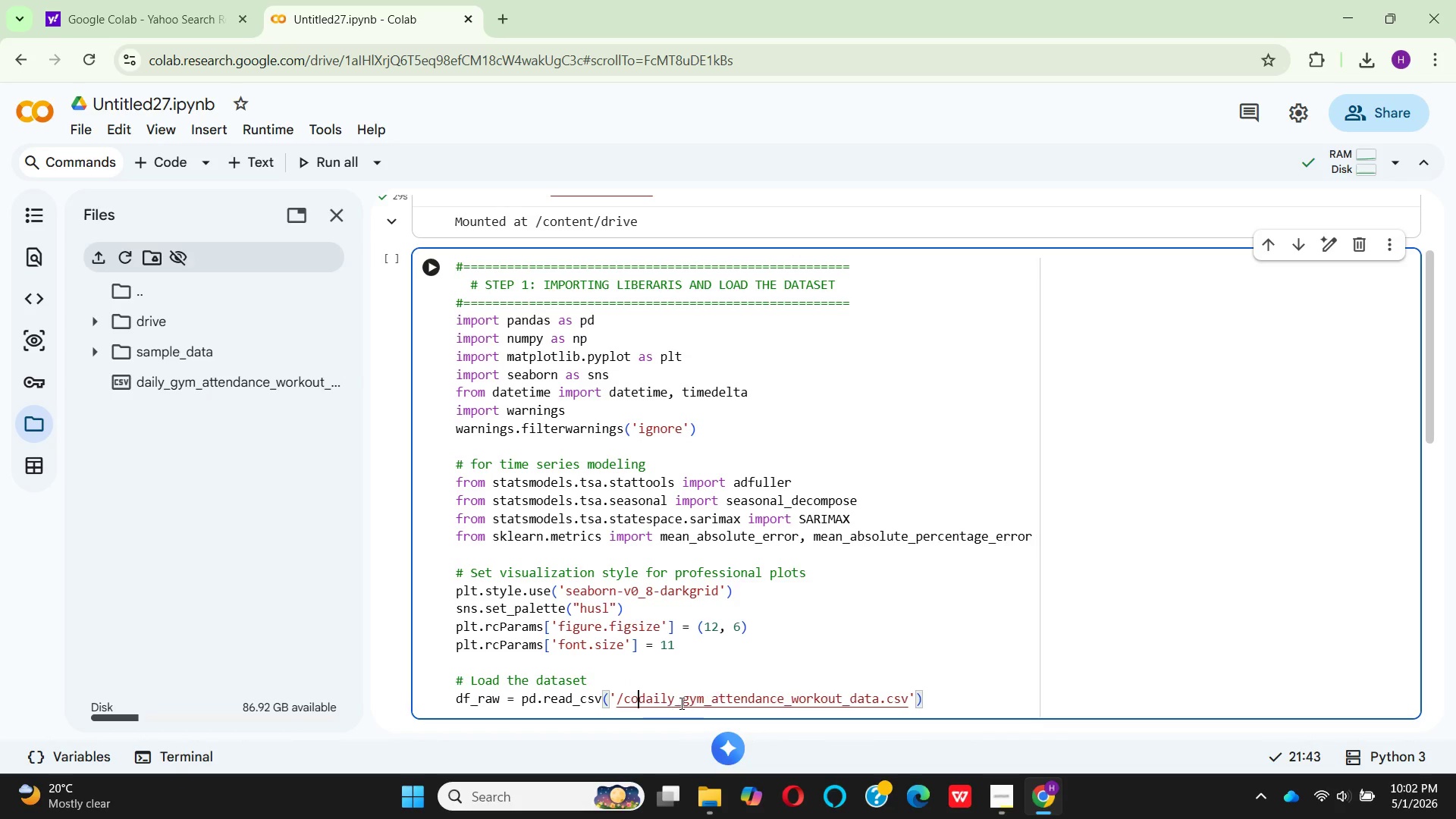 
key(Backspace)
 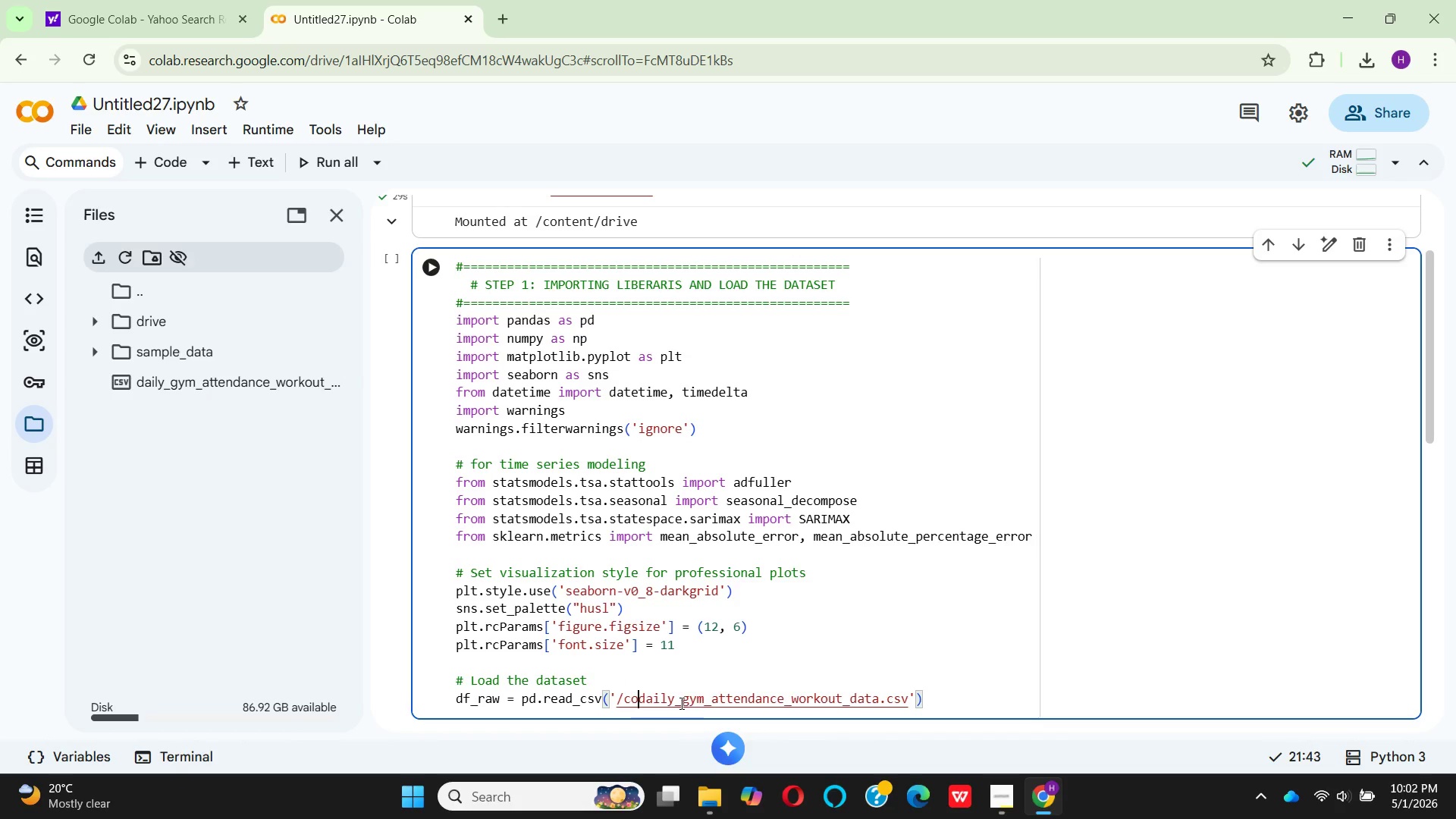 
key(Backspace)
 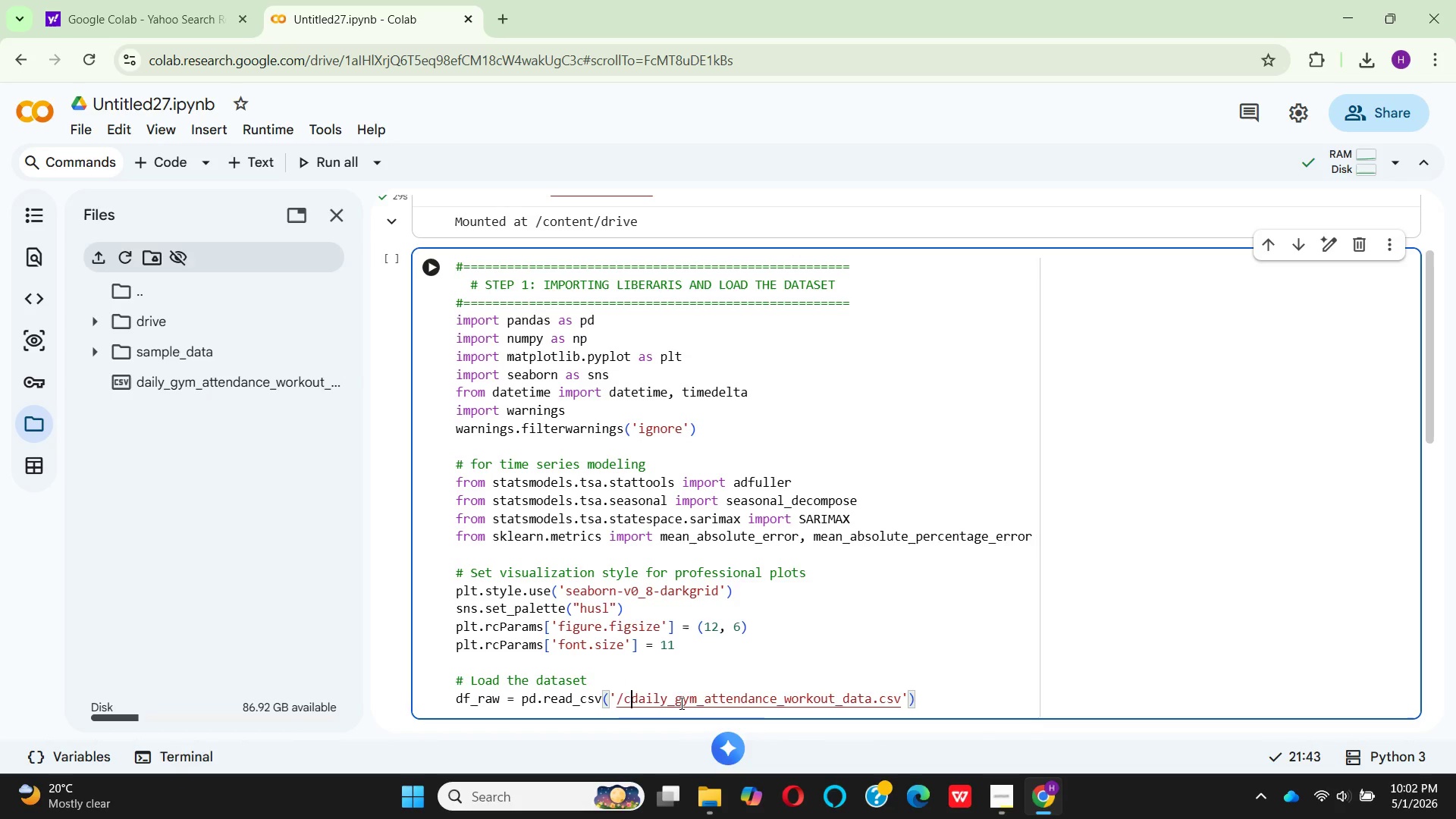 
key(Backspace)
 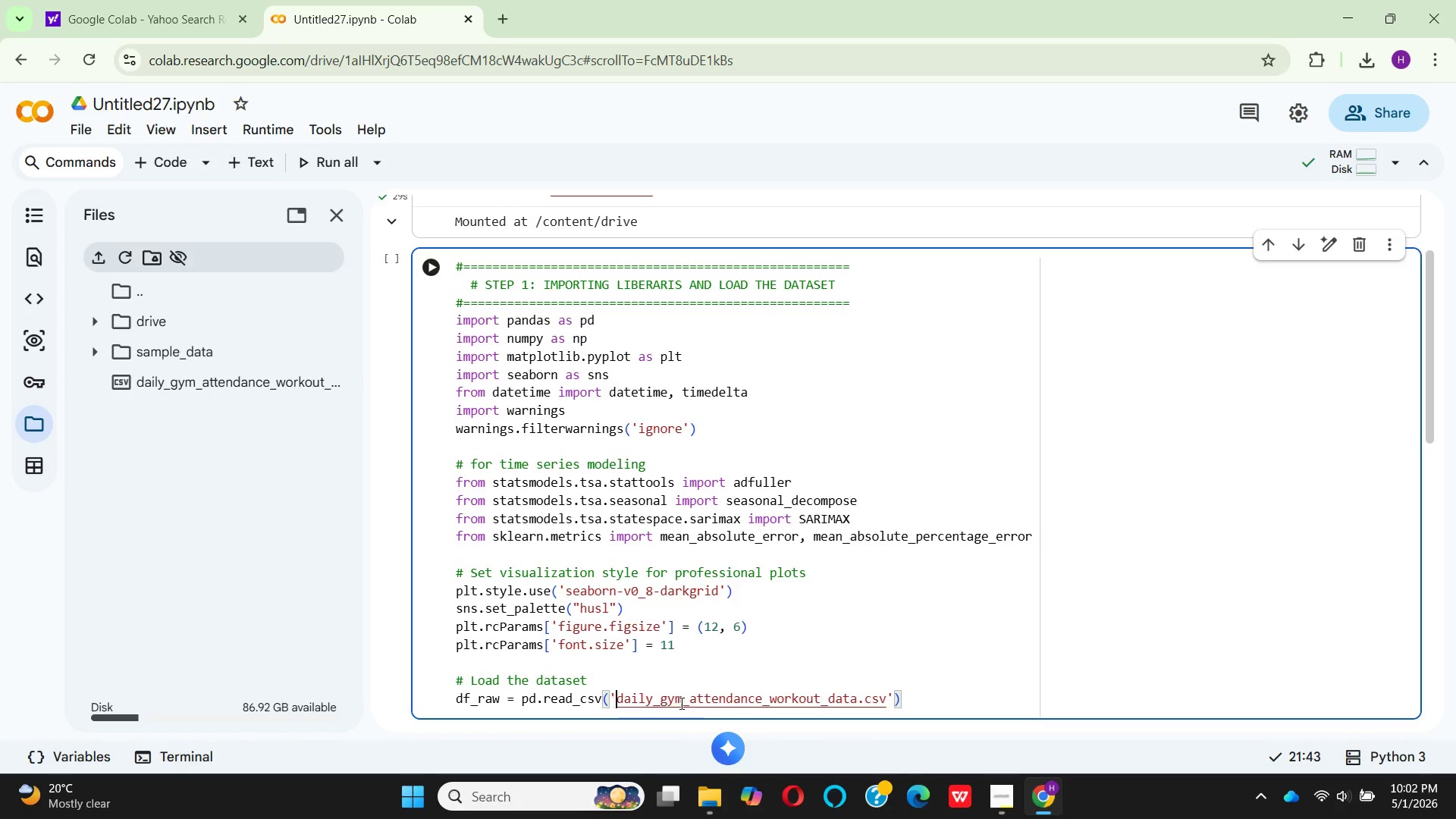 
key(Backspace)
 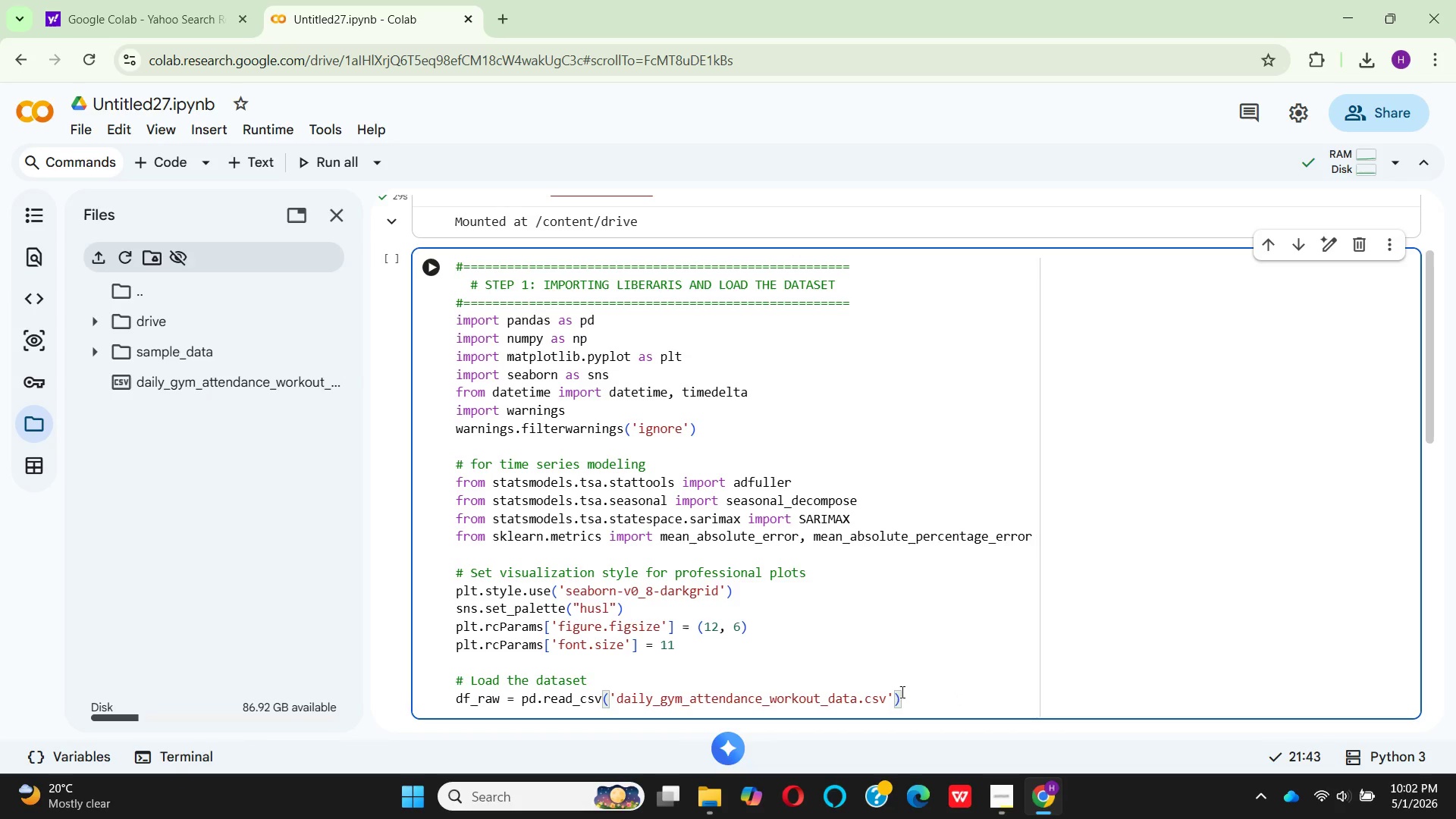 
left_click([926, 704])
 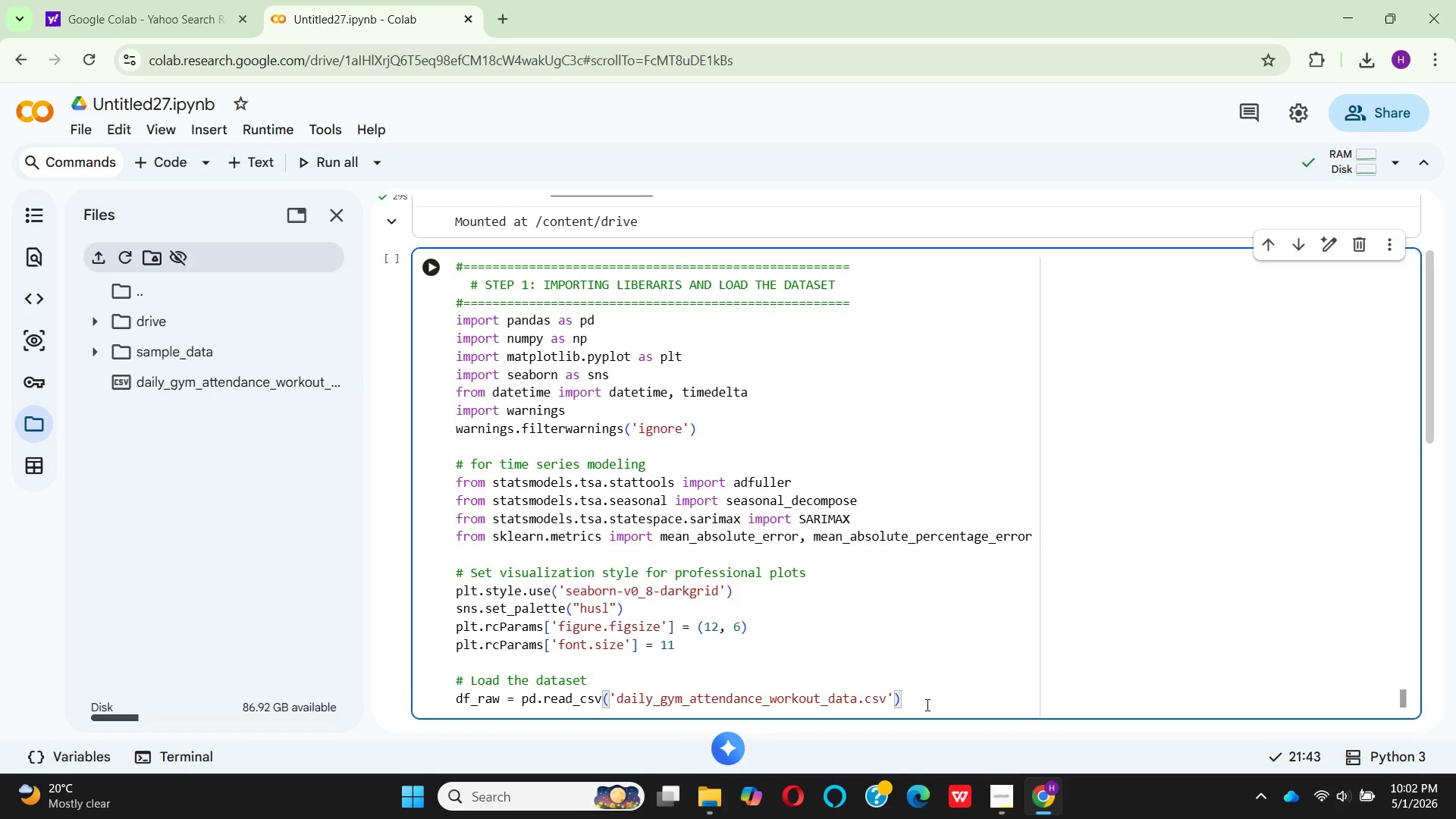 
key(Enter)
 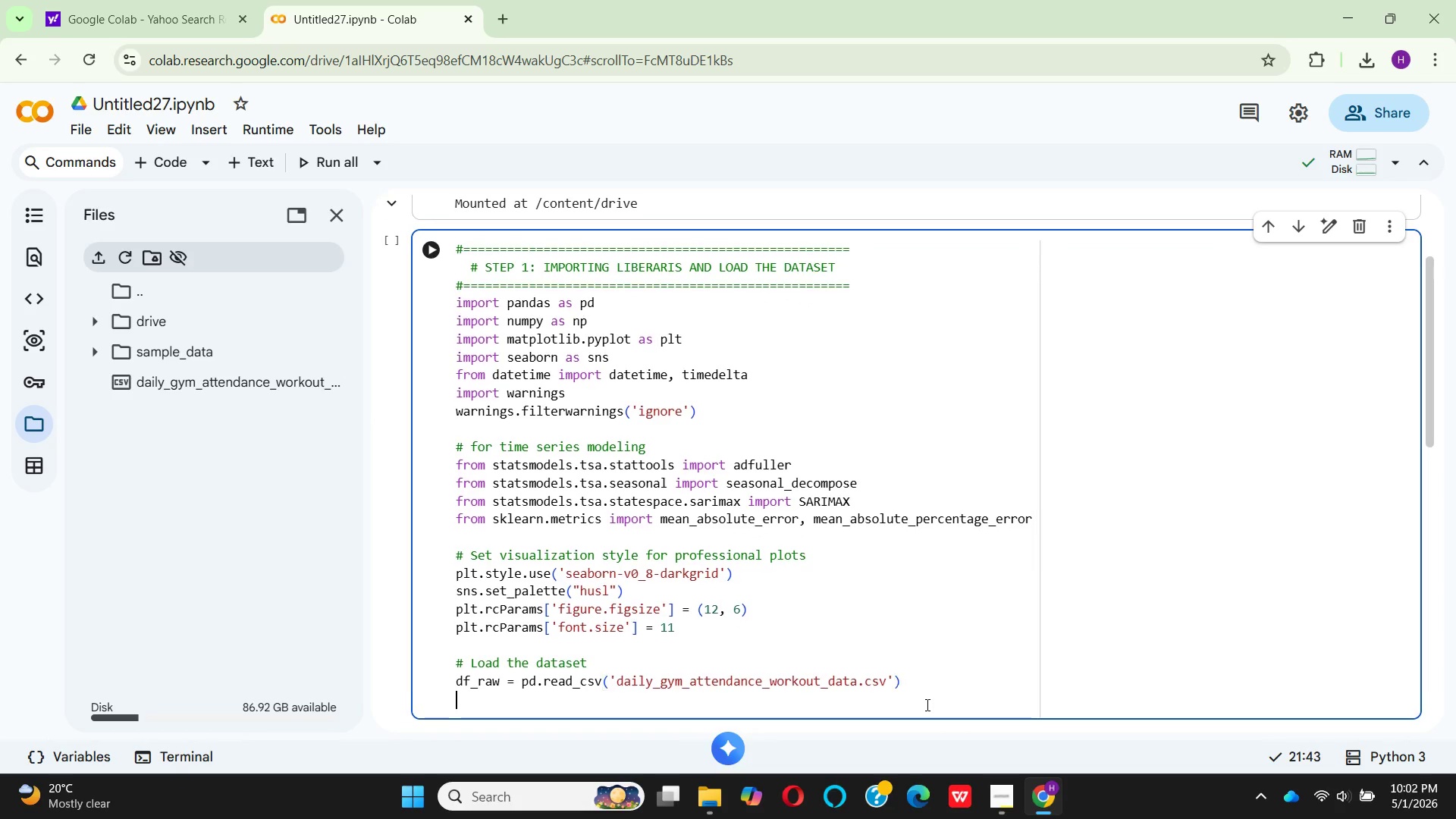 
key(Enter)
 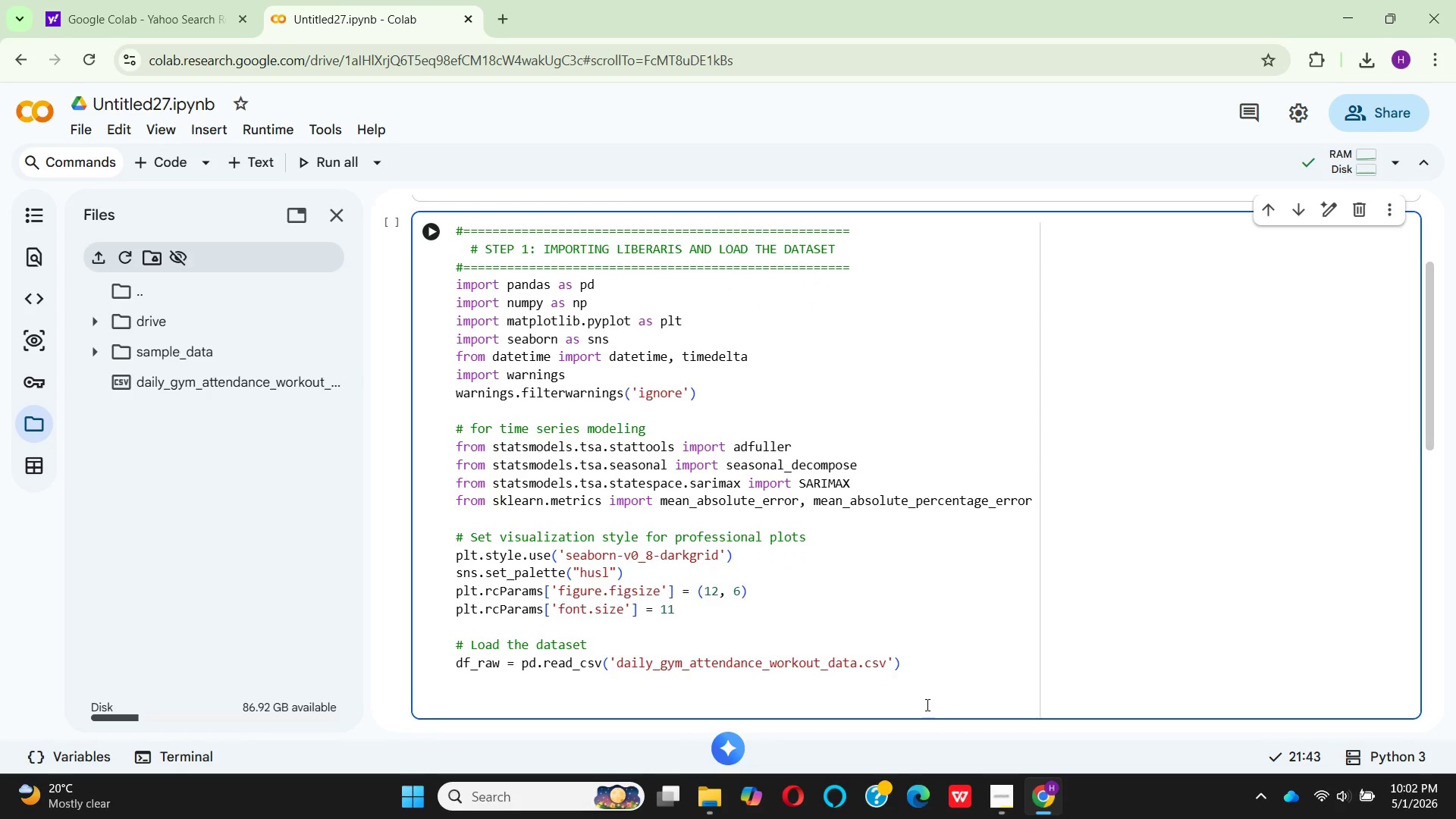 
type(prnt("=)
 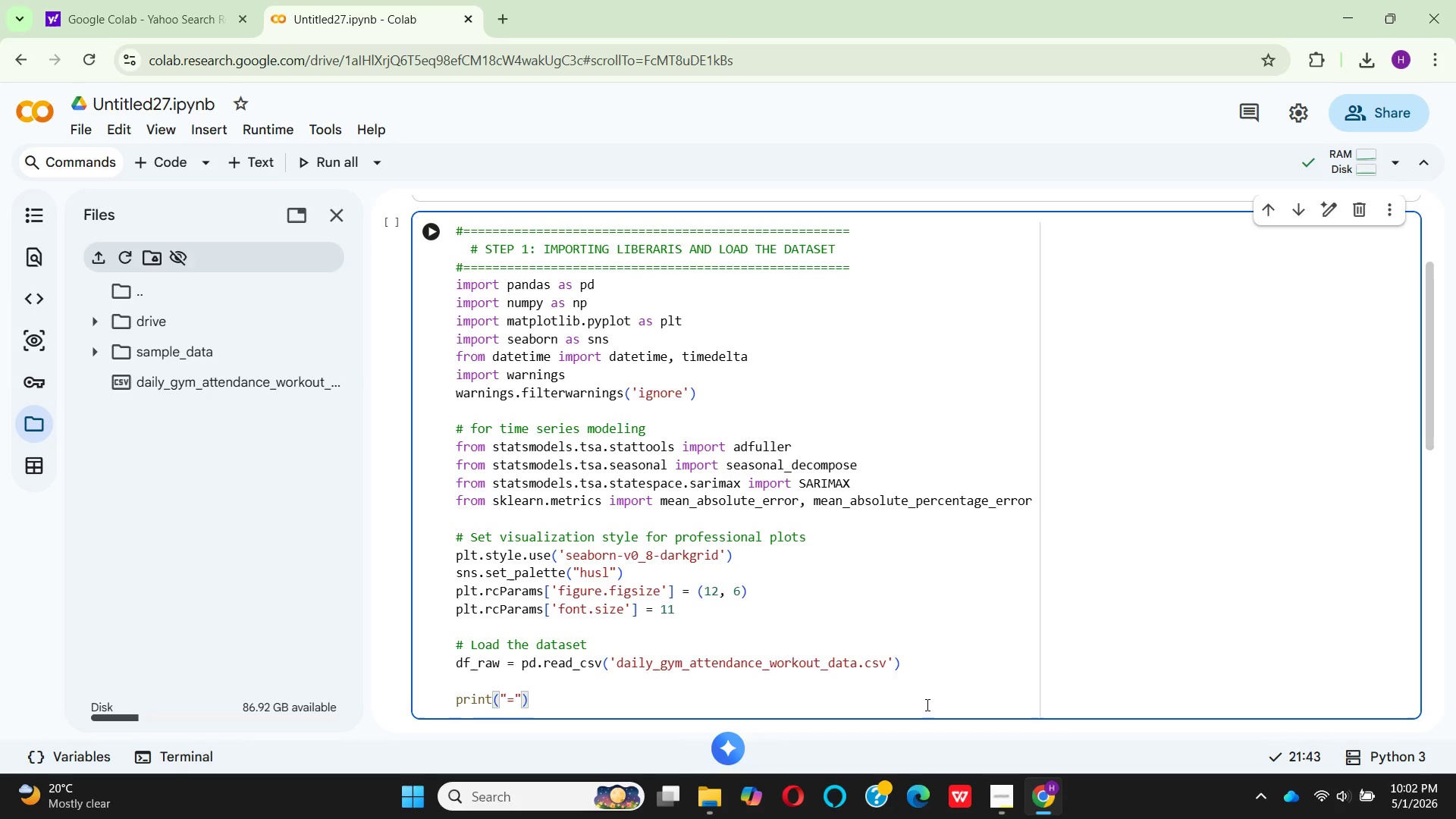 
hold_key(key=I, duration=0.31)
 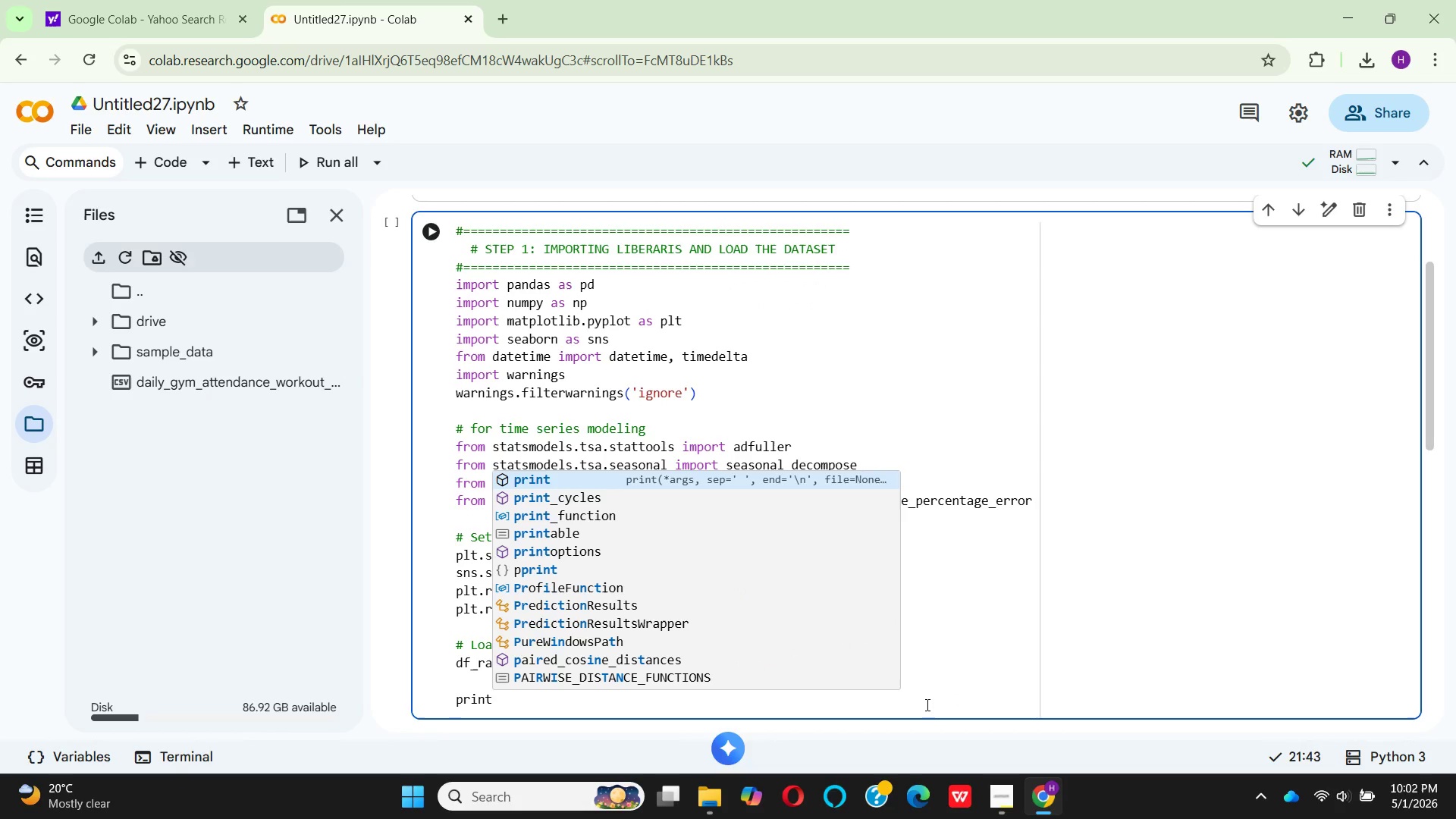 
key(ArrowRight)
 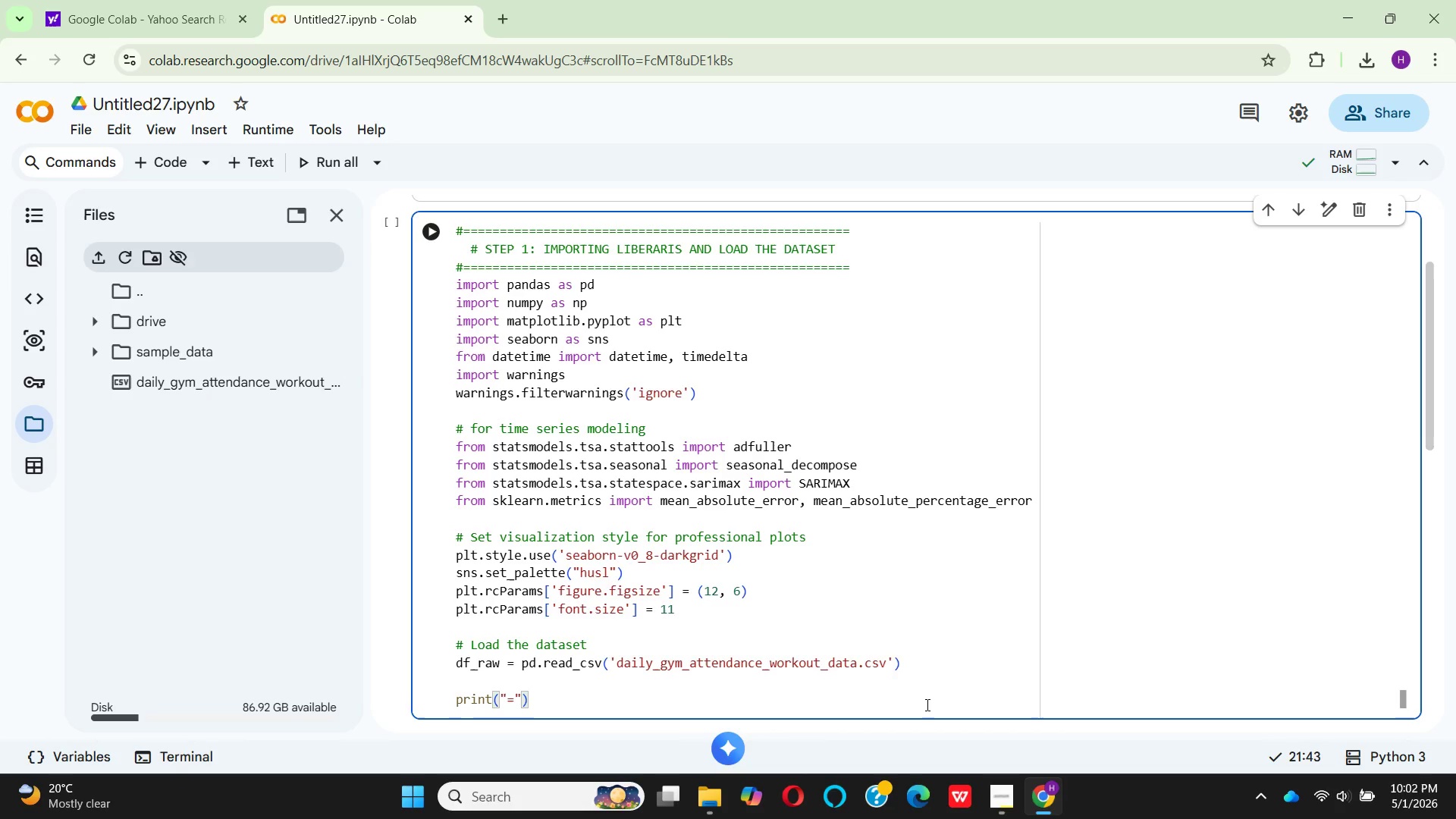 
type(*60)
 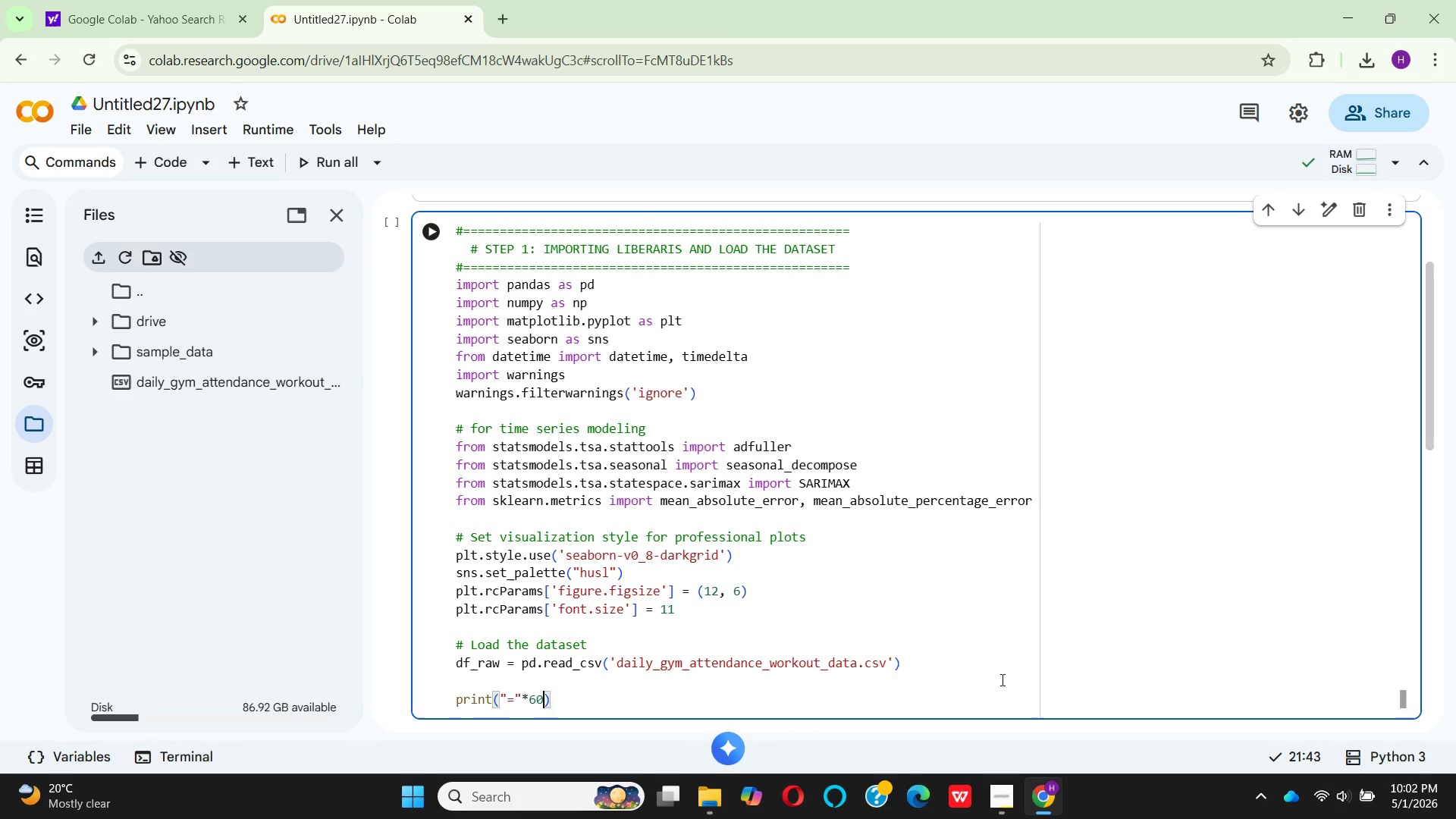 
key(ArrowRight)
 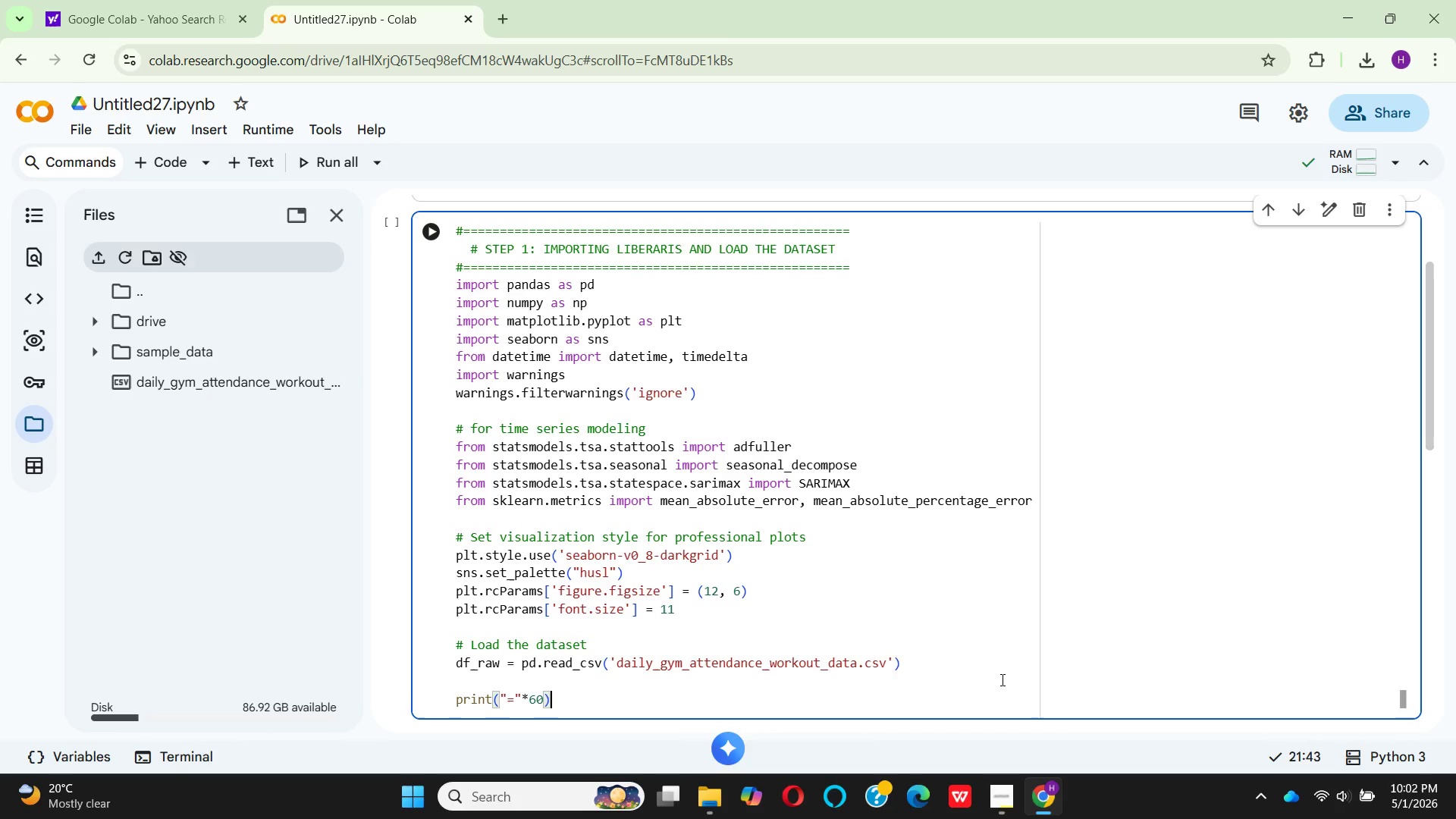 
key(Enter)
 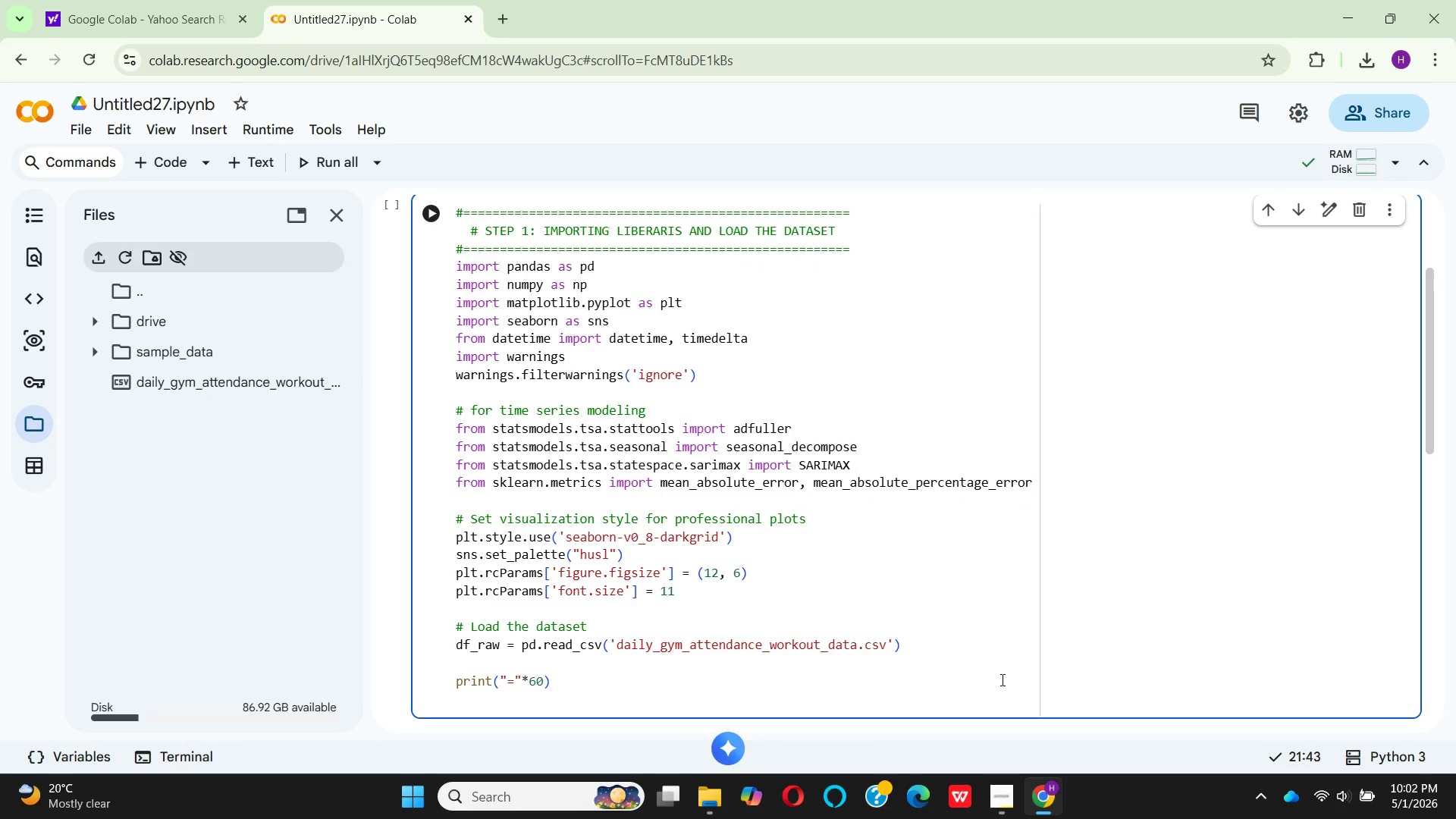 
type(print("DATASET OVERVIEW)
 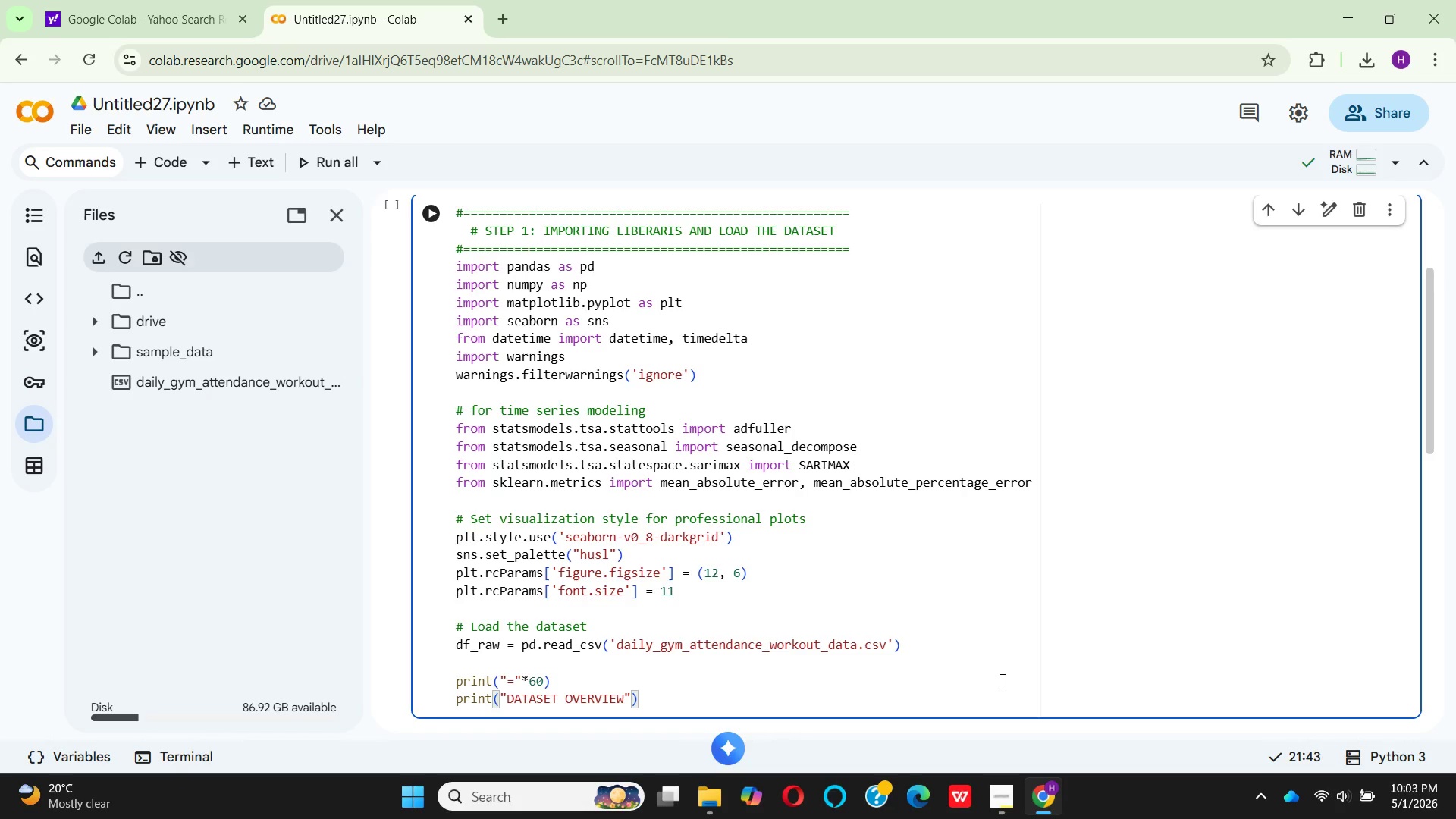 
key(ArrowRight)
 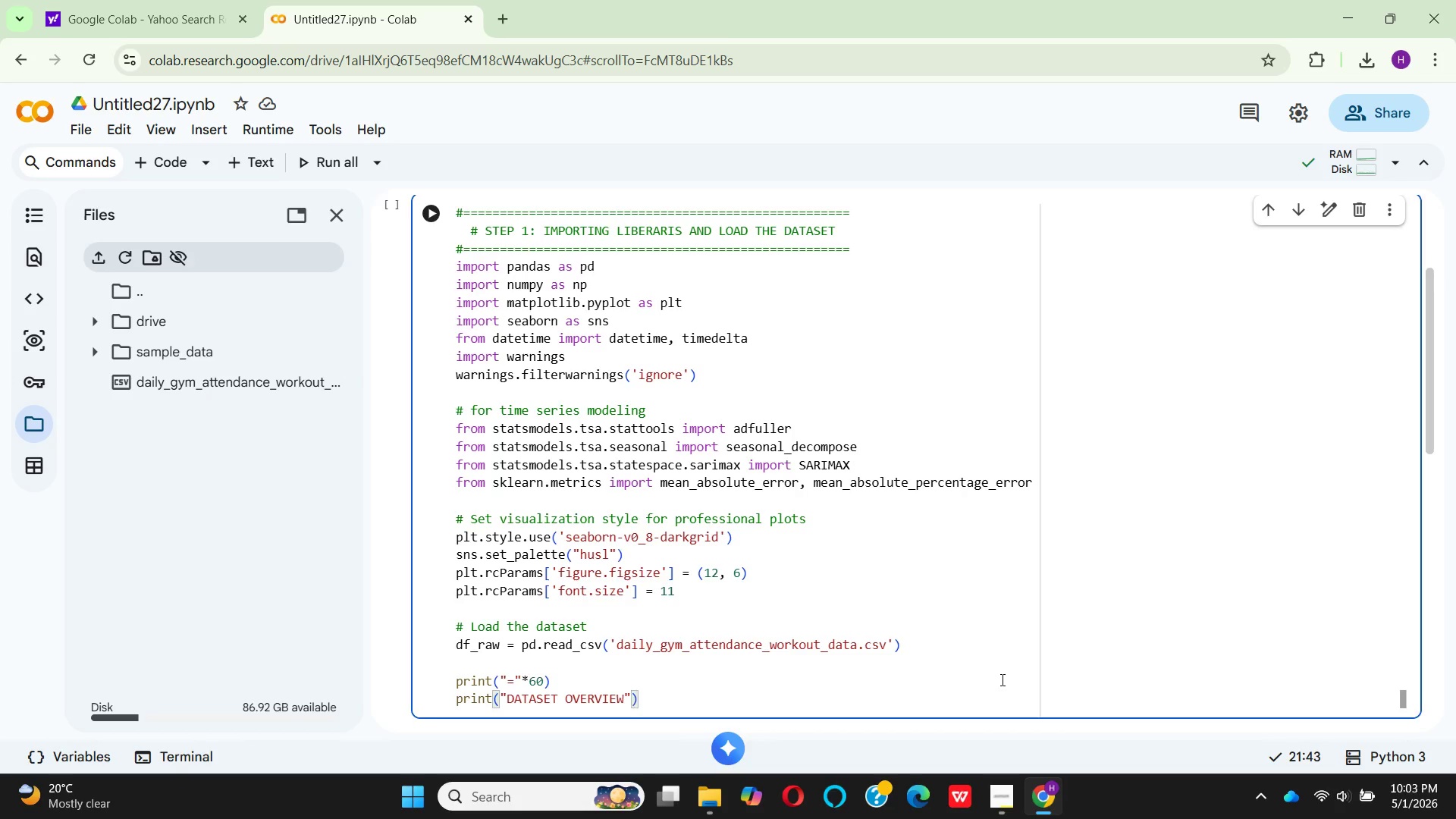 
key(ArrowRight)
 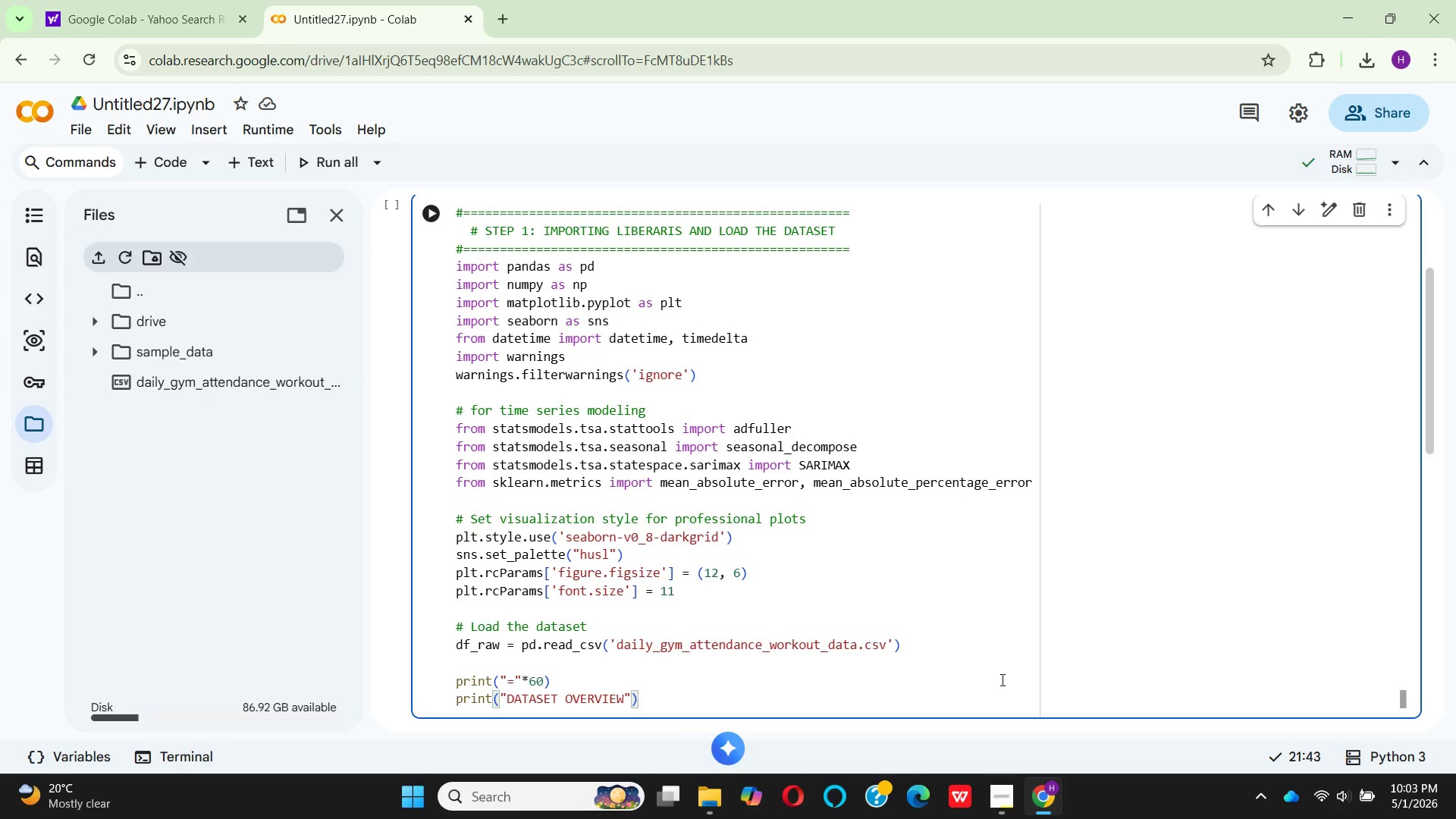 
key(Enter)
 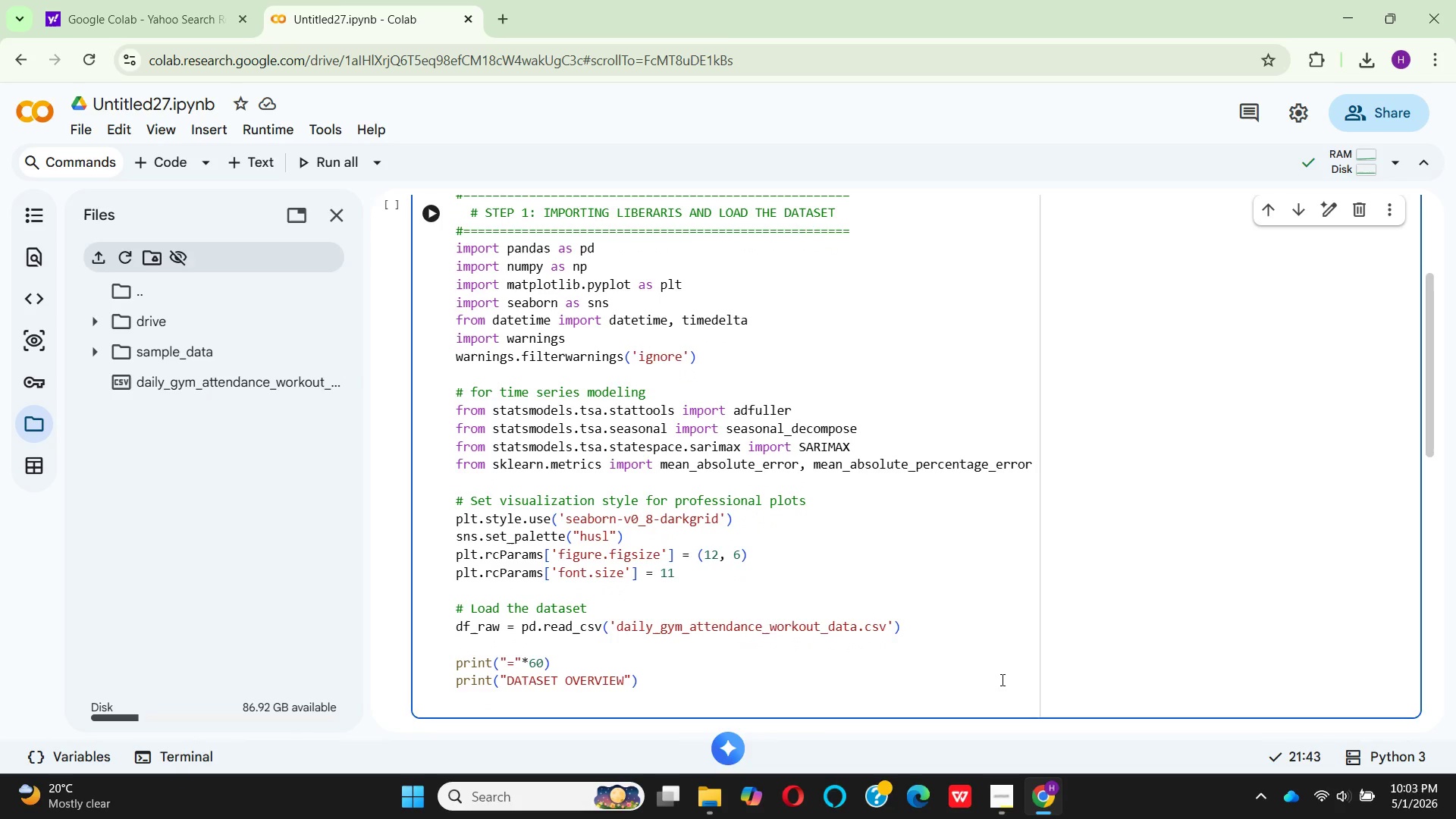 
type(print("=)
 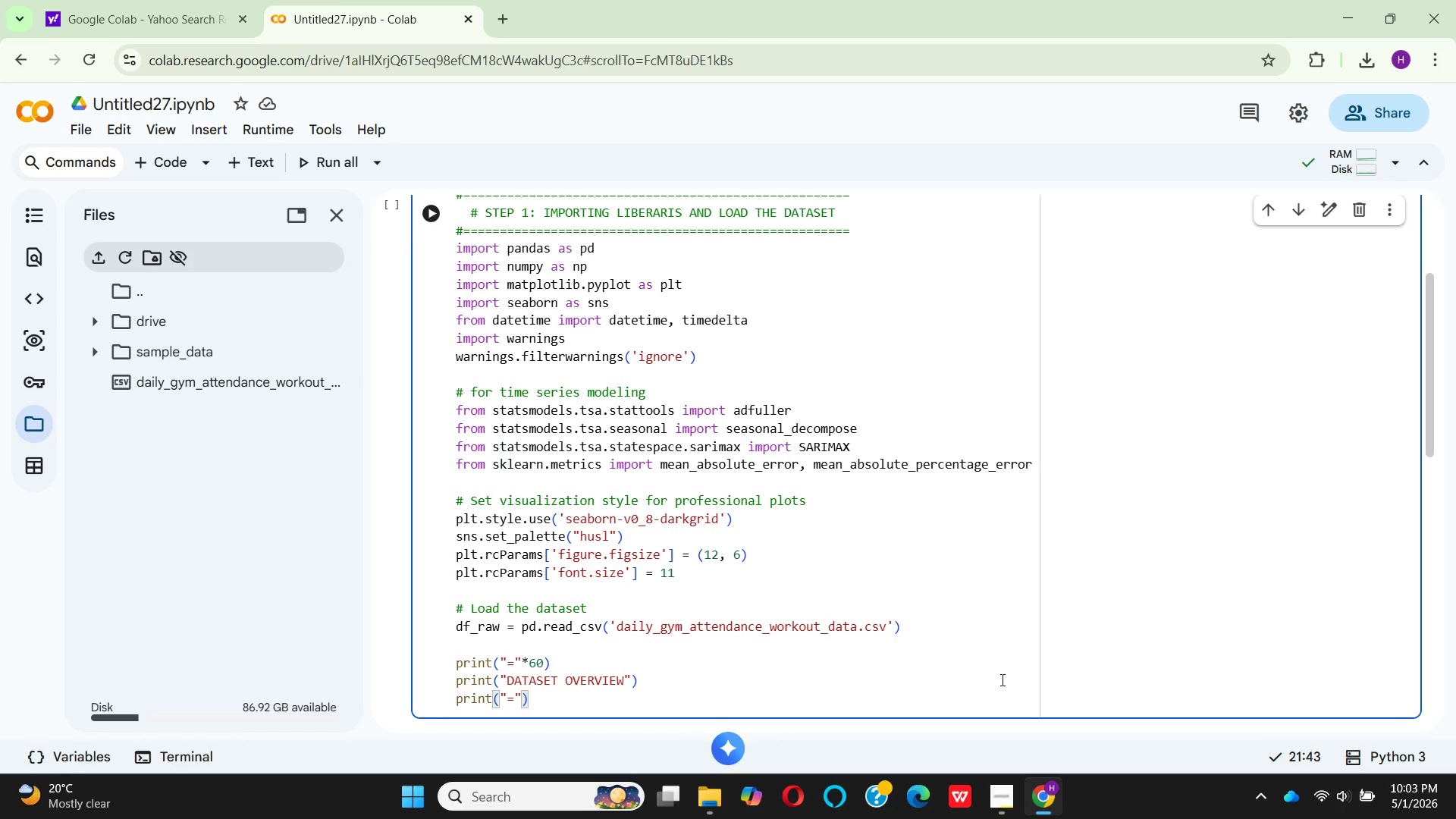 
key(ArrowRight)
 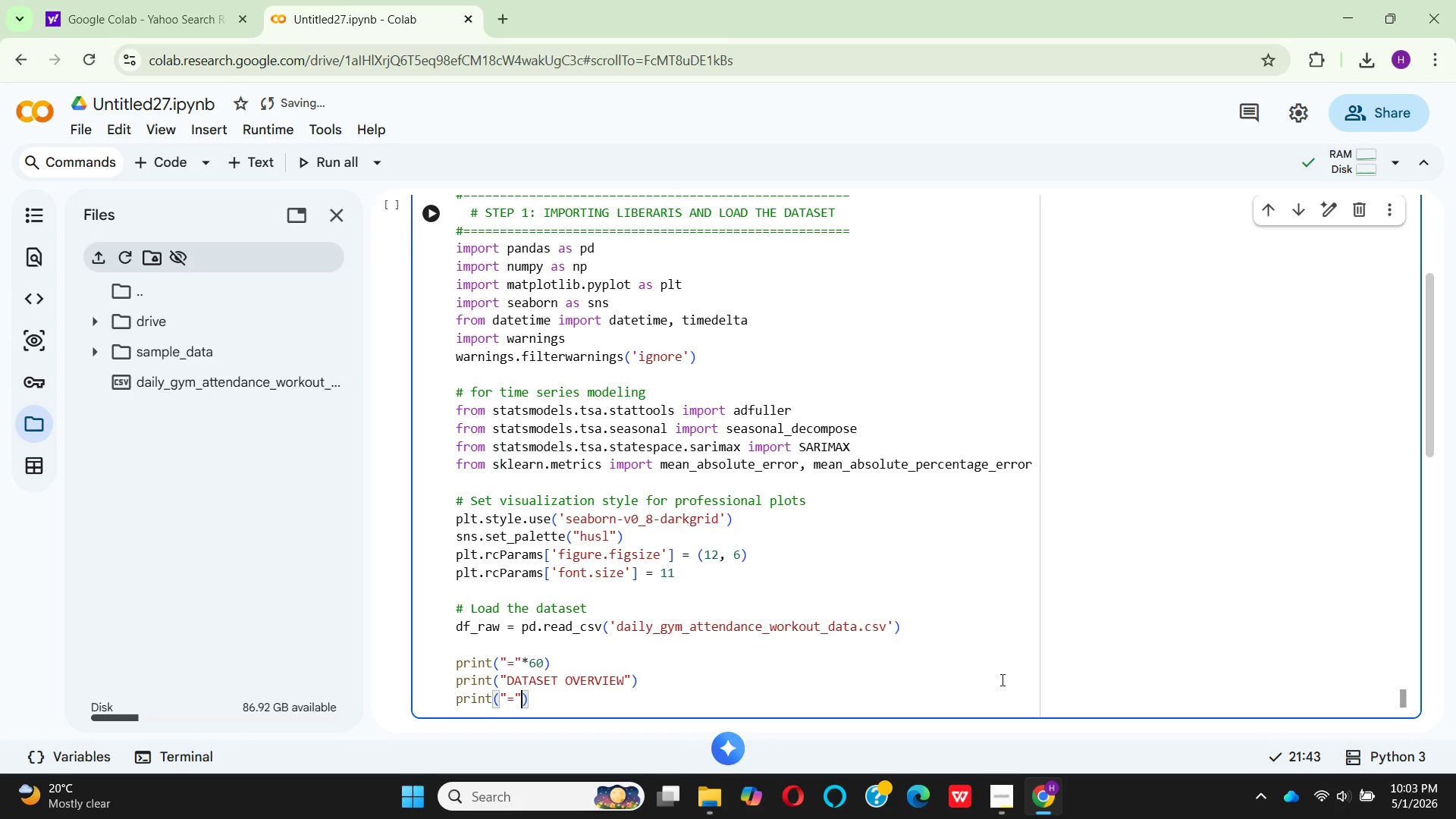 
type(*60)
 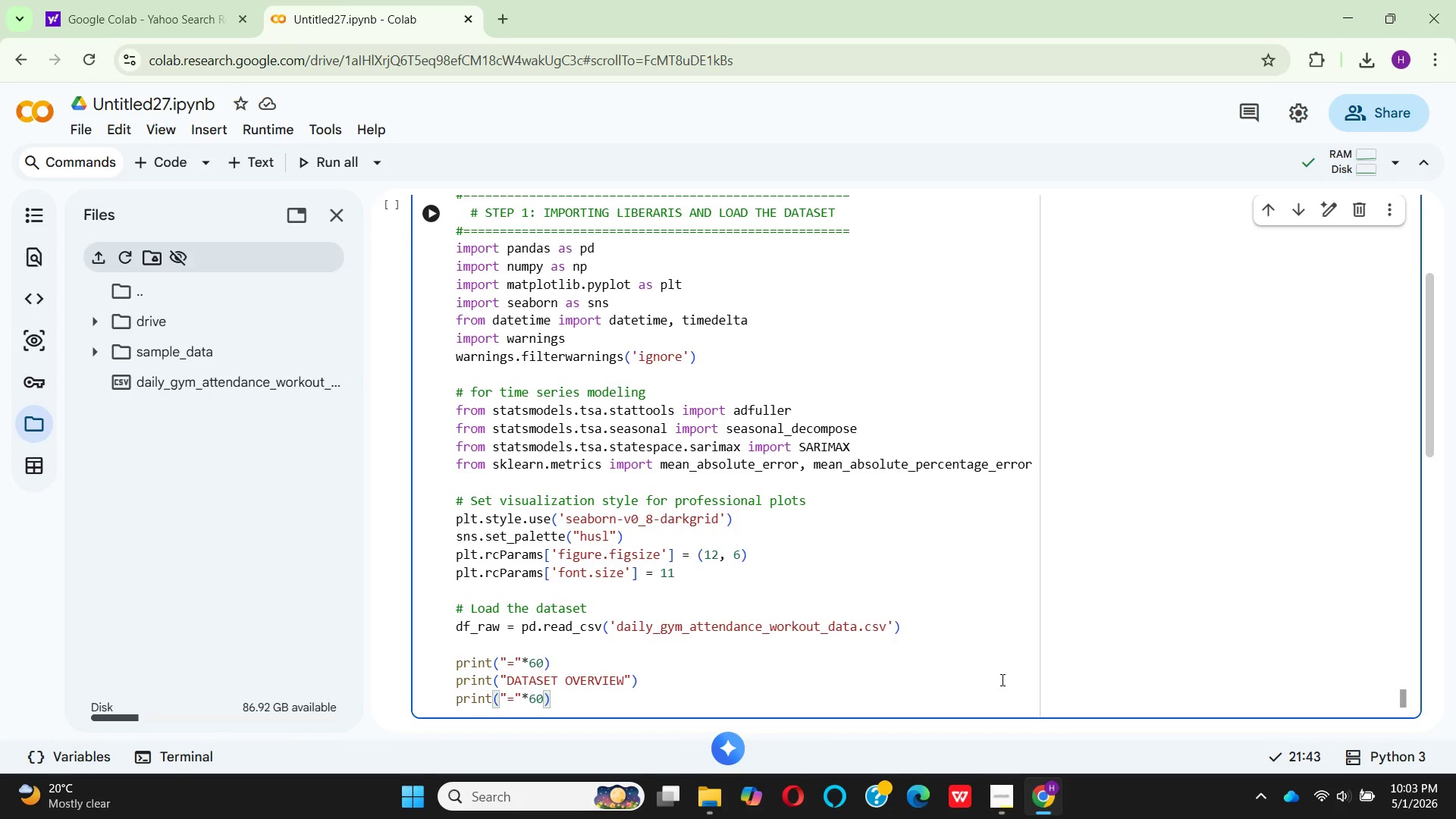 
key(ArrowRight)
 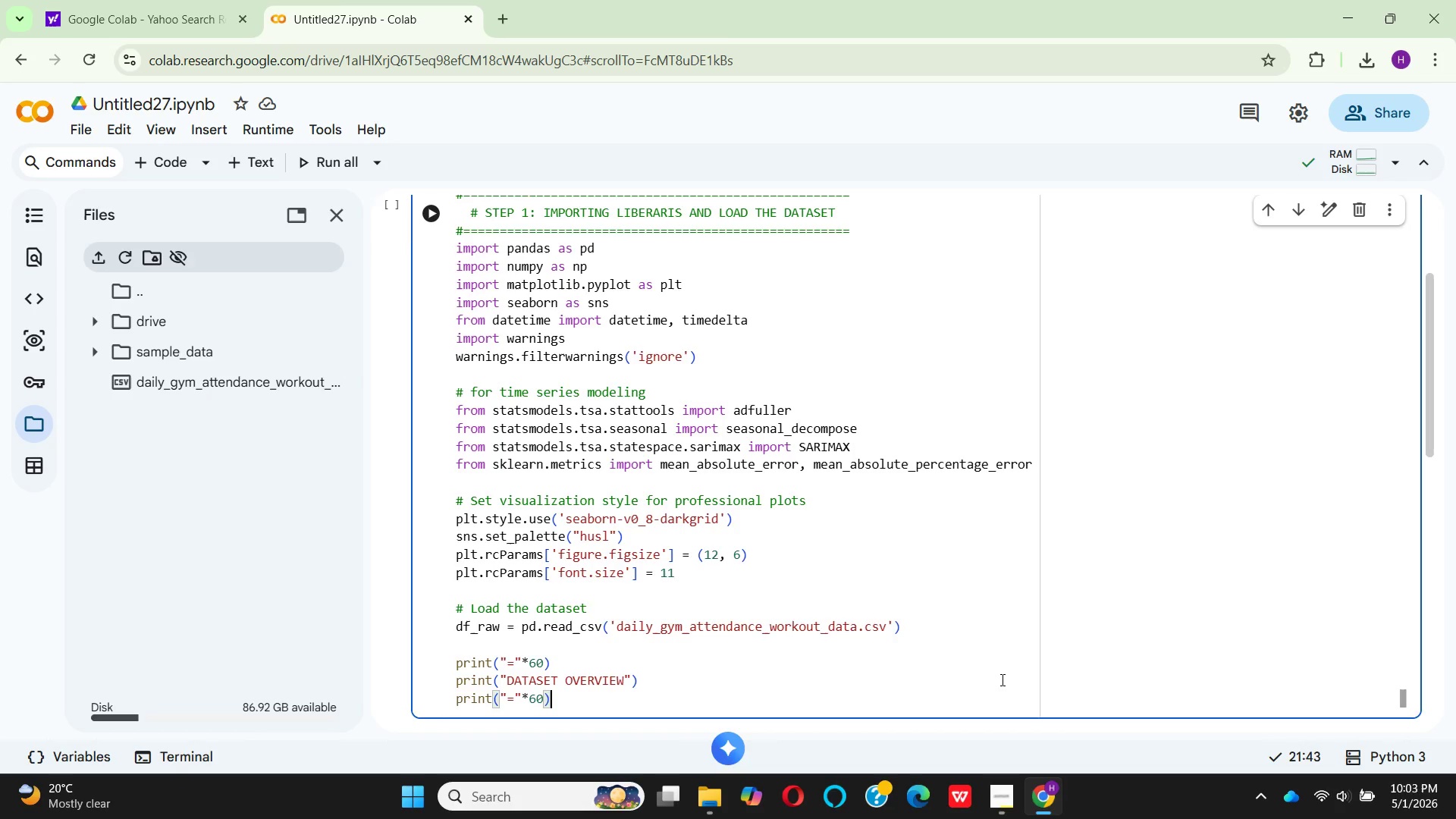 
key(Enter)
 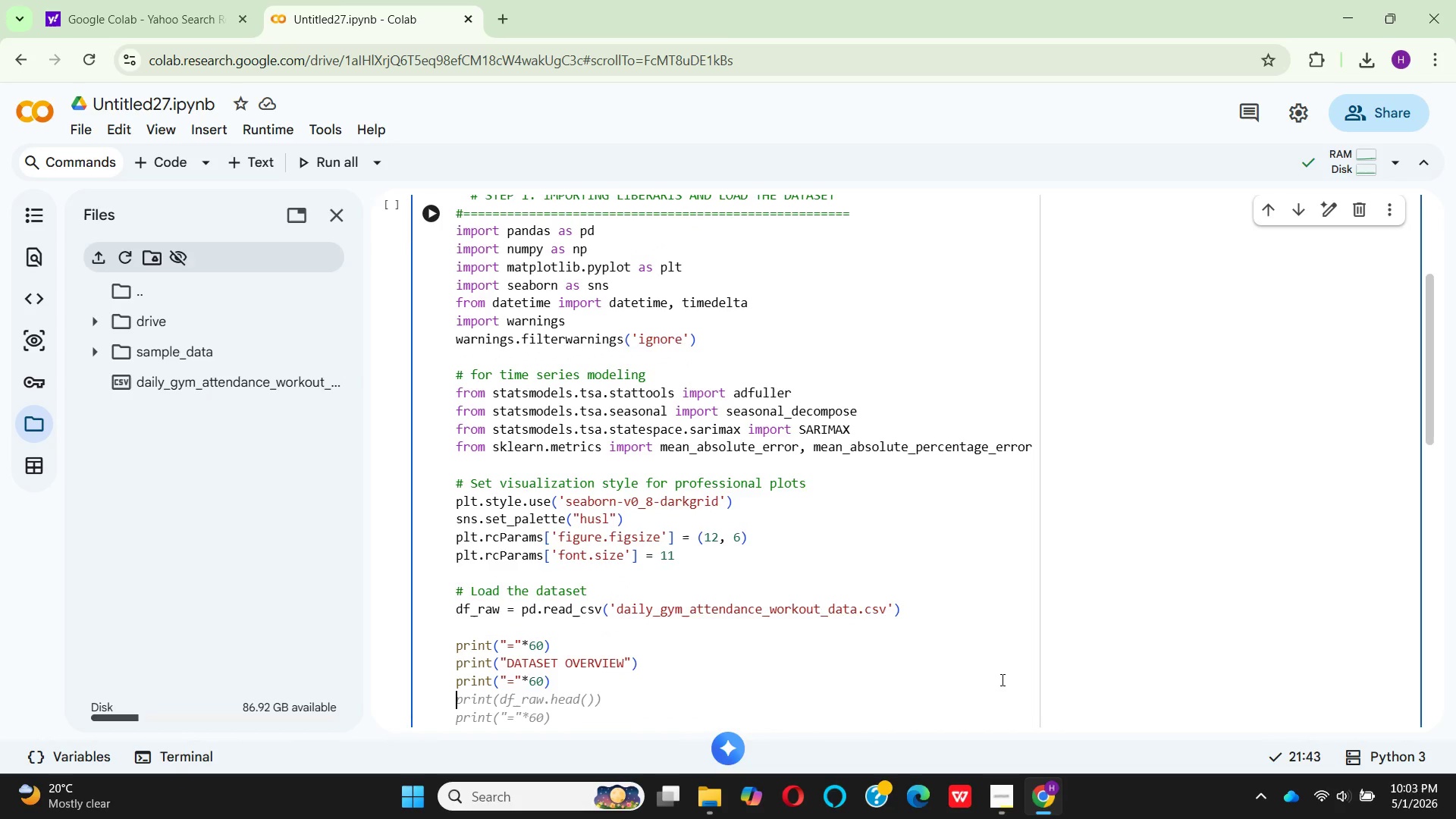 
type(print)
 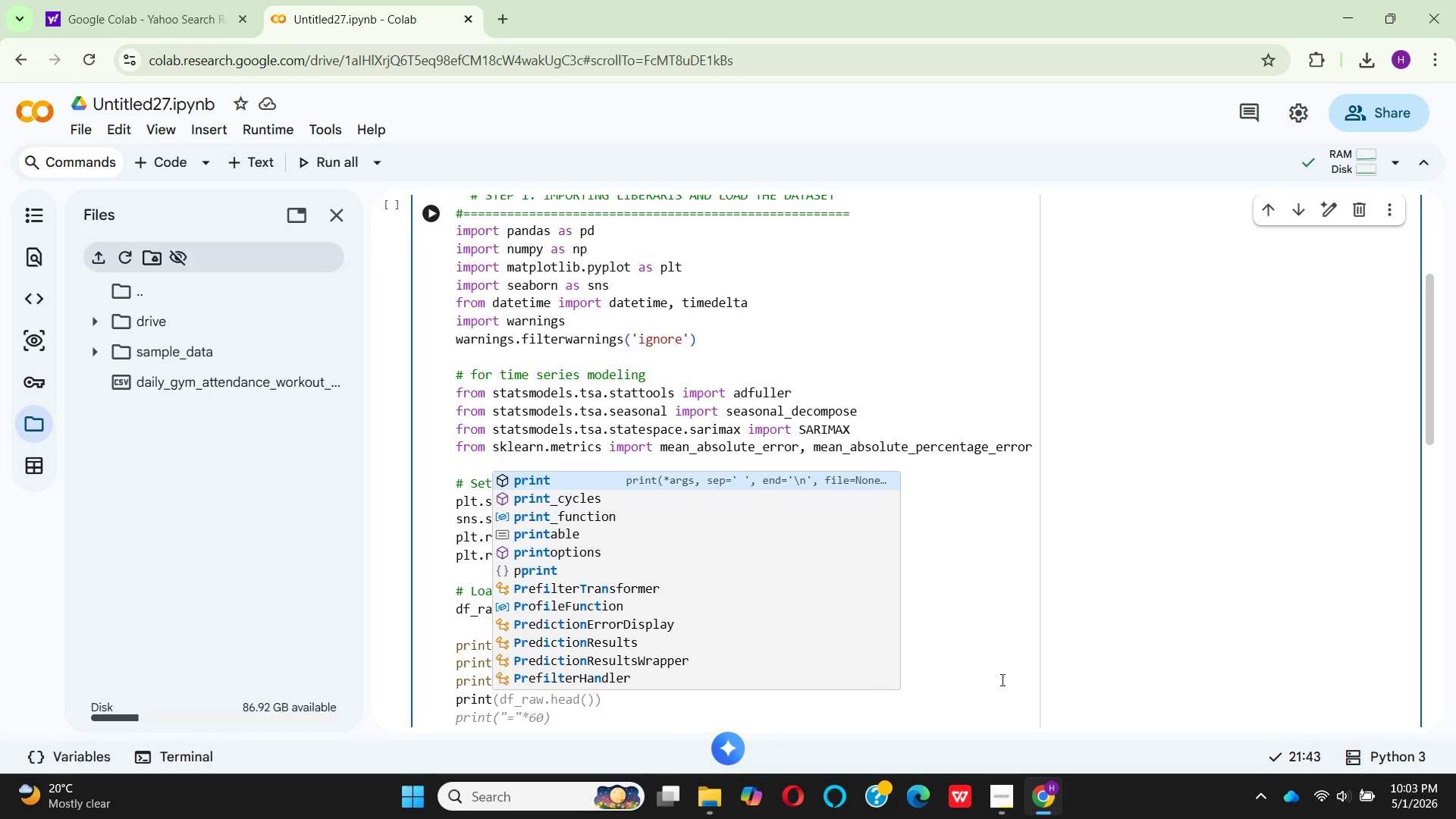 
wait(11.56)
 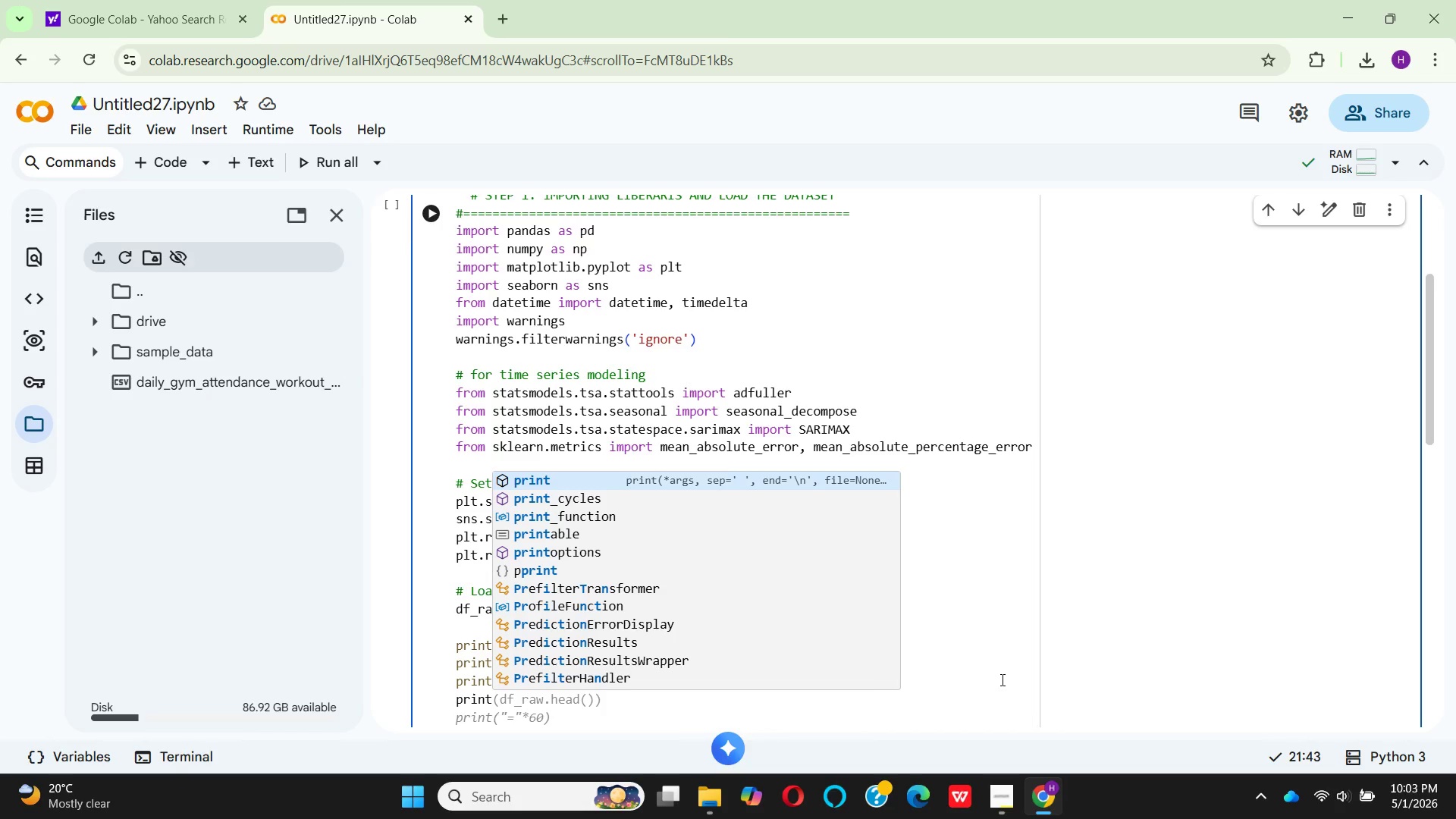 
key(Enter)
 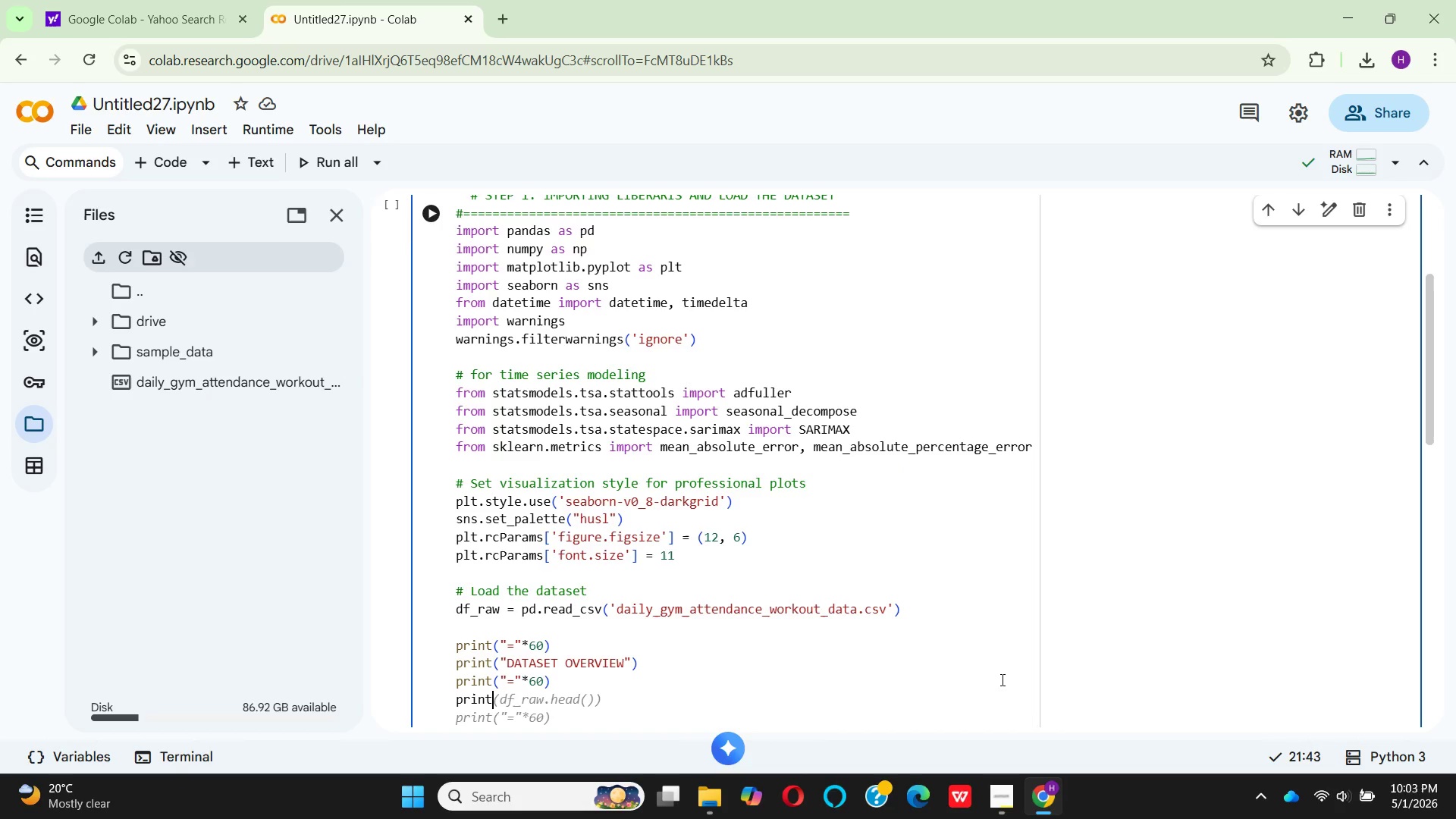 
type((f")
 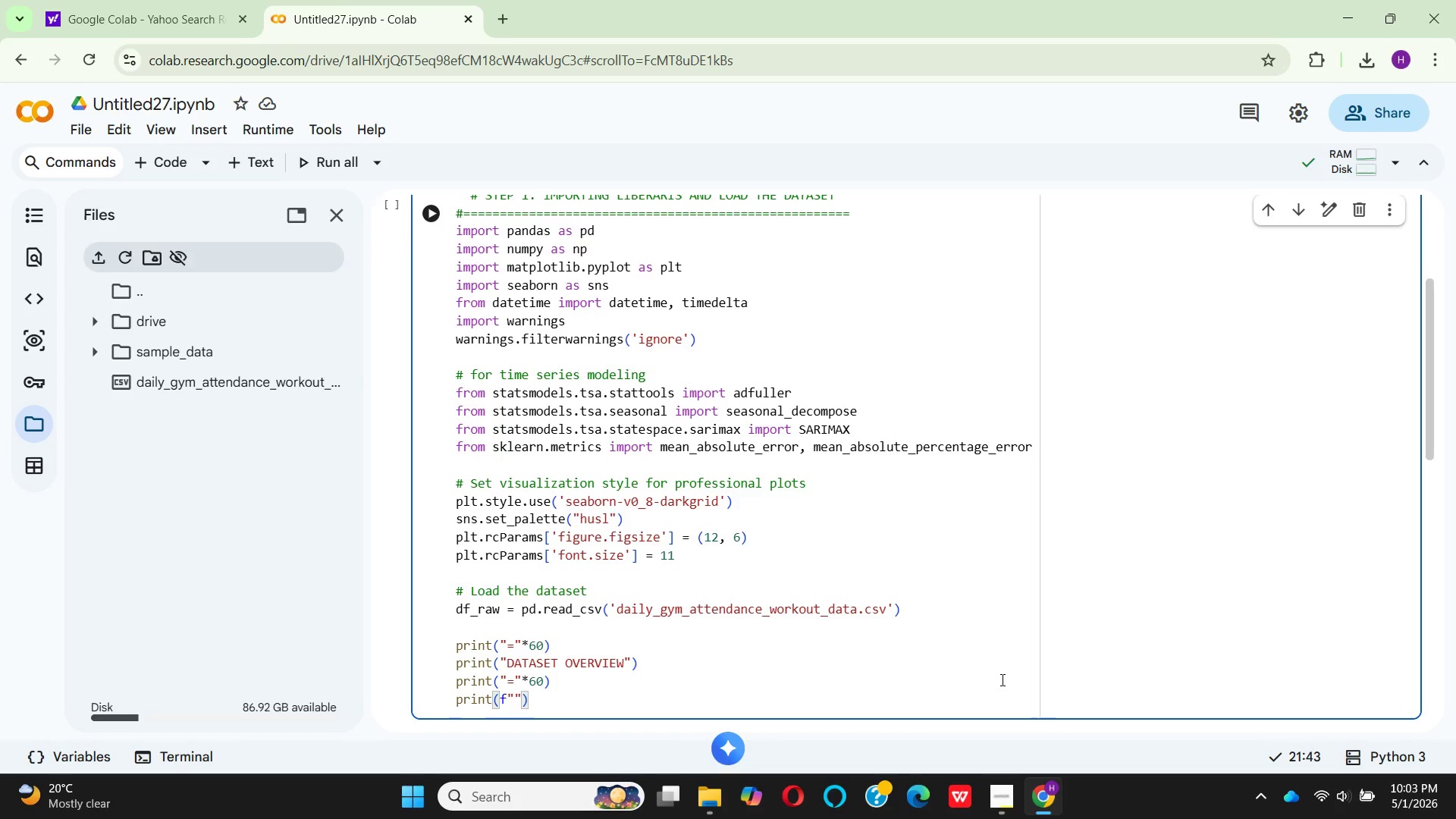 
type(shape: {df)
 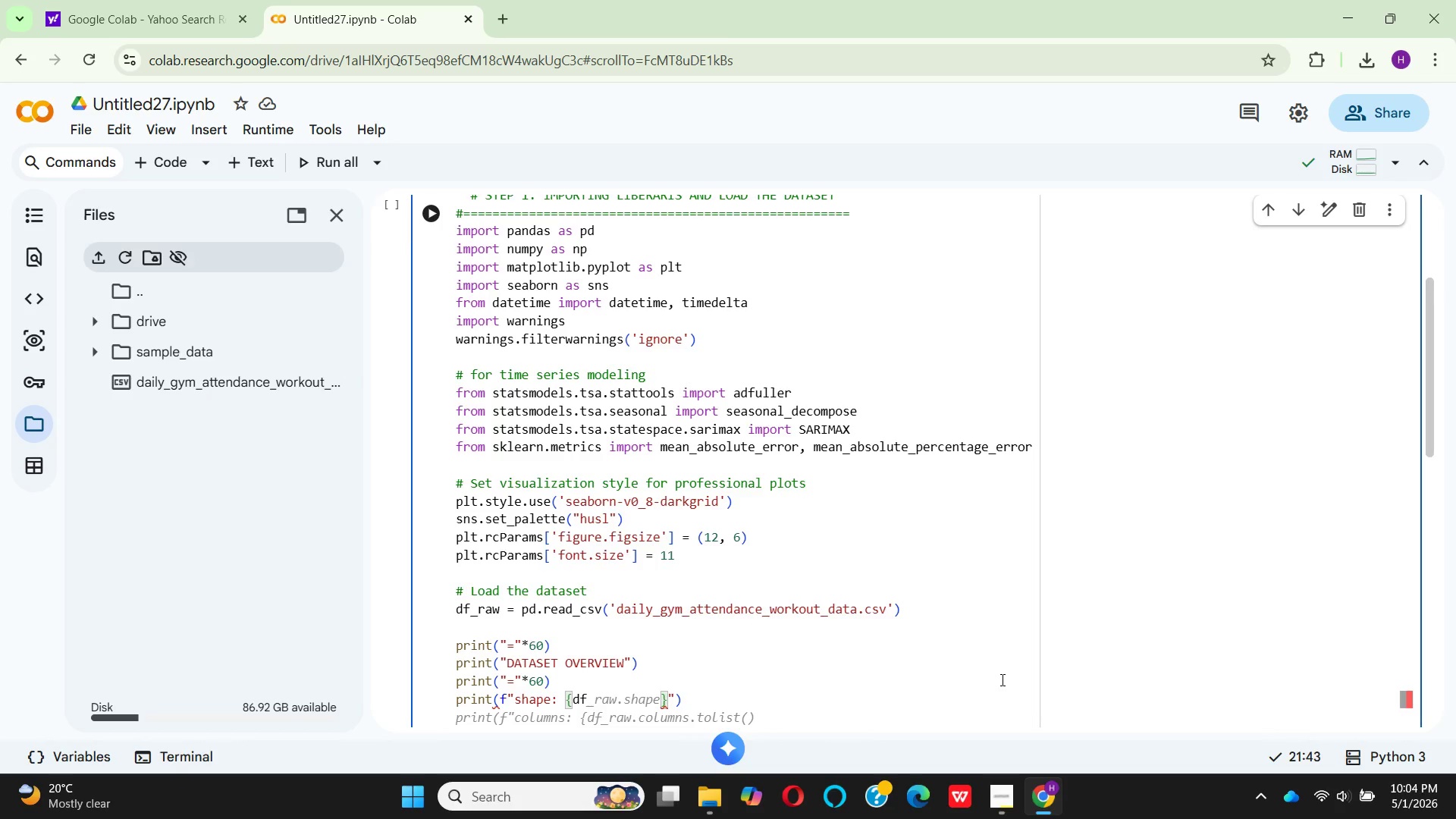 
key(Shift+Minus)
 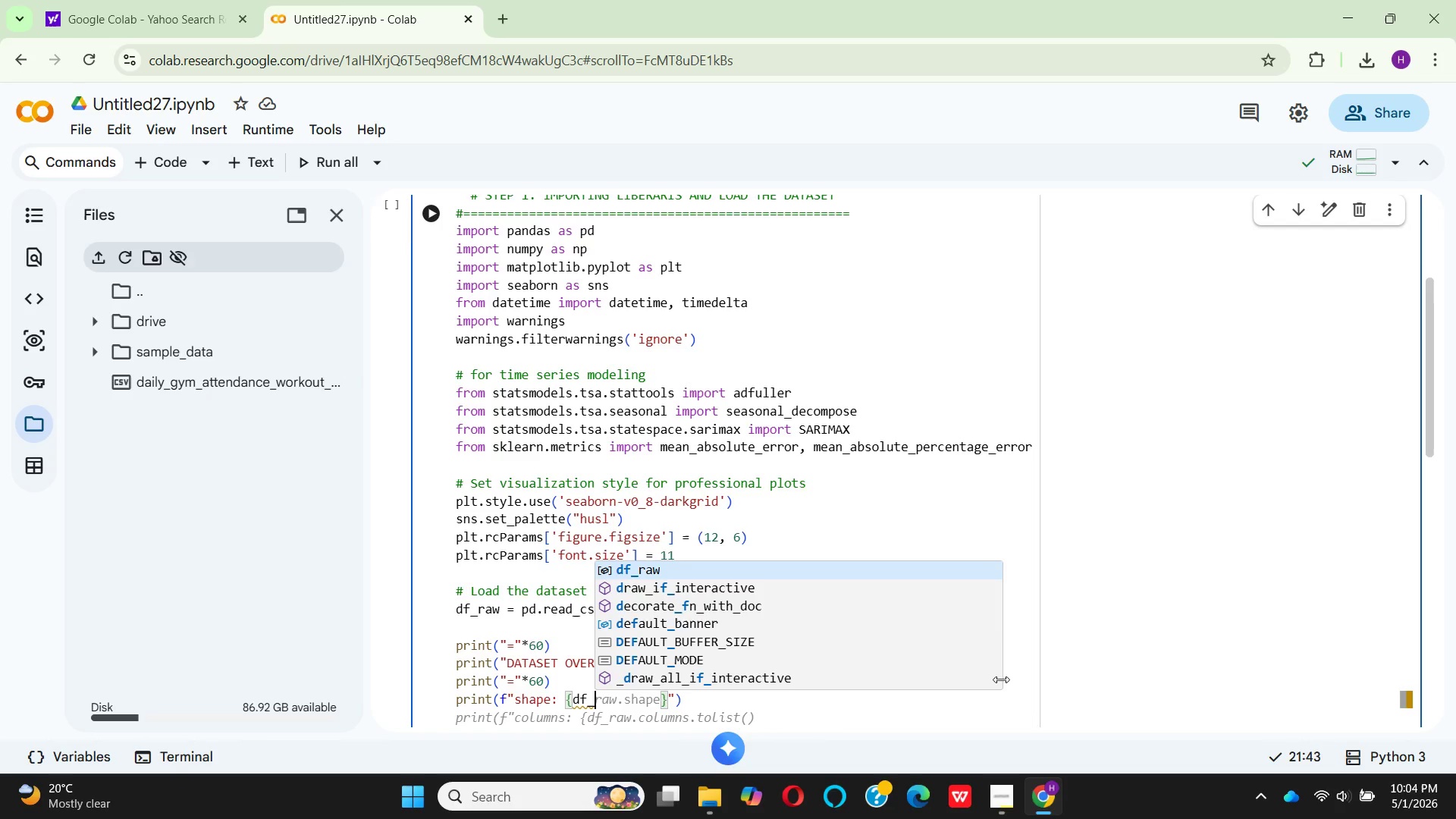 
key(Shift+Enter)
 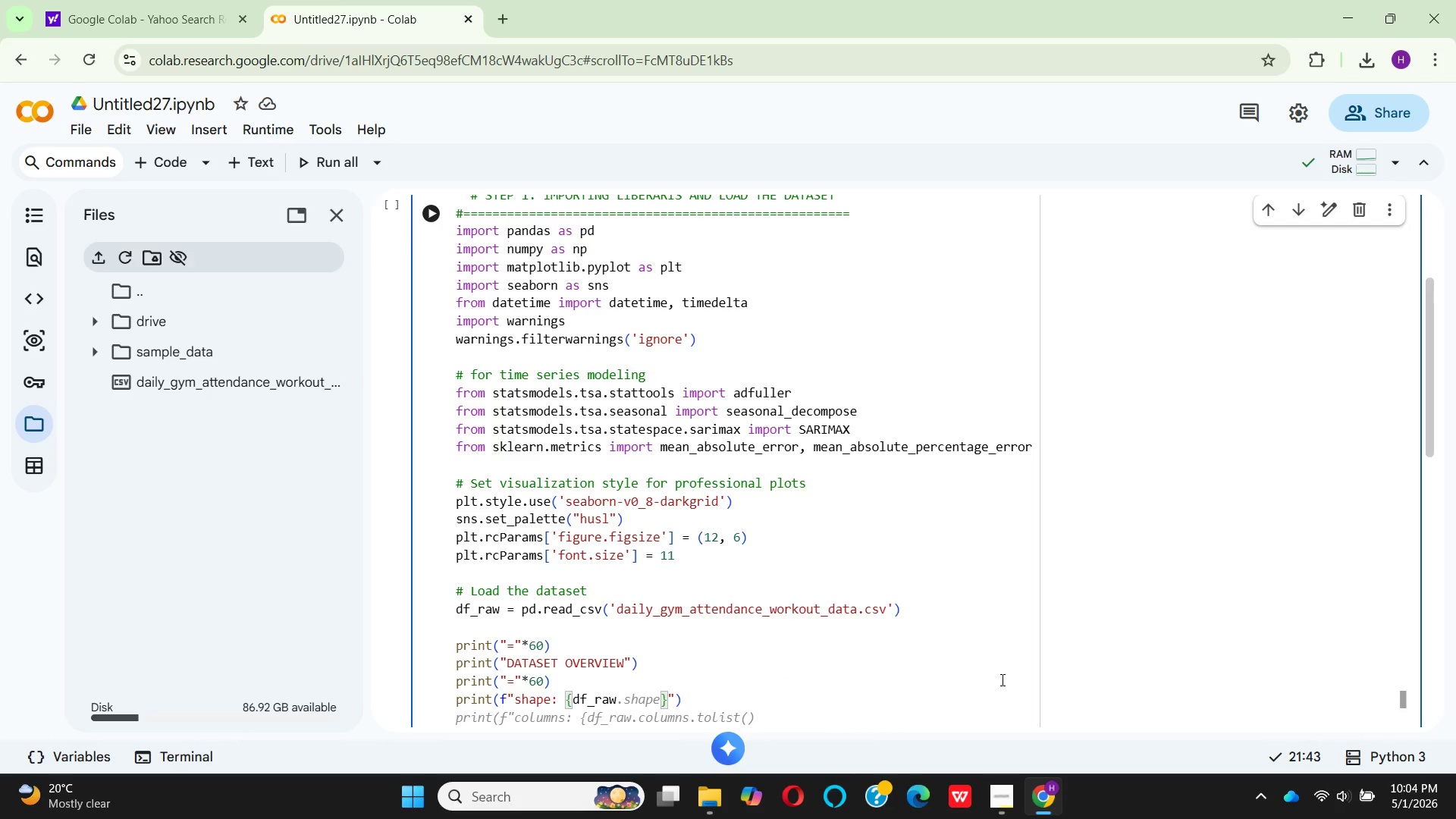 
wait(8.78)
 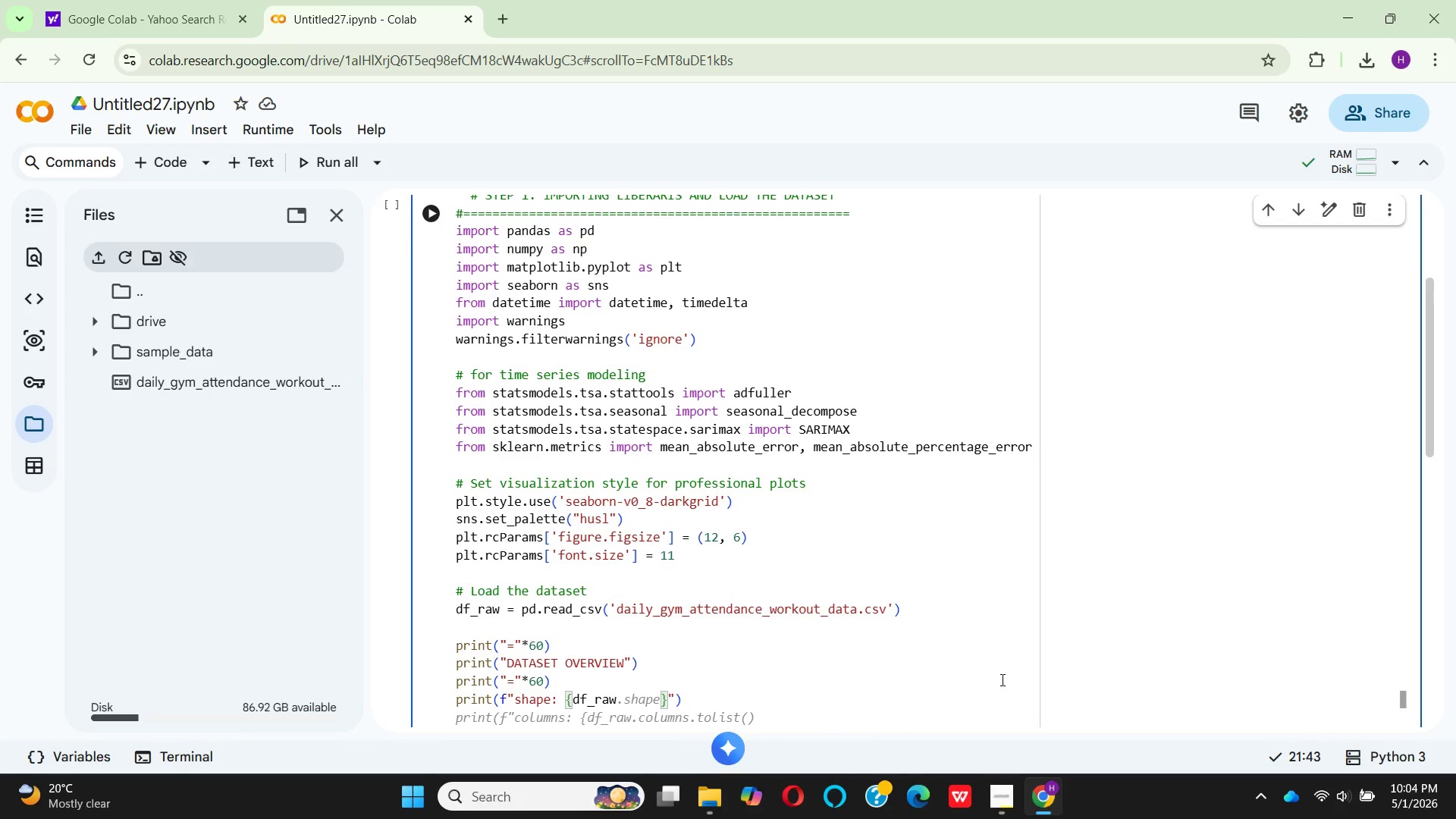 
type(>SHAPE)
 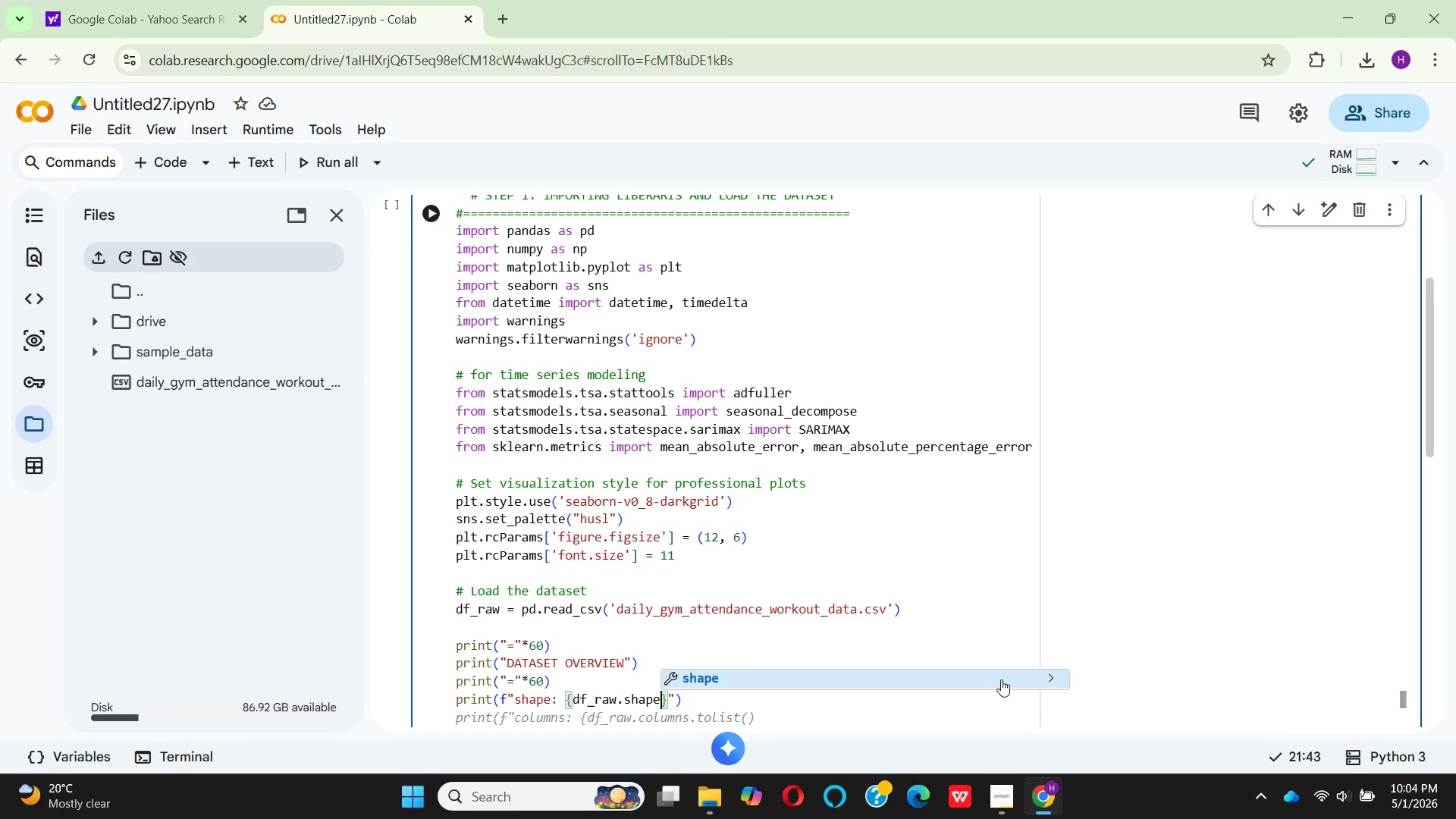 
key(Shift+ArrowRight)
 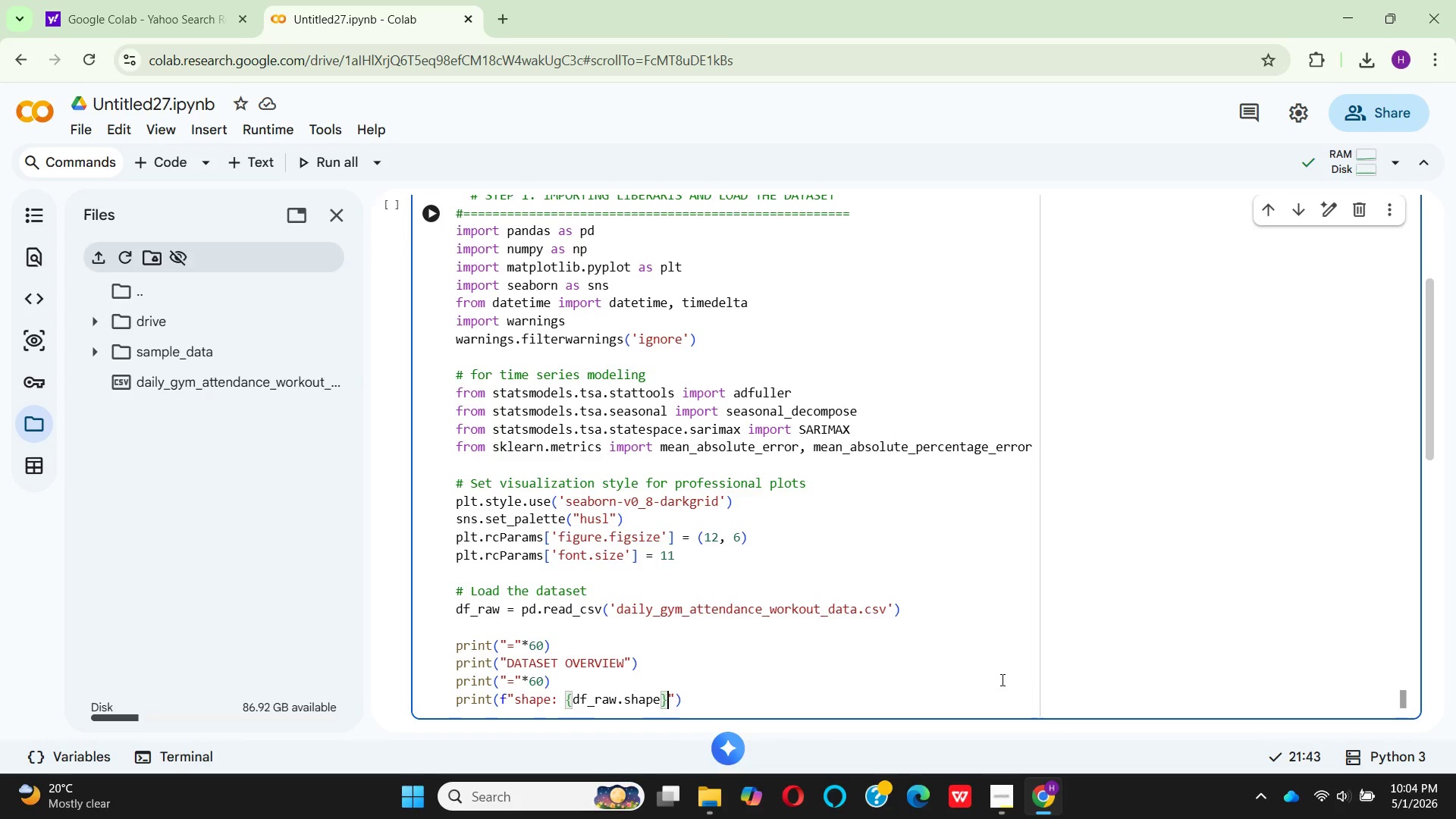 
key(Shift+ArrowRight)
 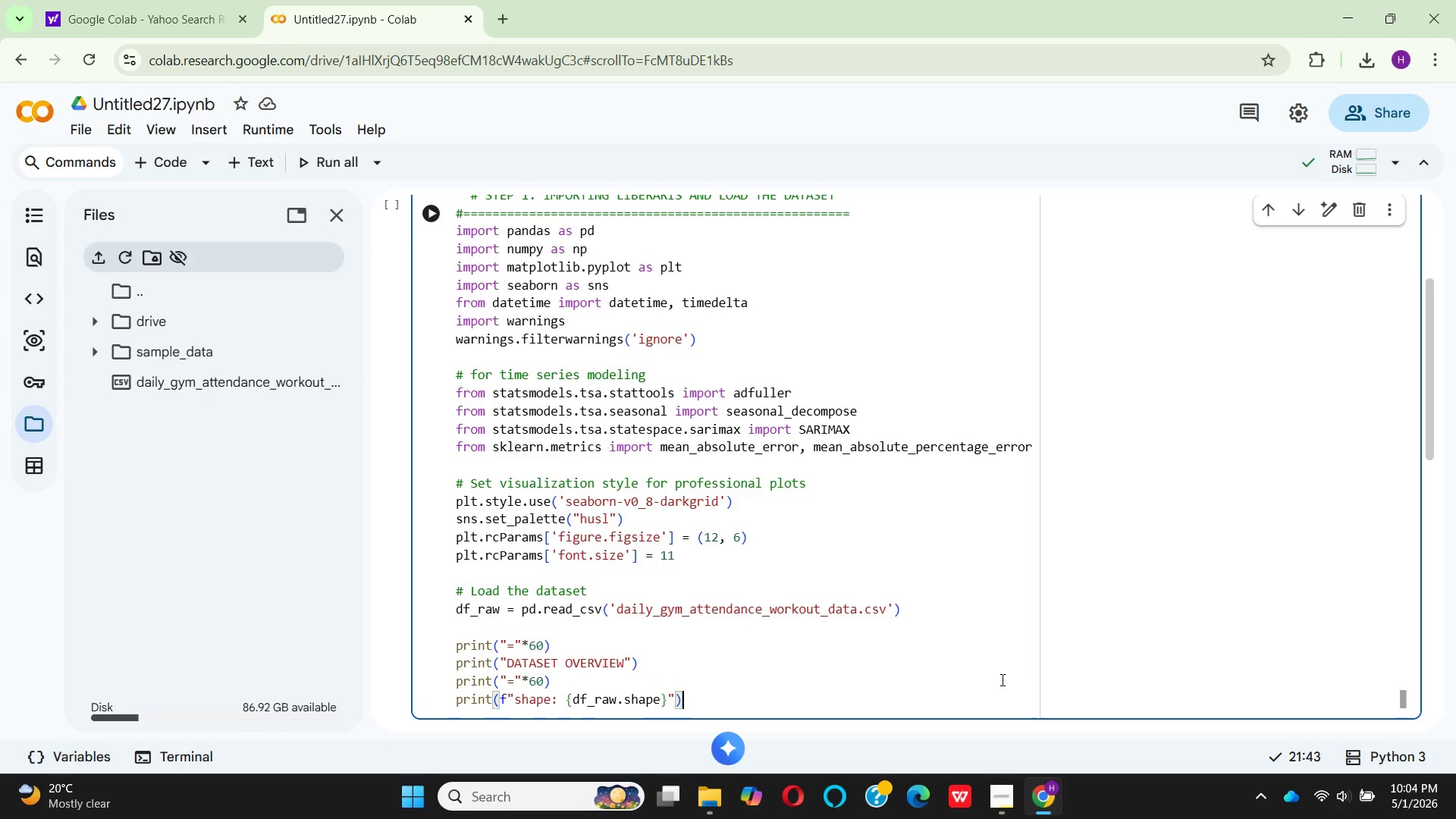 
key(Shift+ArrowRight)
 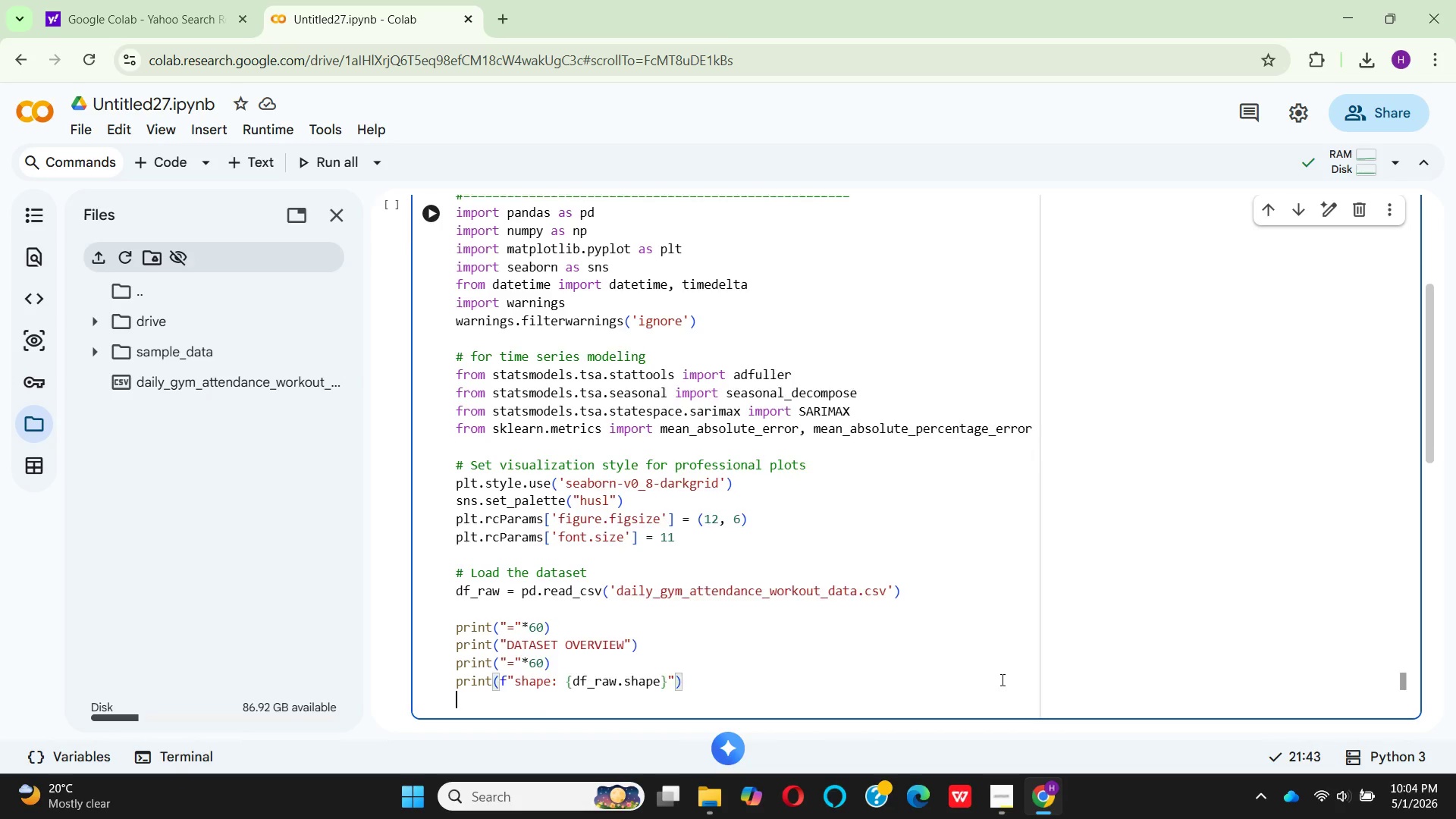 
key(Shift+Enter)
 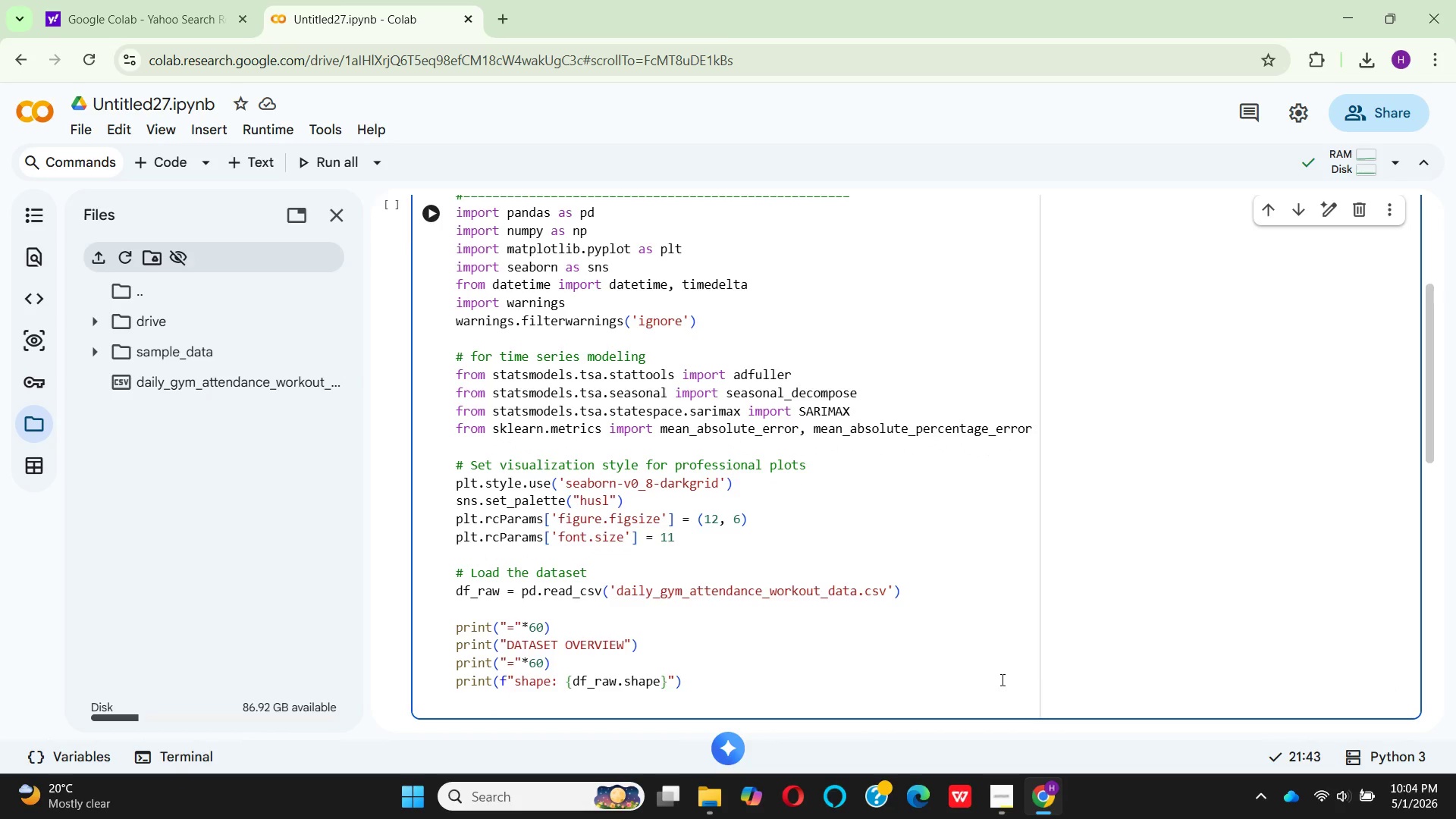 
type(PRINT()
 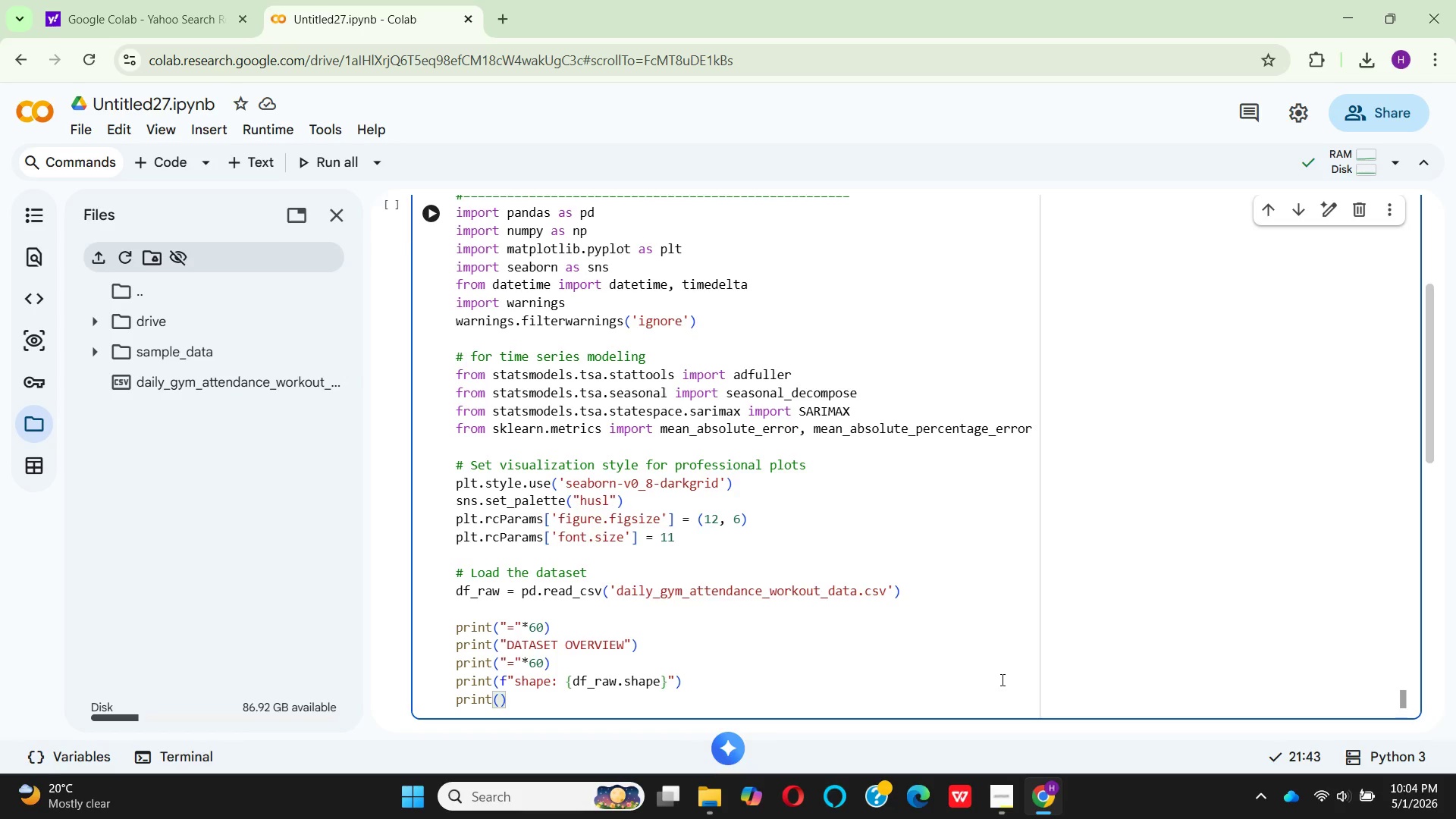 
key(F)
 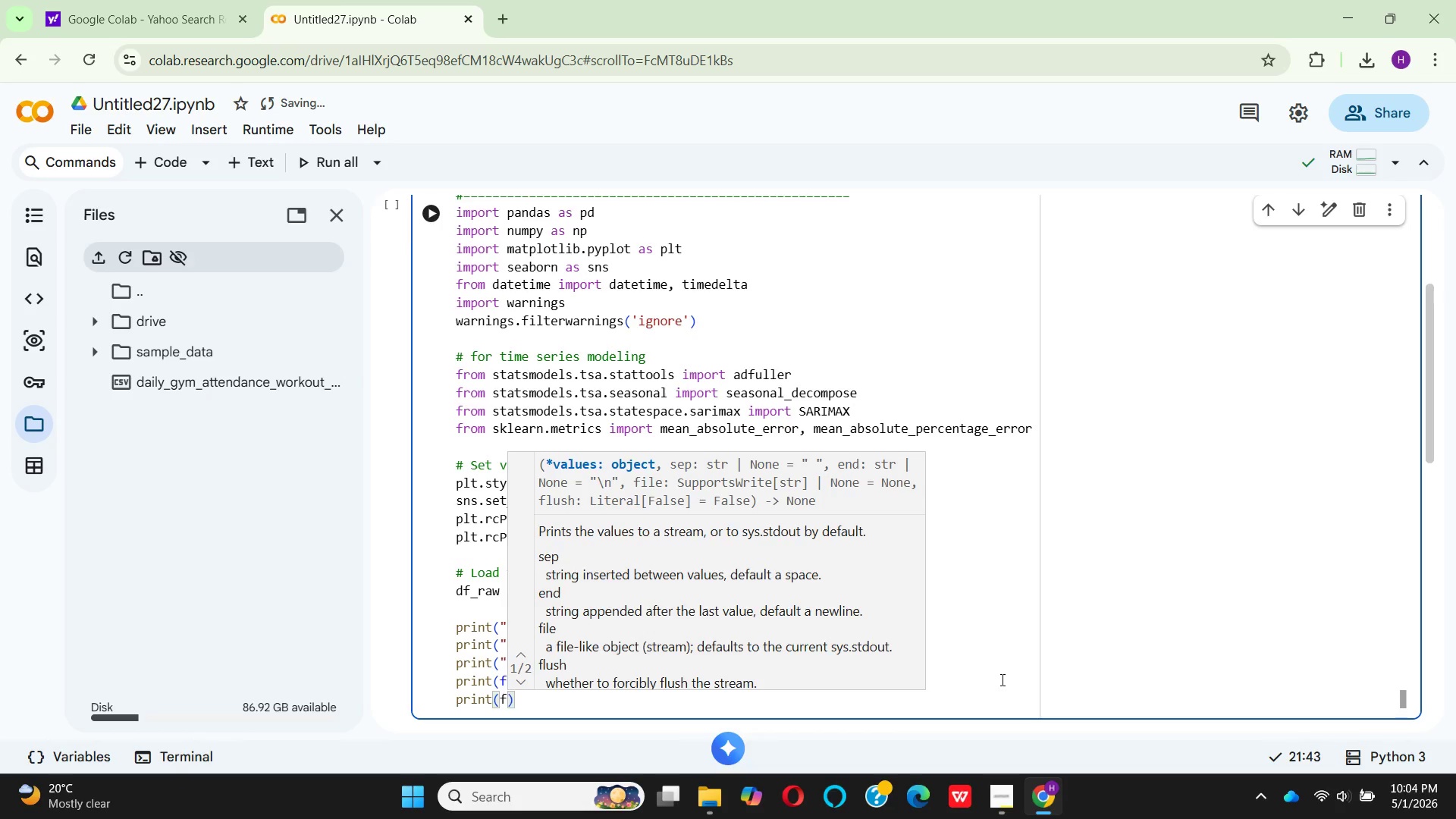 
key(Shift+Quote)
 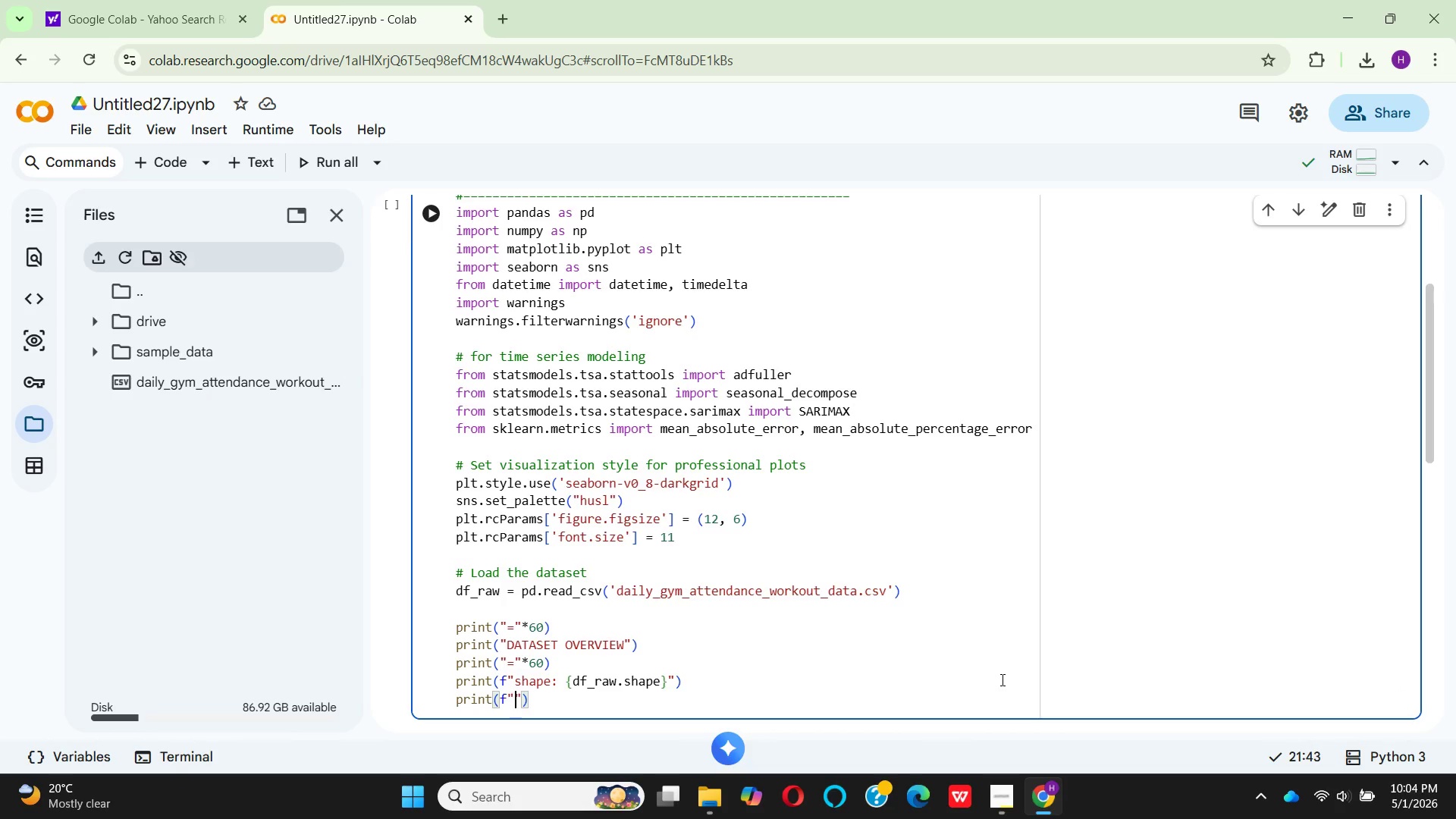 
key(Backslash)
 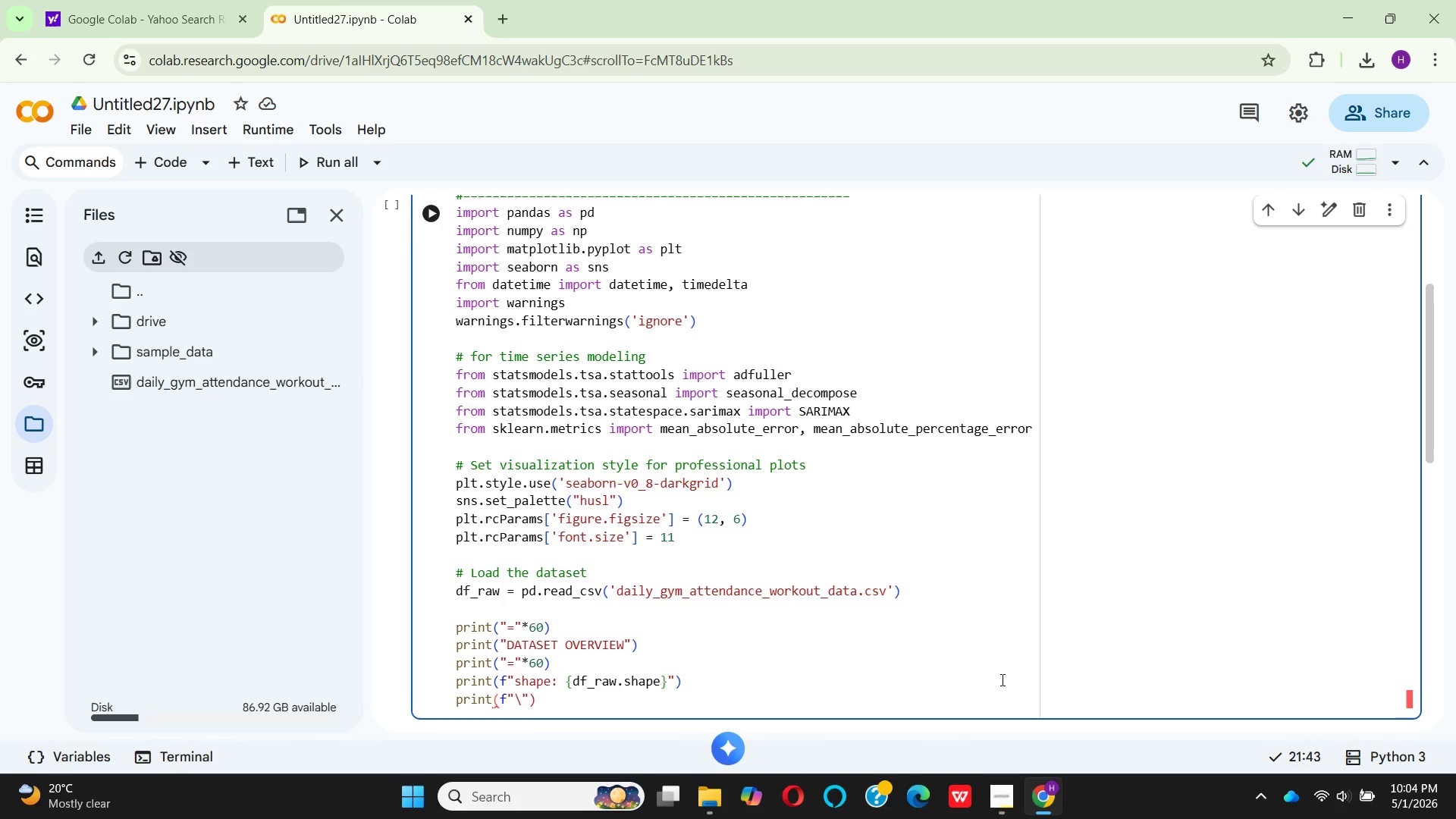 
key(N)
 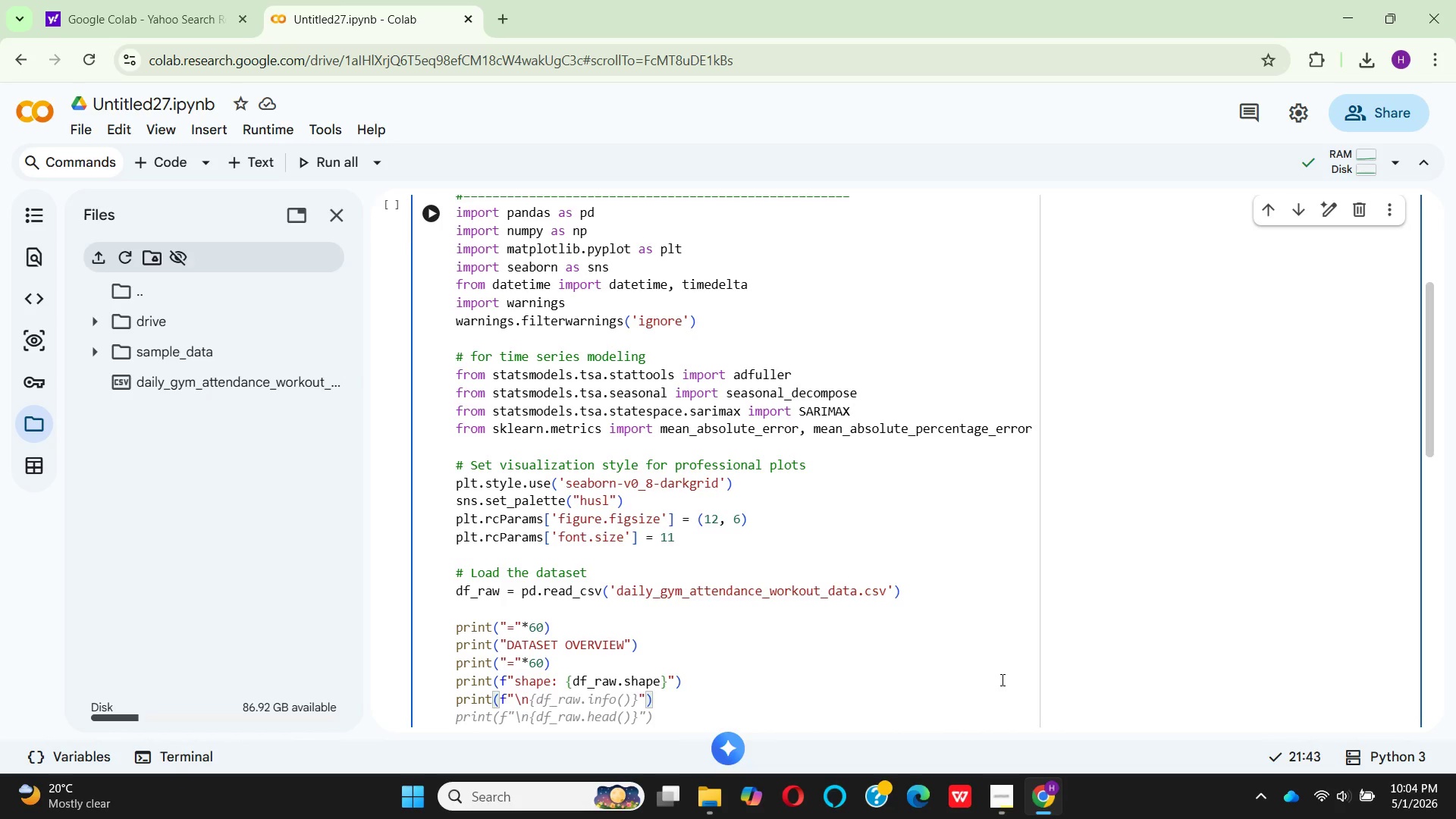 
key(CapsLock)
 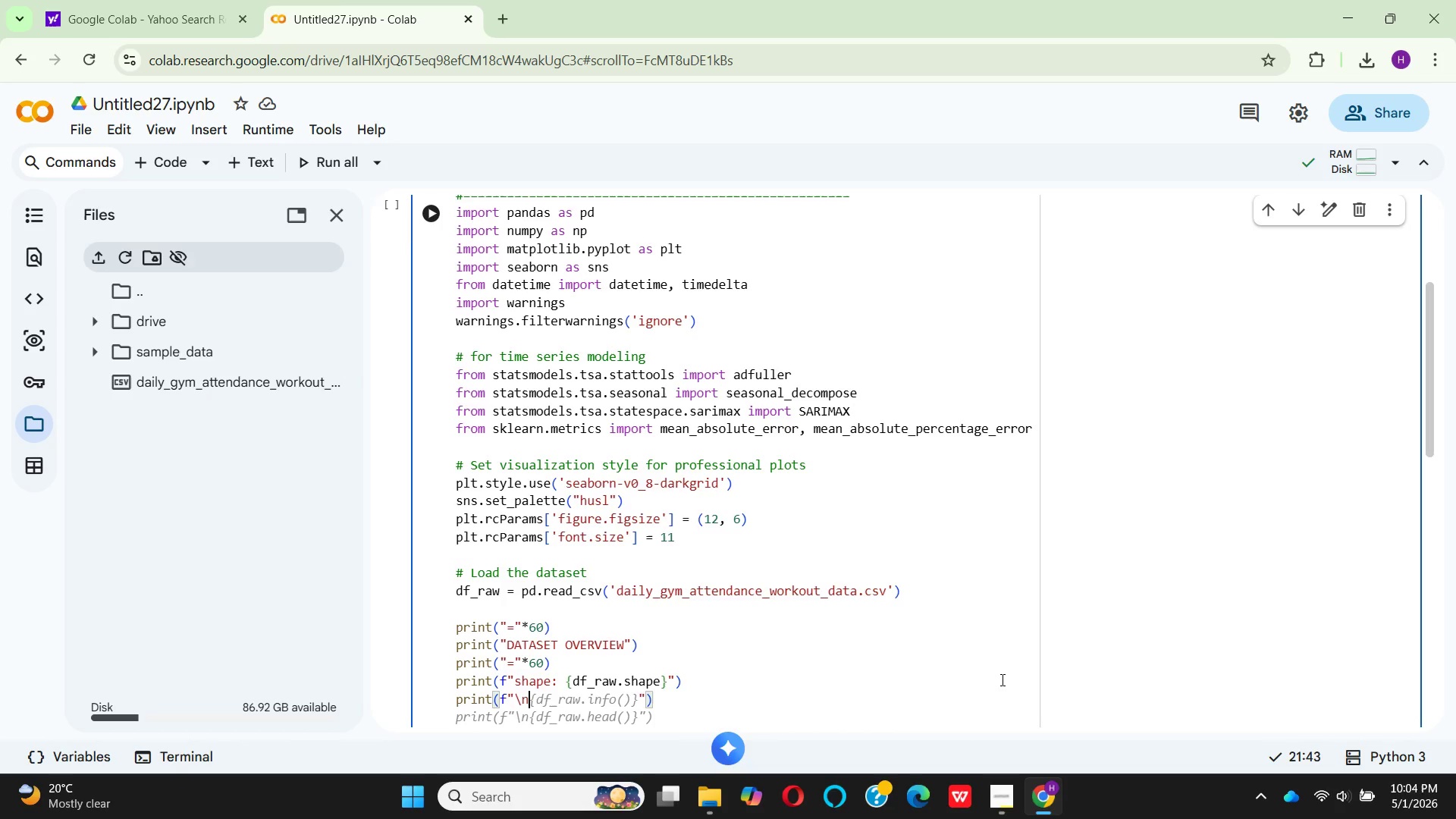 
key(F)
 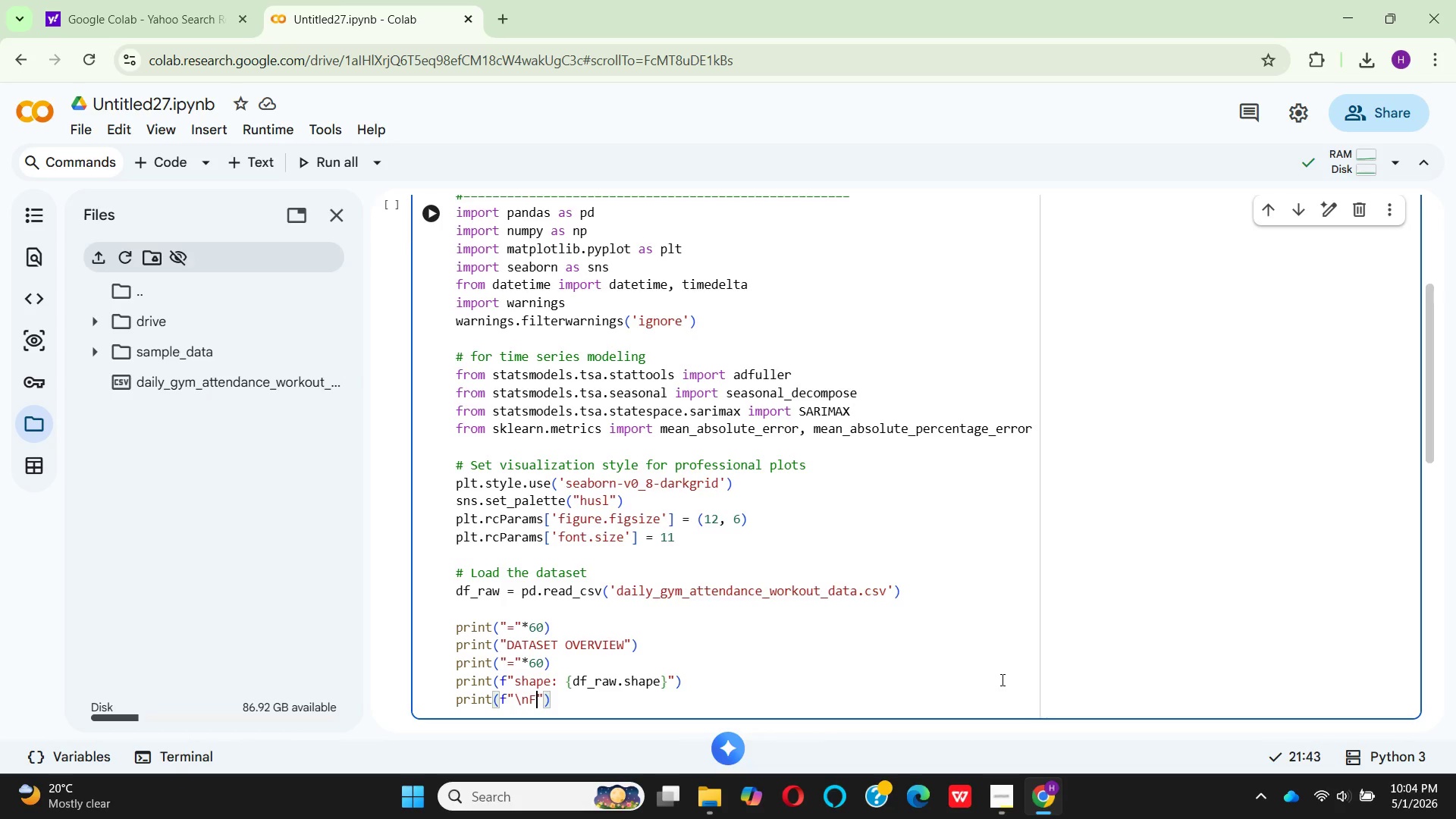 
key(CapsLock)
 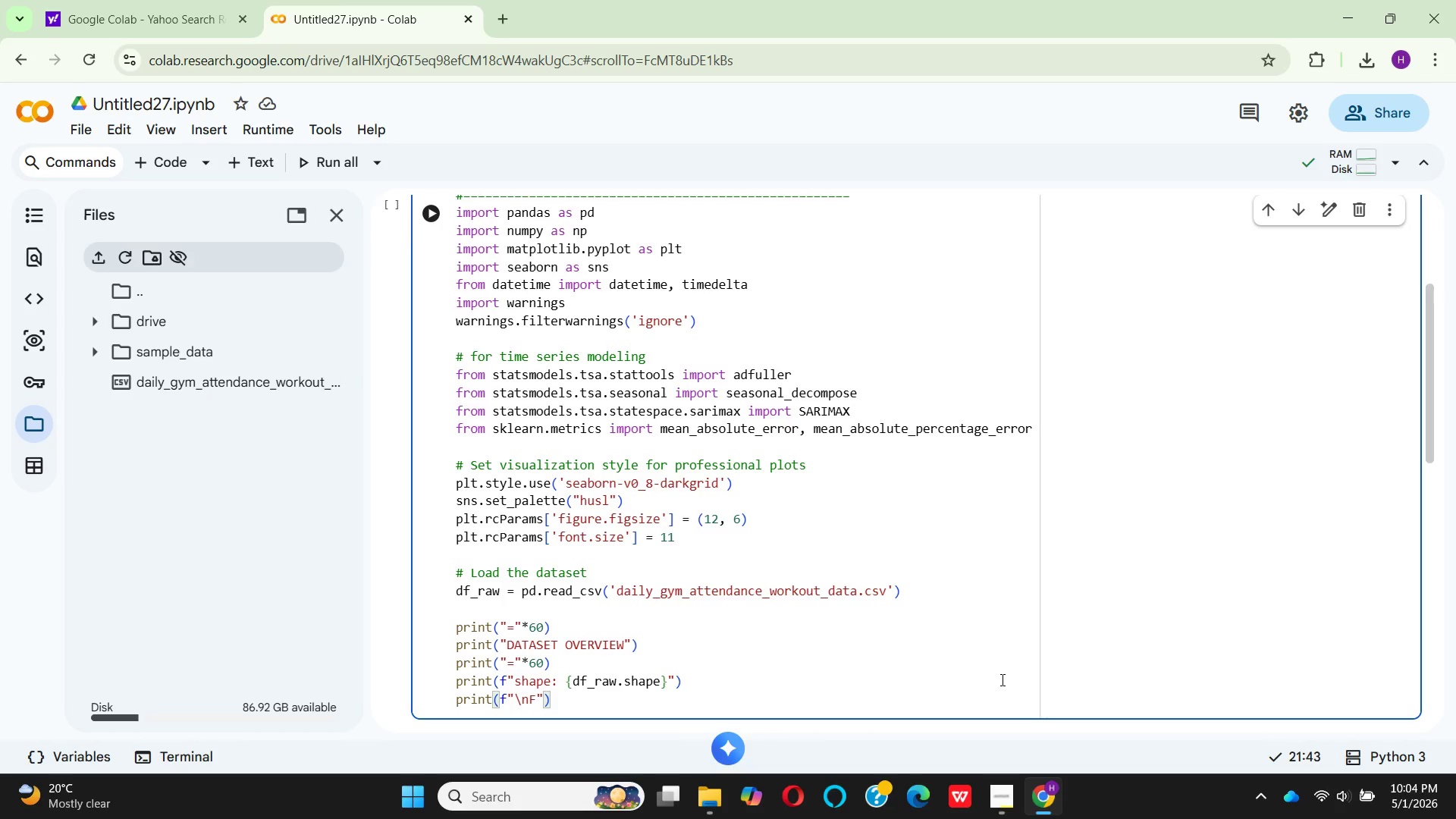 
key(R)
 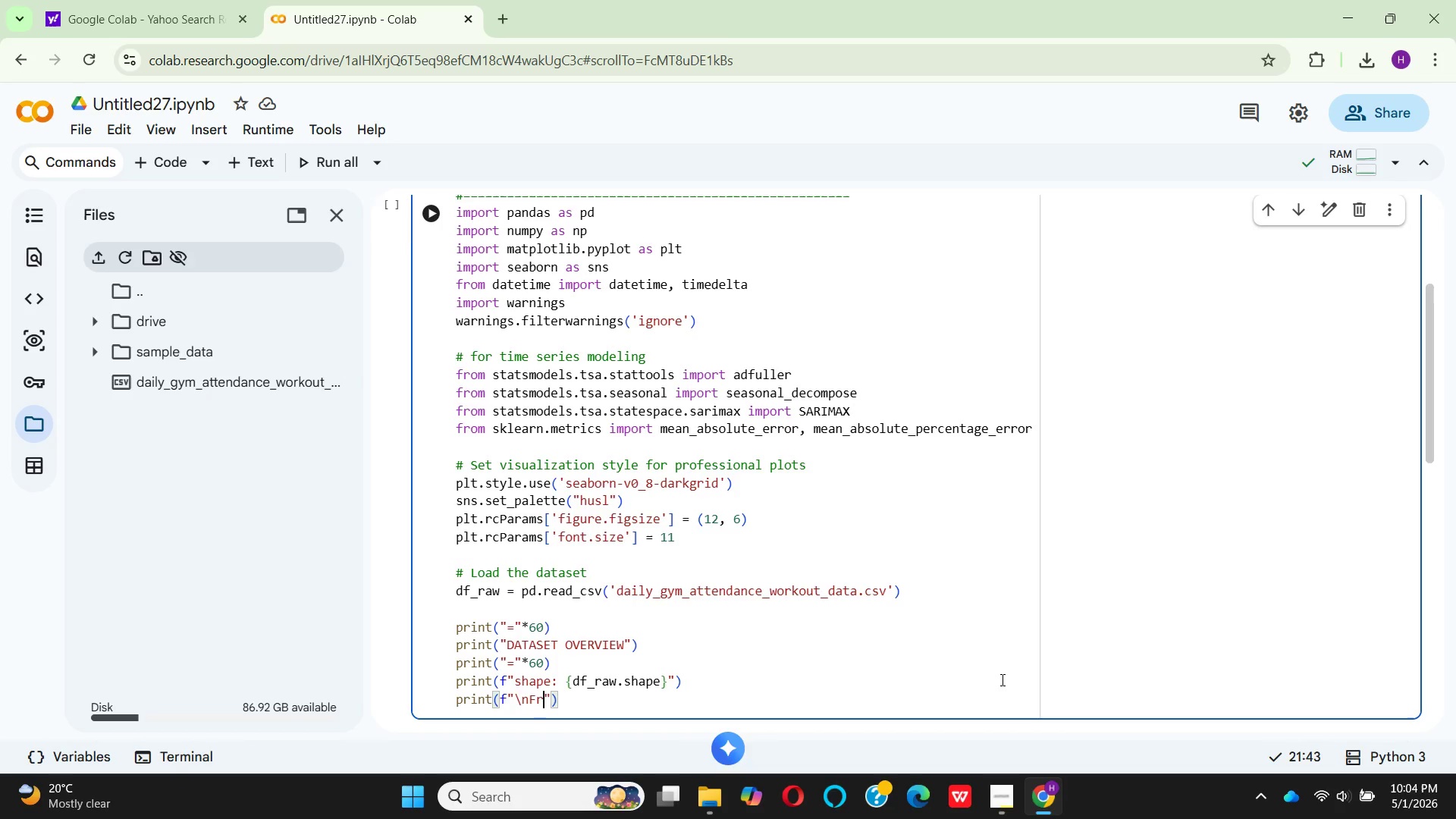 
key(ArrowLeft)
 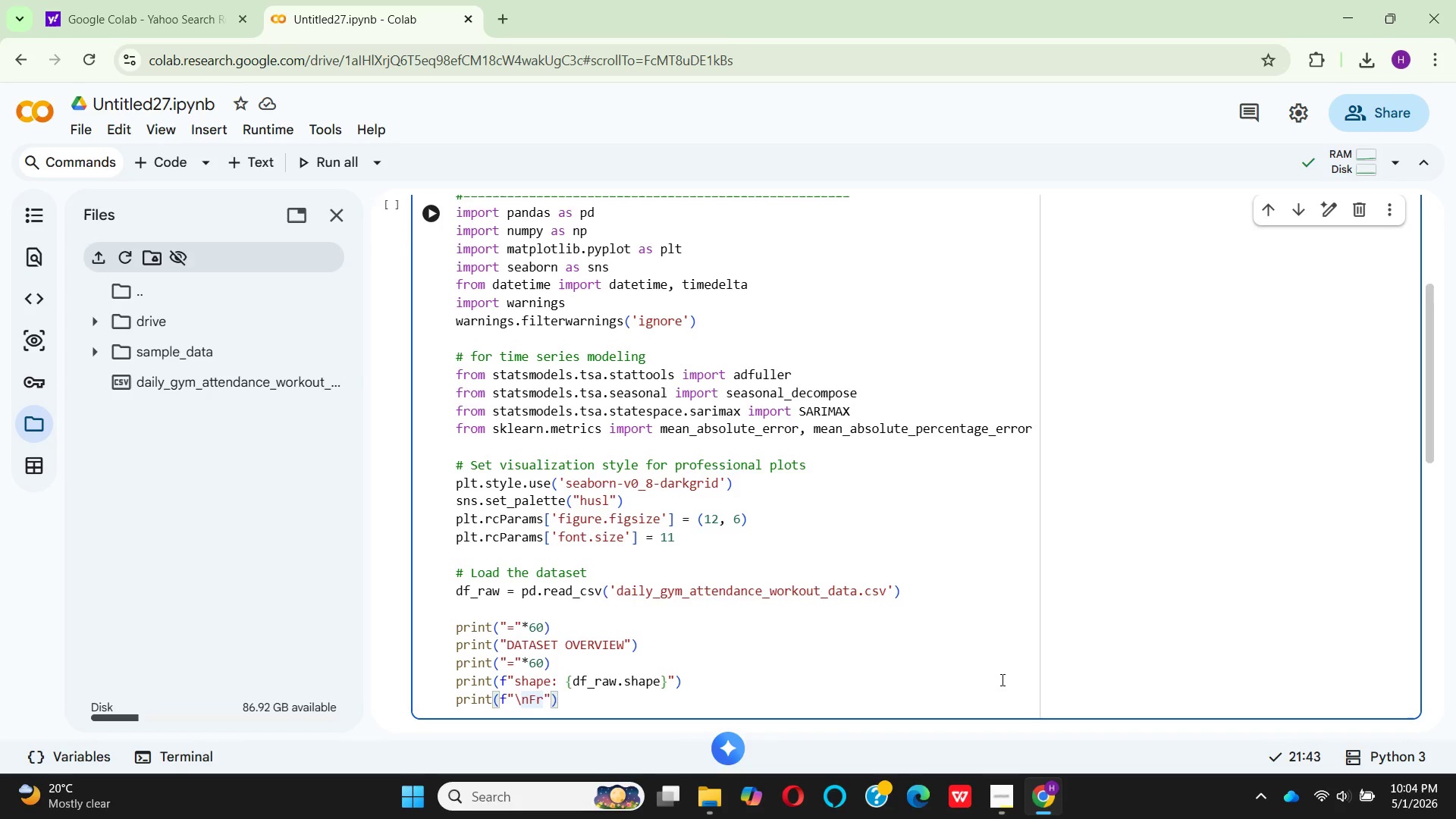 
key(I)
 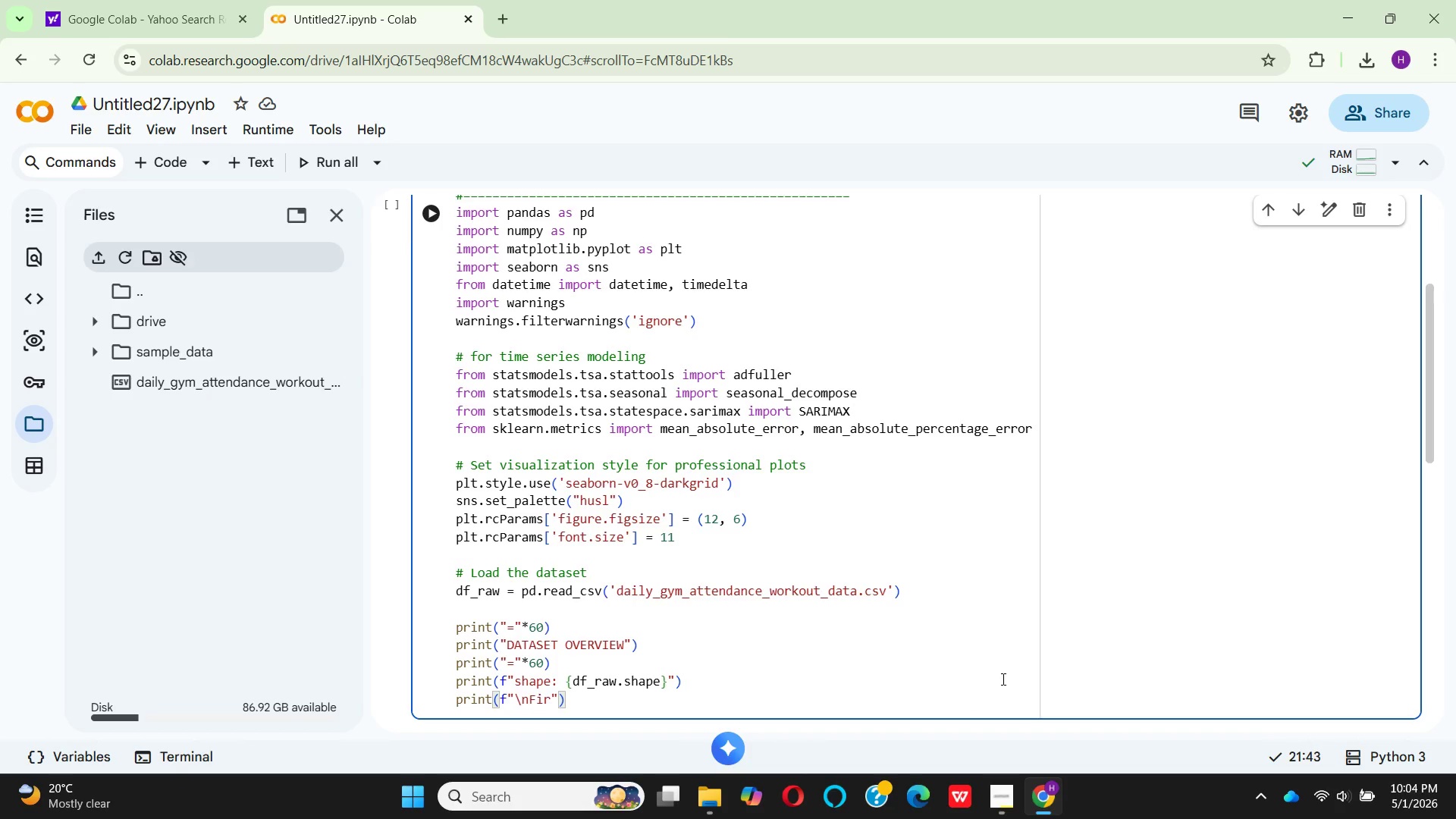 
key(ArrowDown)
 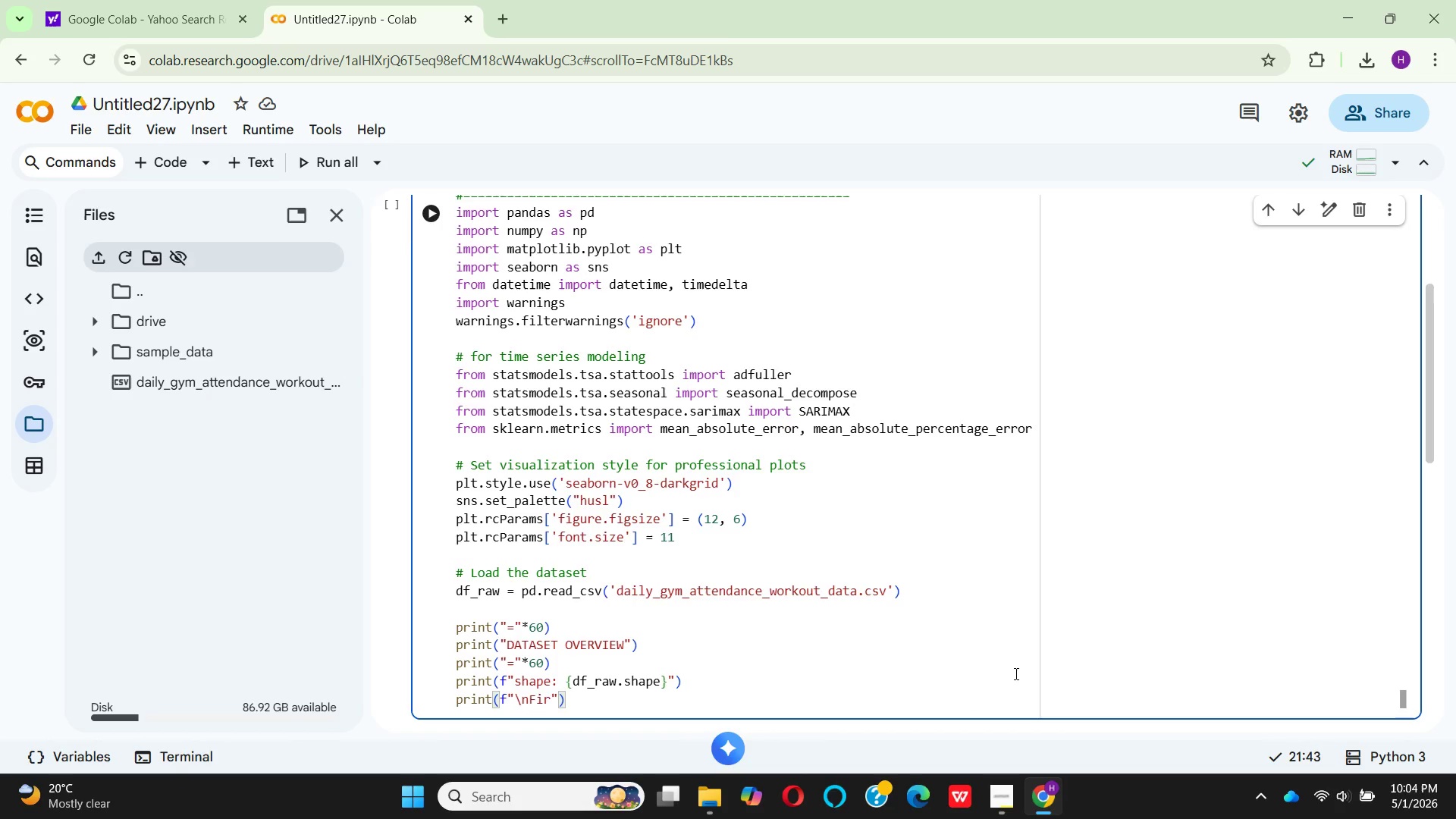 
key(ArrowLeft)
 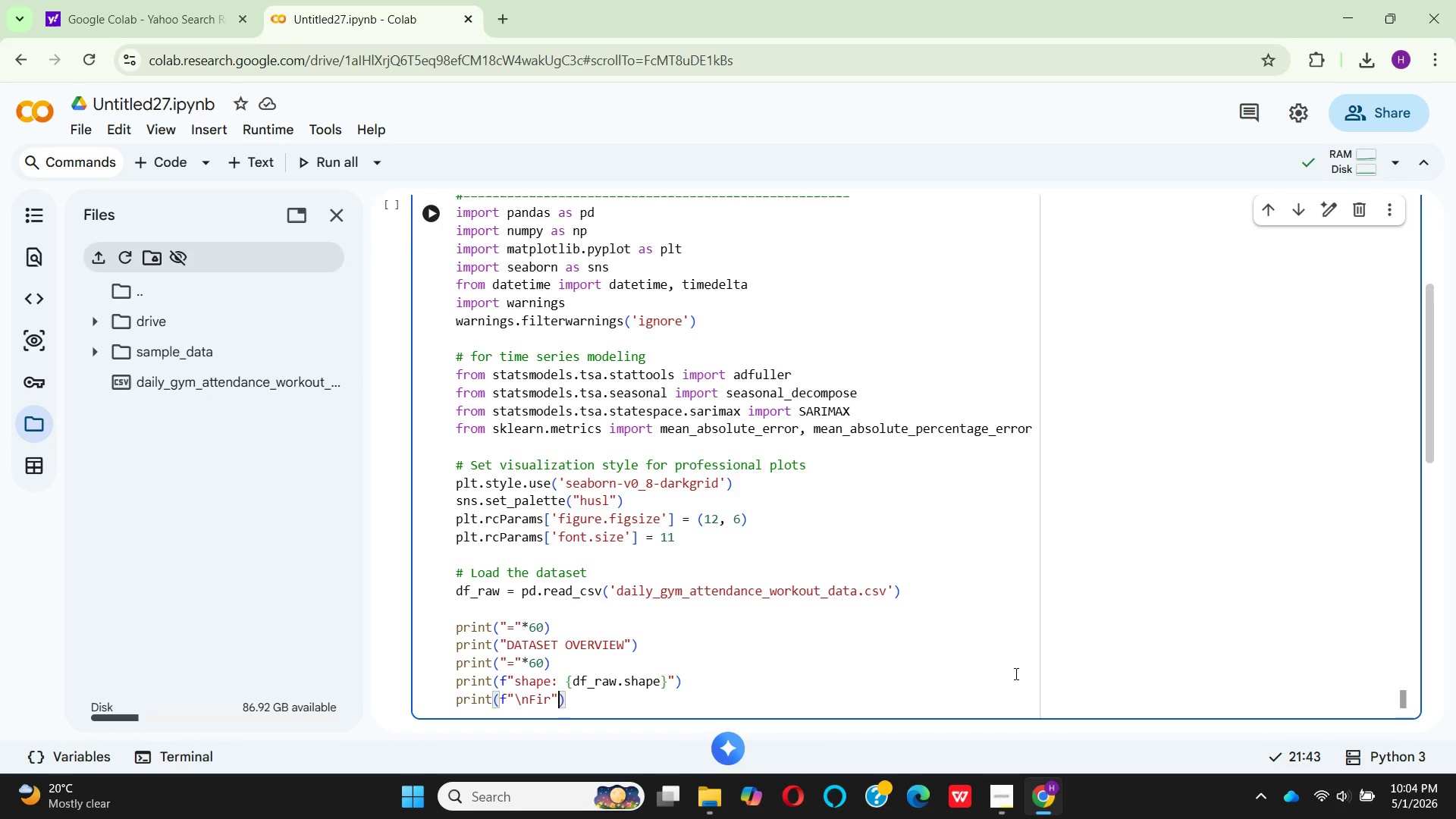 
key(ArrowLeft)
 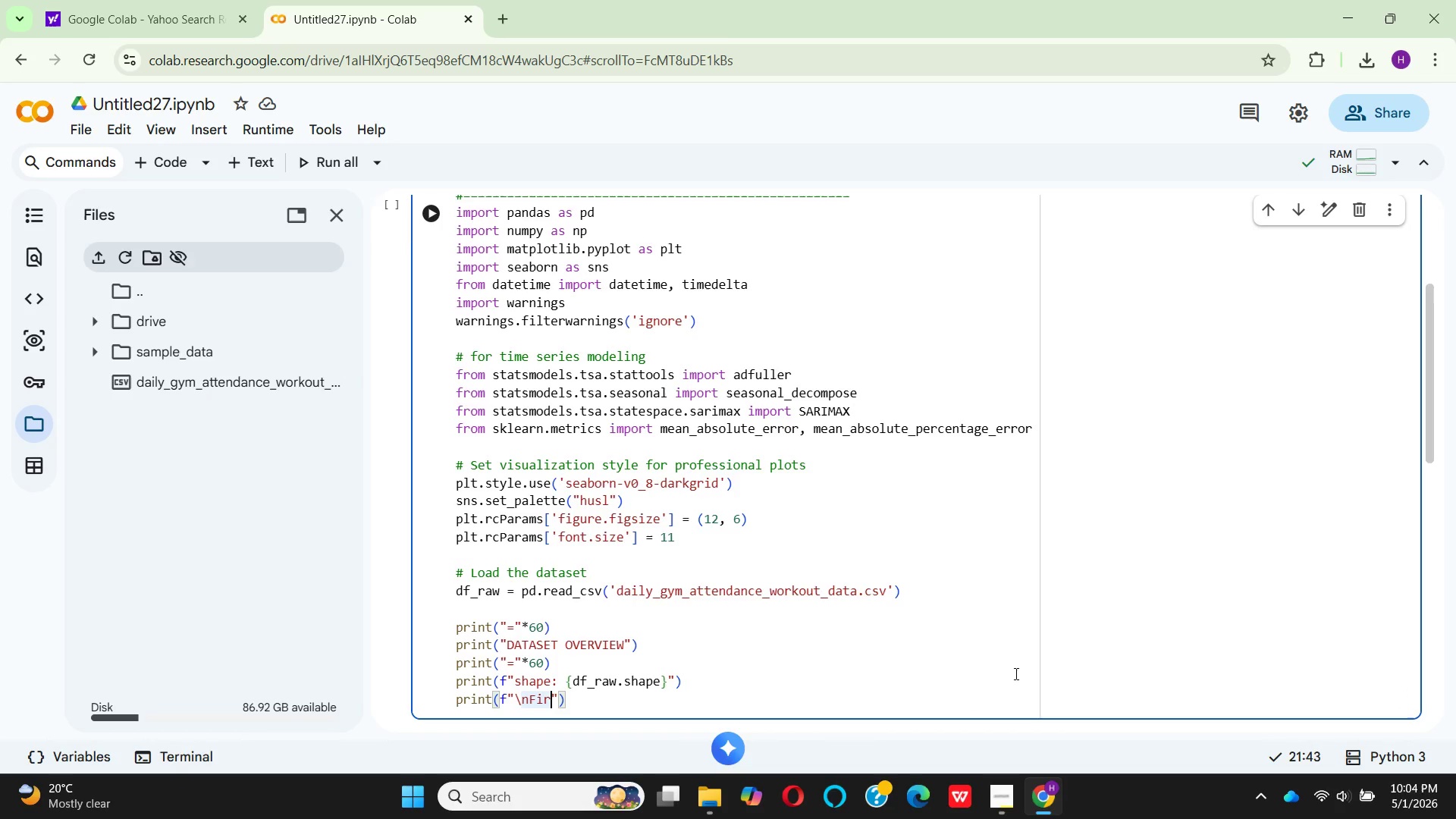 
type(st 5 rows:)
 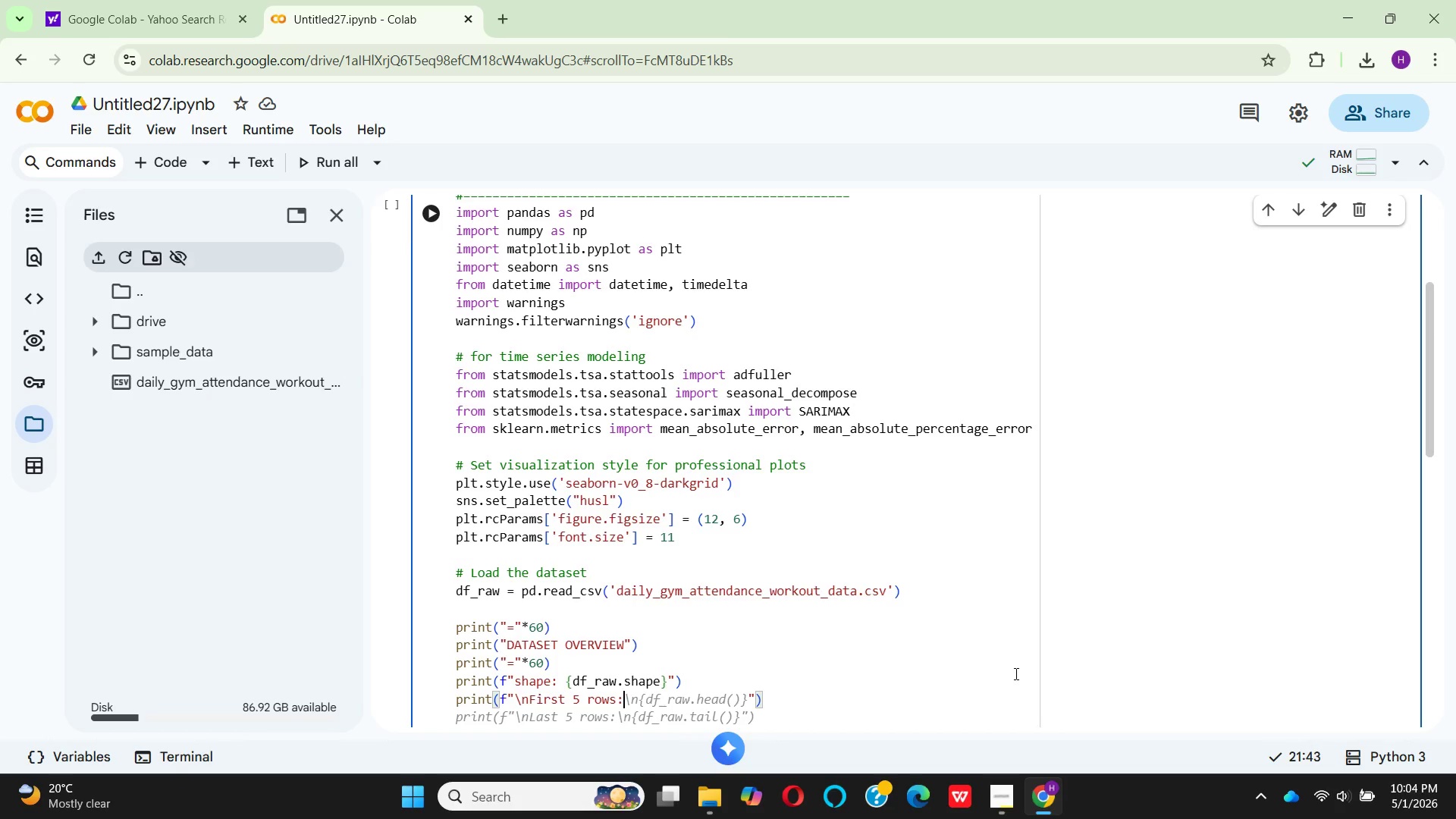 
key(ArrowRight)
 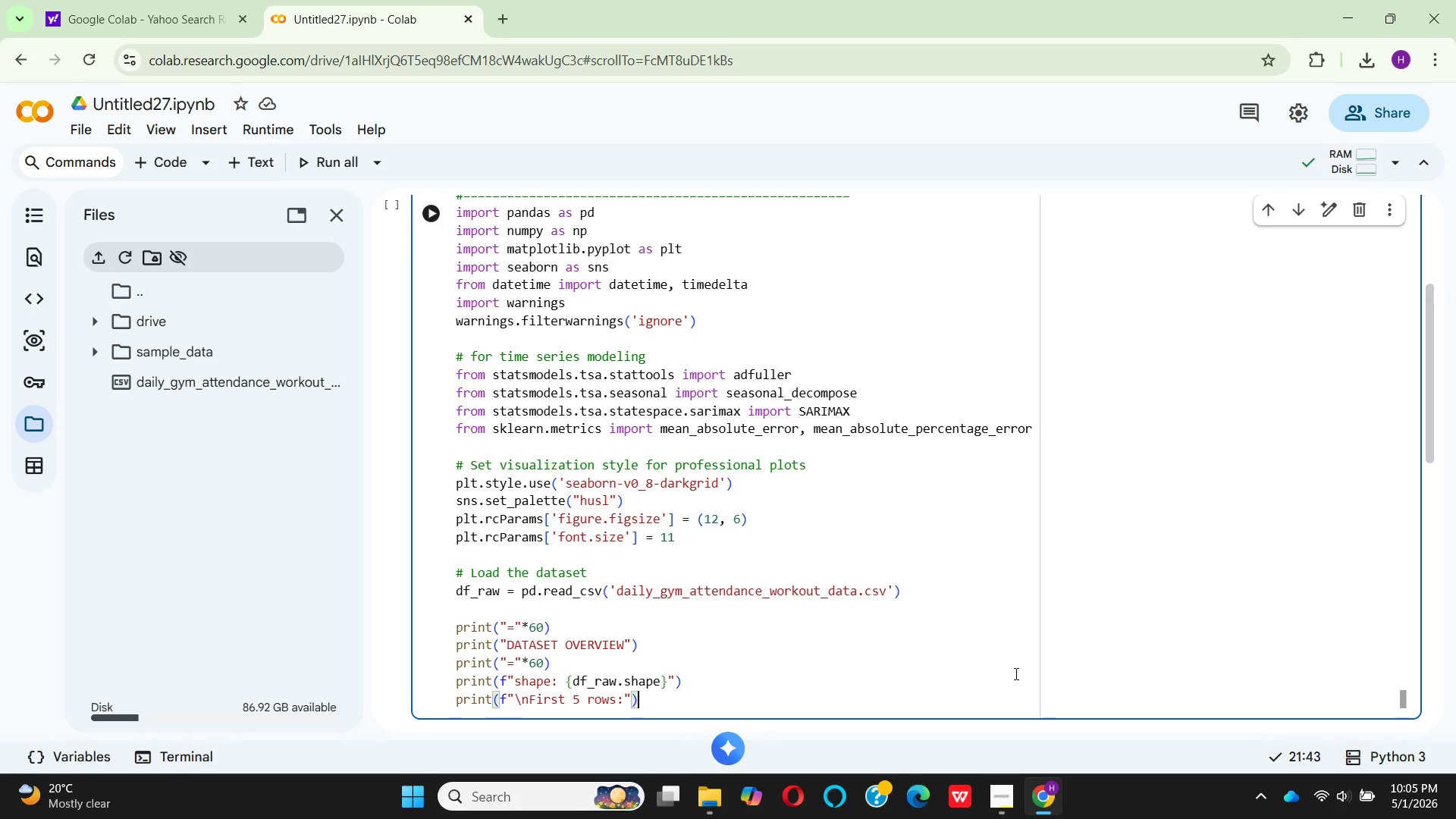 
key(ArrowRight)
 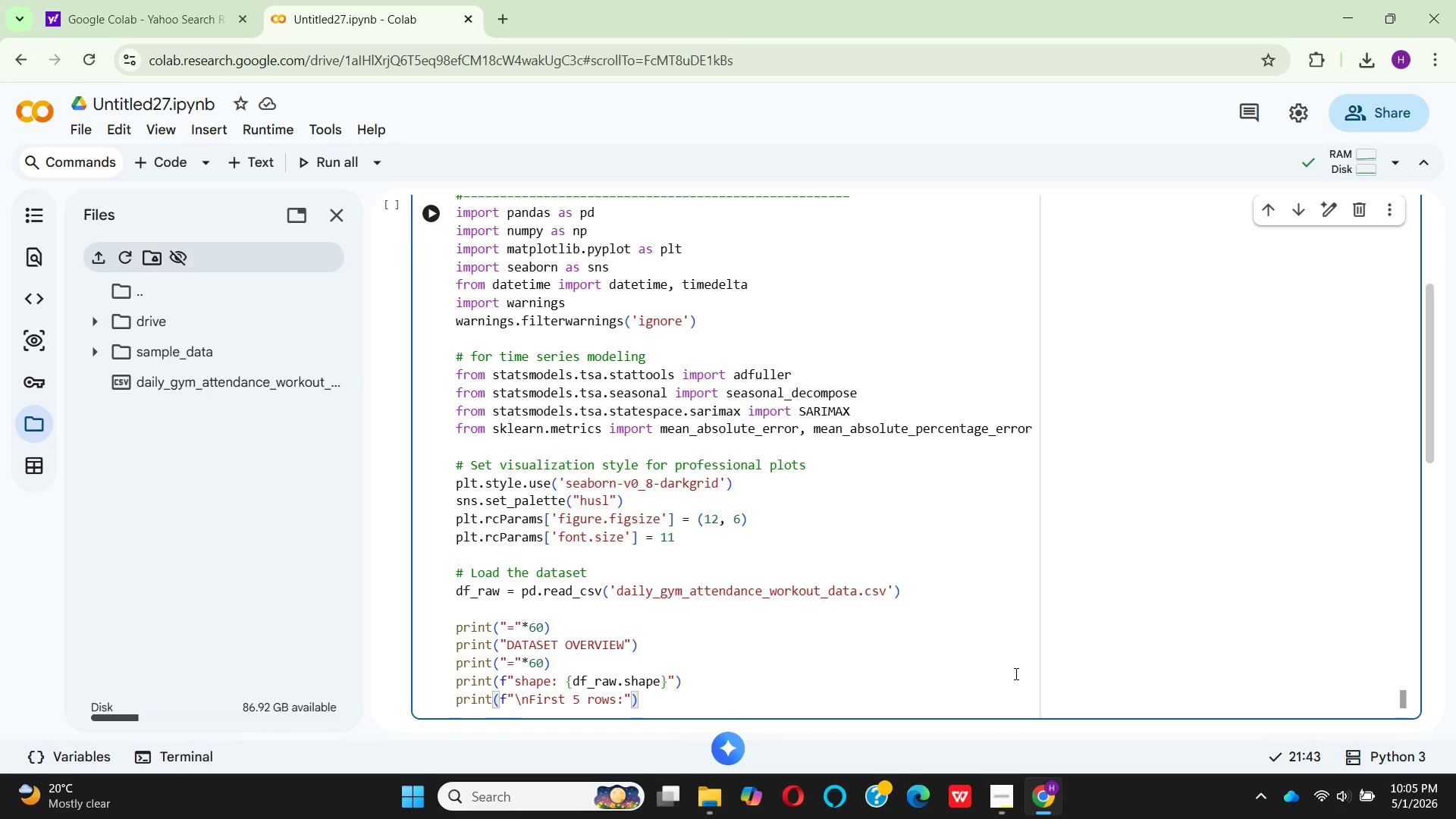 
key(Enter)
 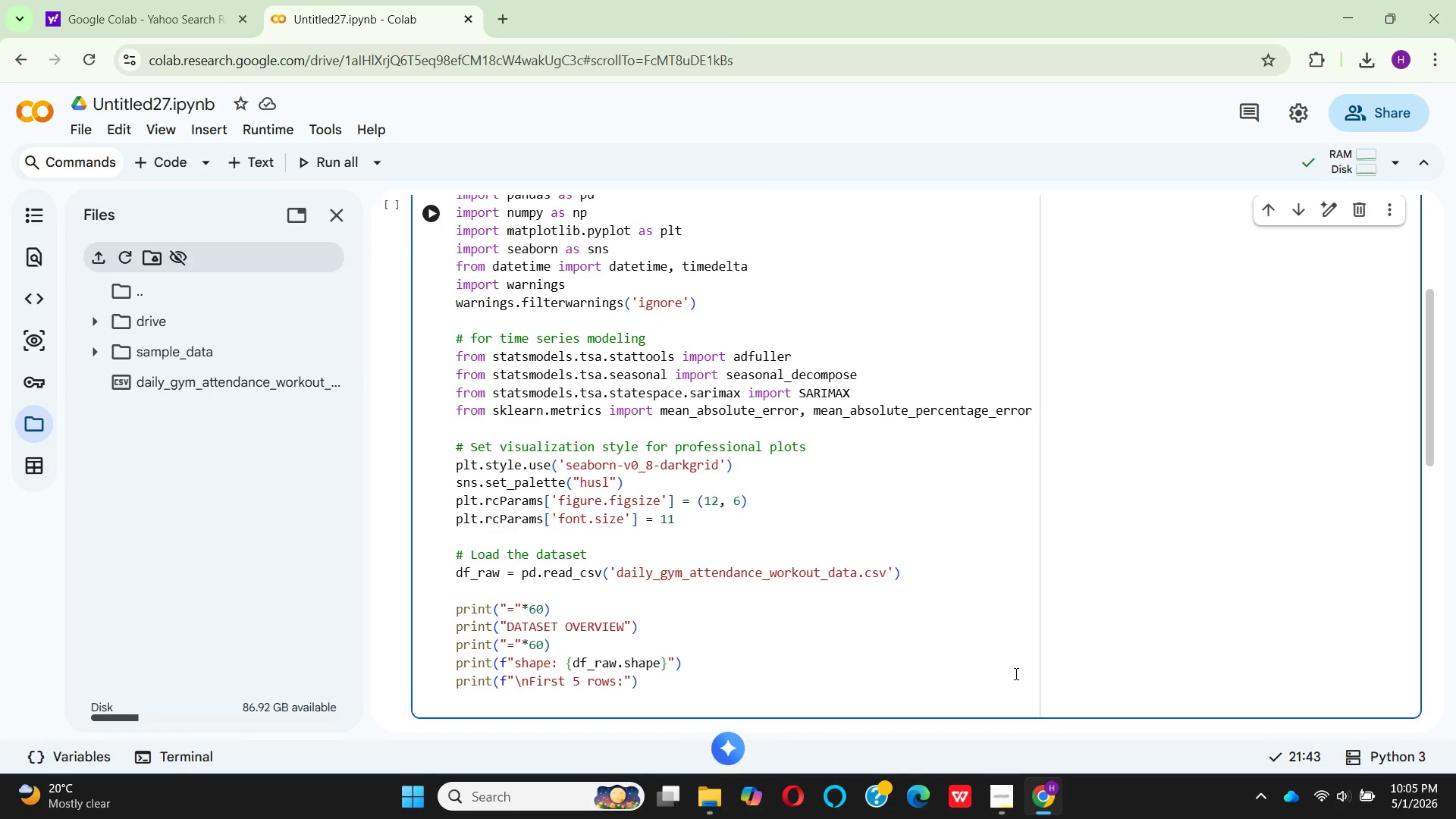 
type(prnt)
 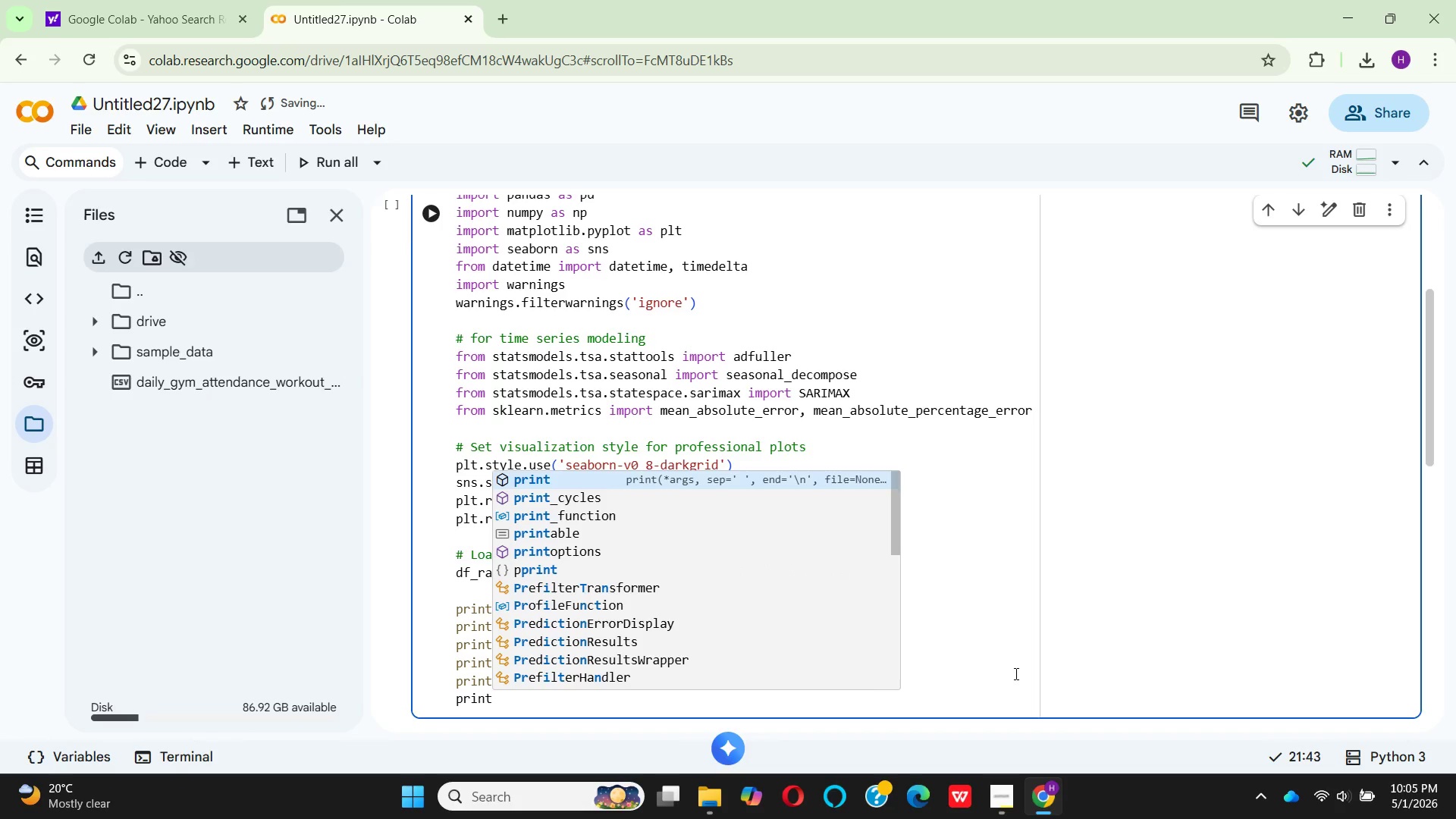 
hold_key(key=I, duration=0.31)
 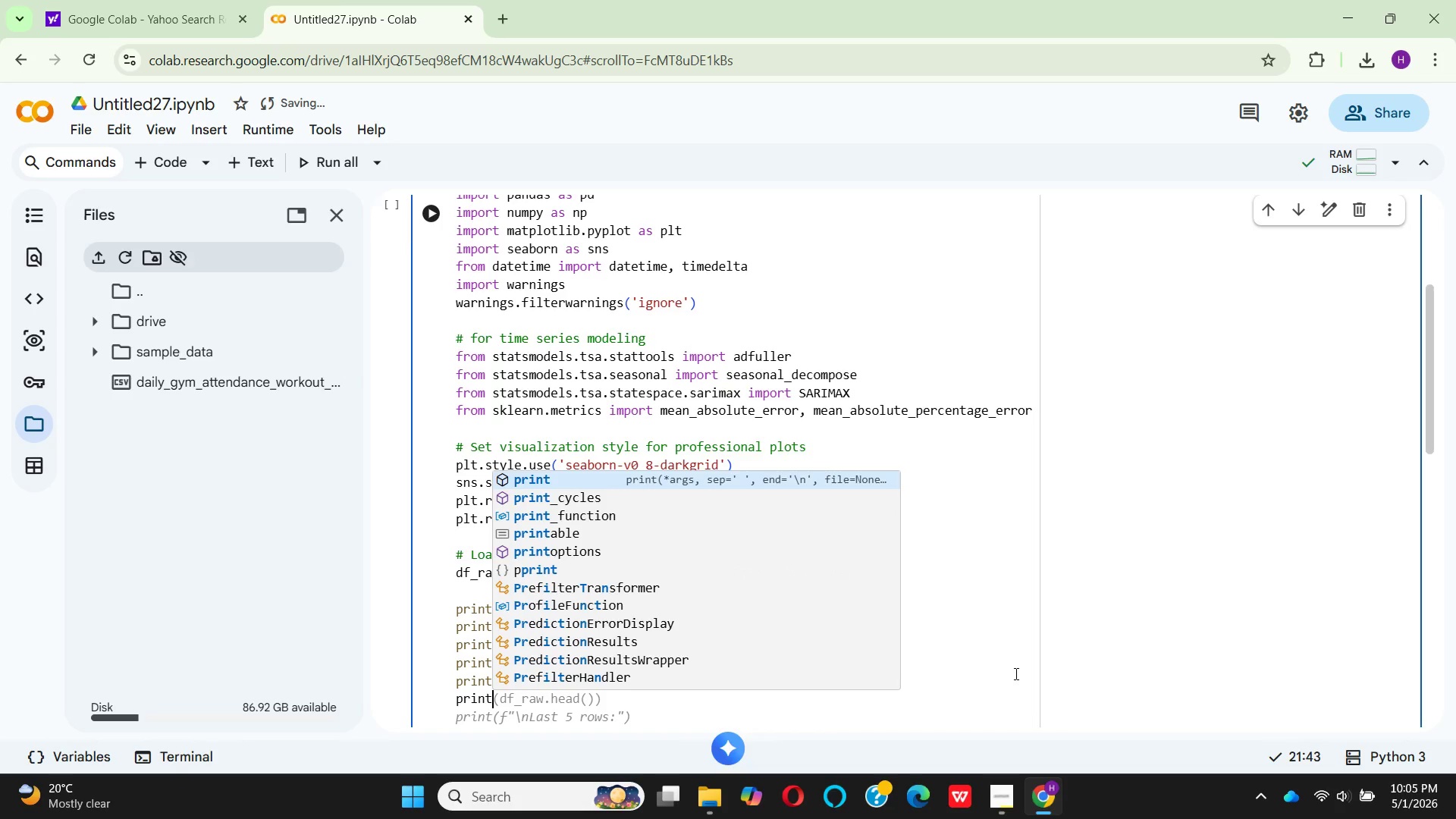 
key(Enter)
 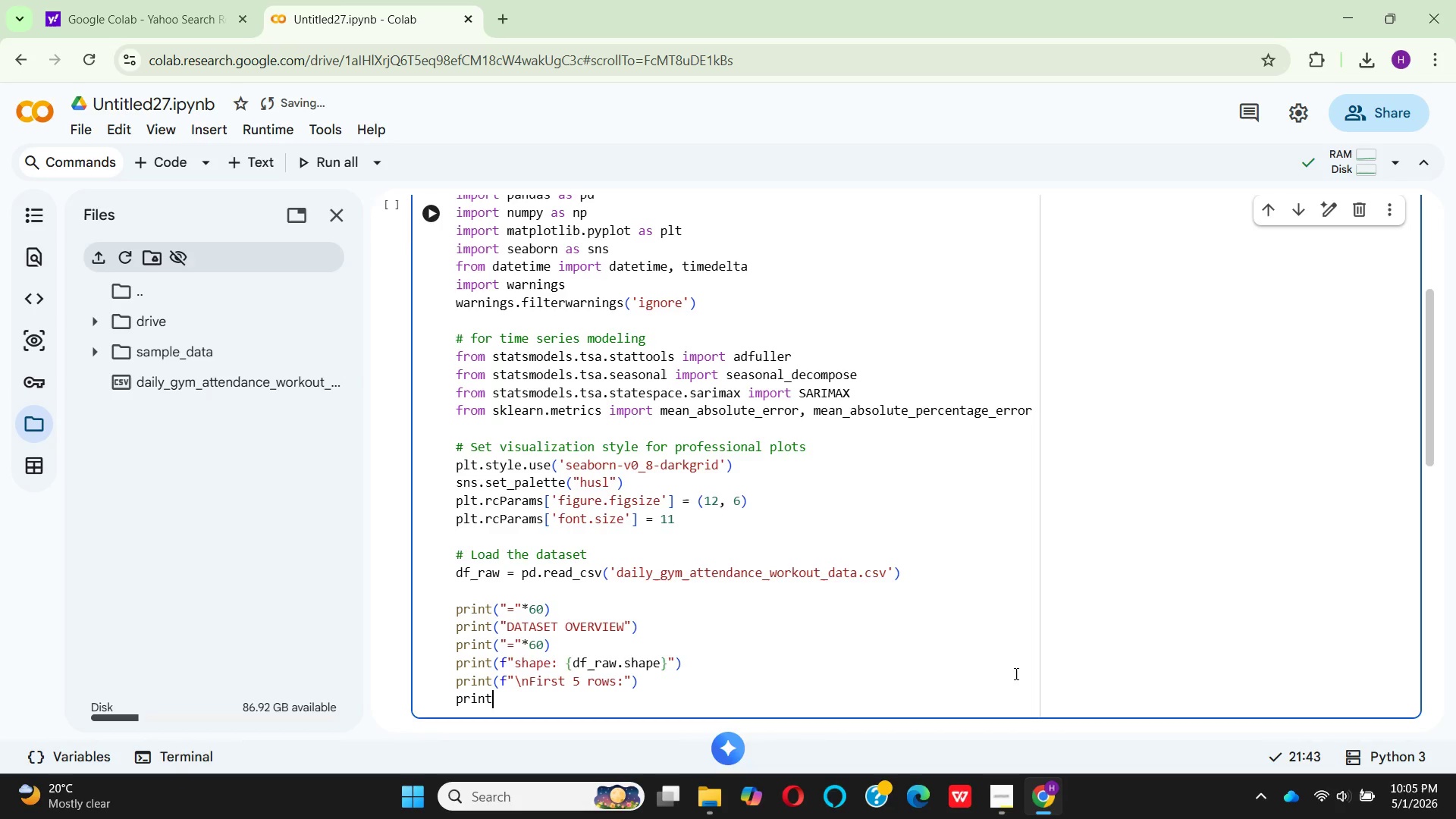 
key(Shift+9)
 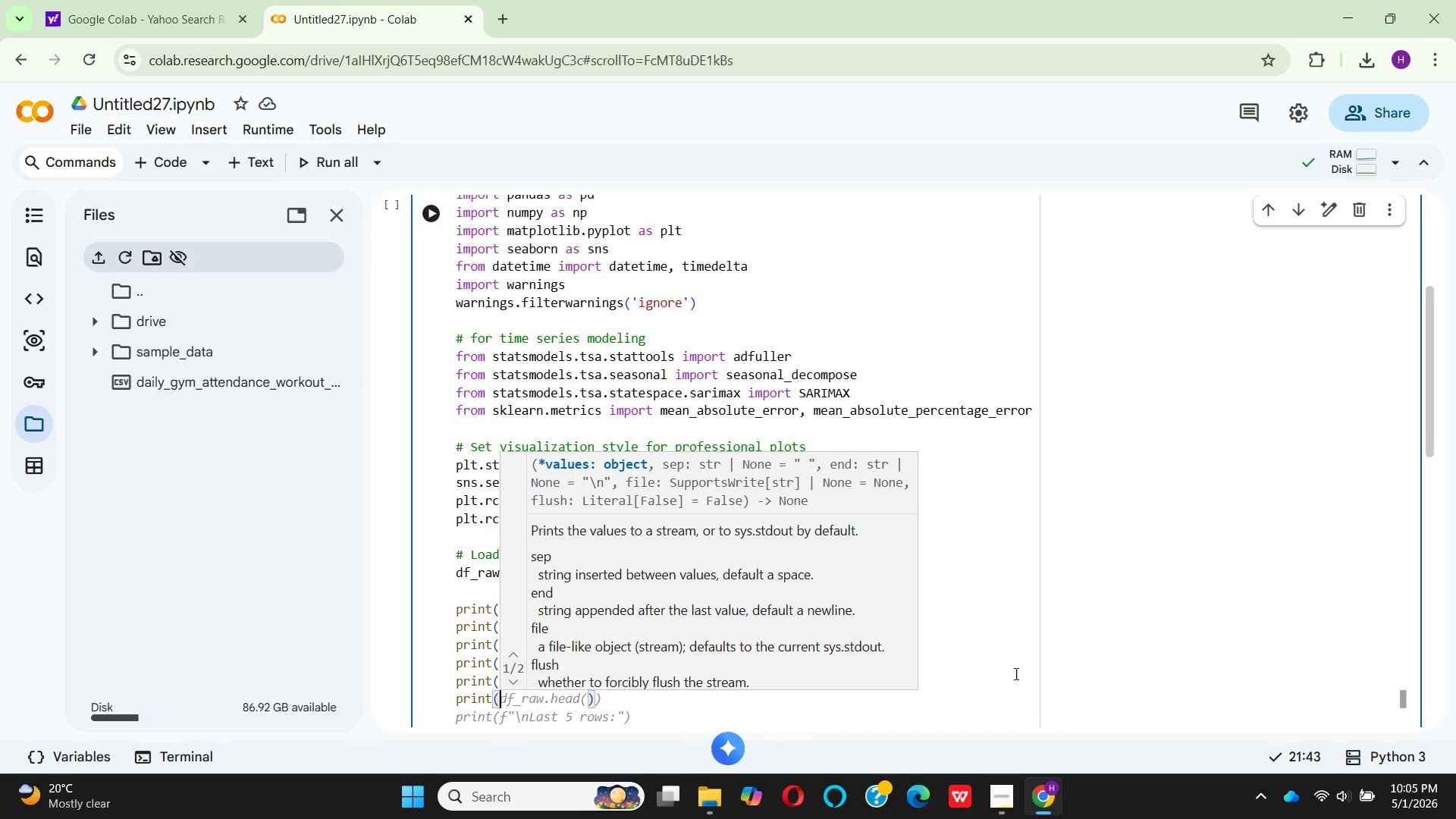 
type(df)
 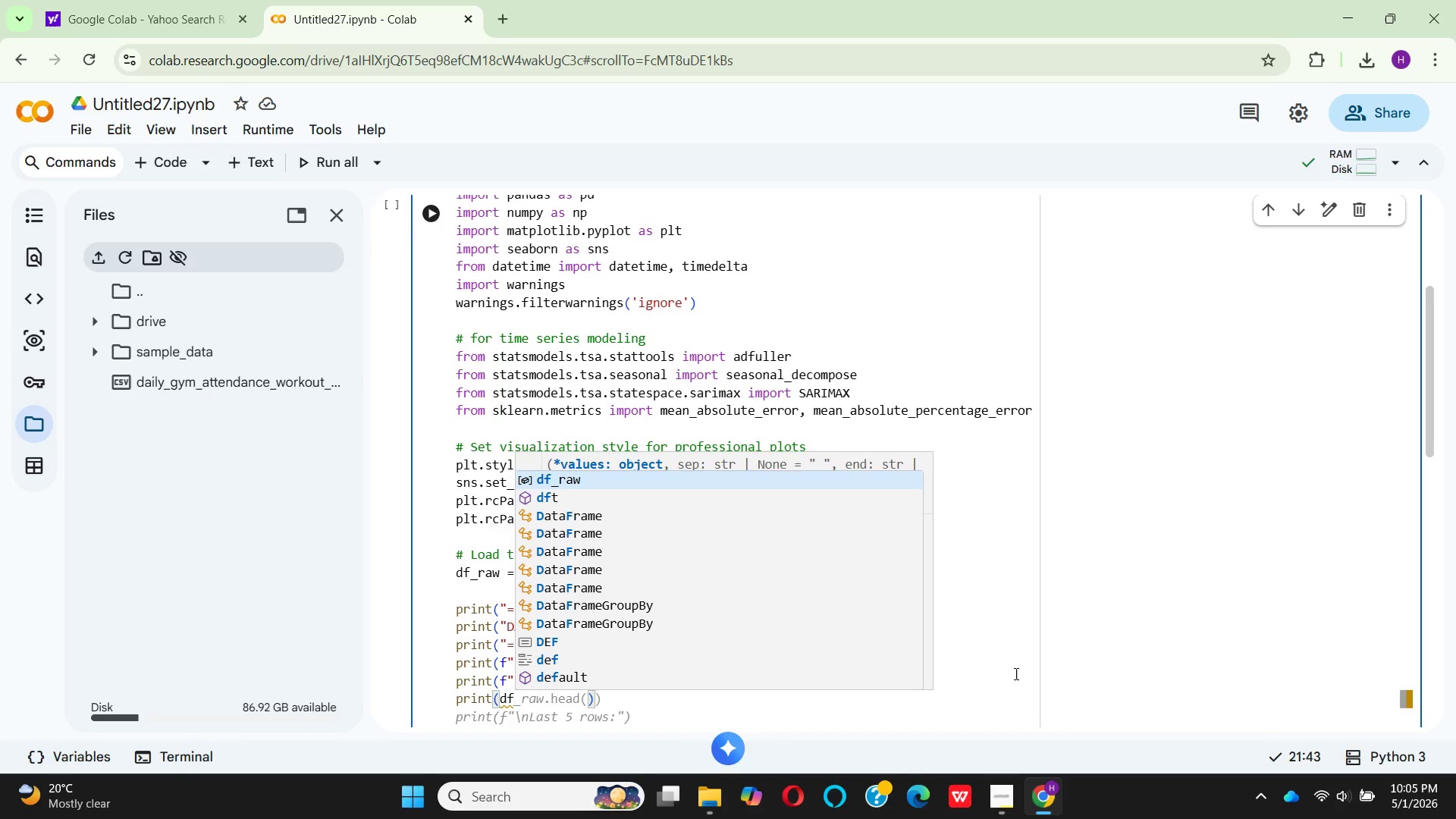 
wait(6.25)
 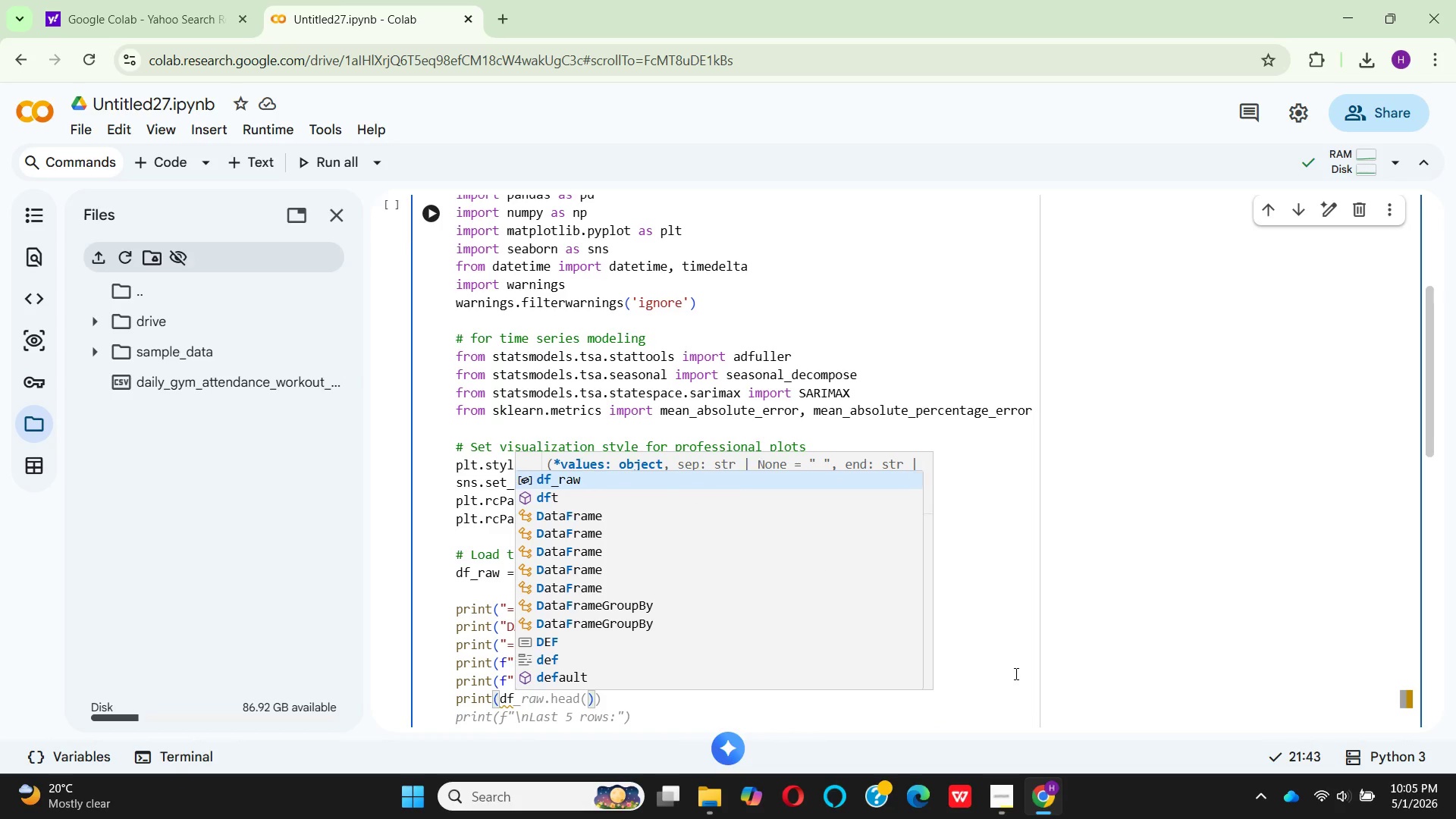 
key(Enter)
 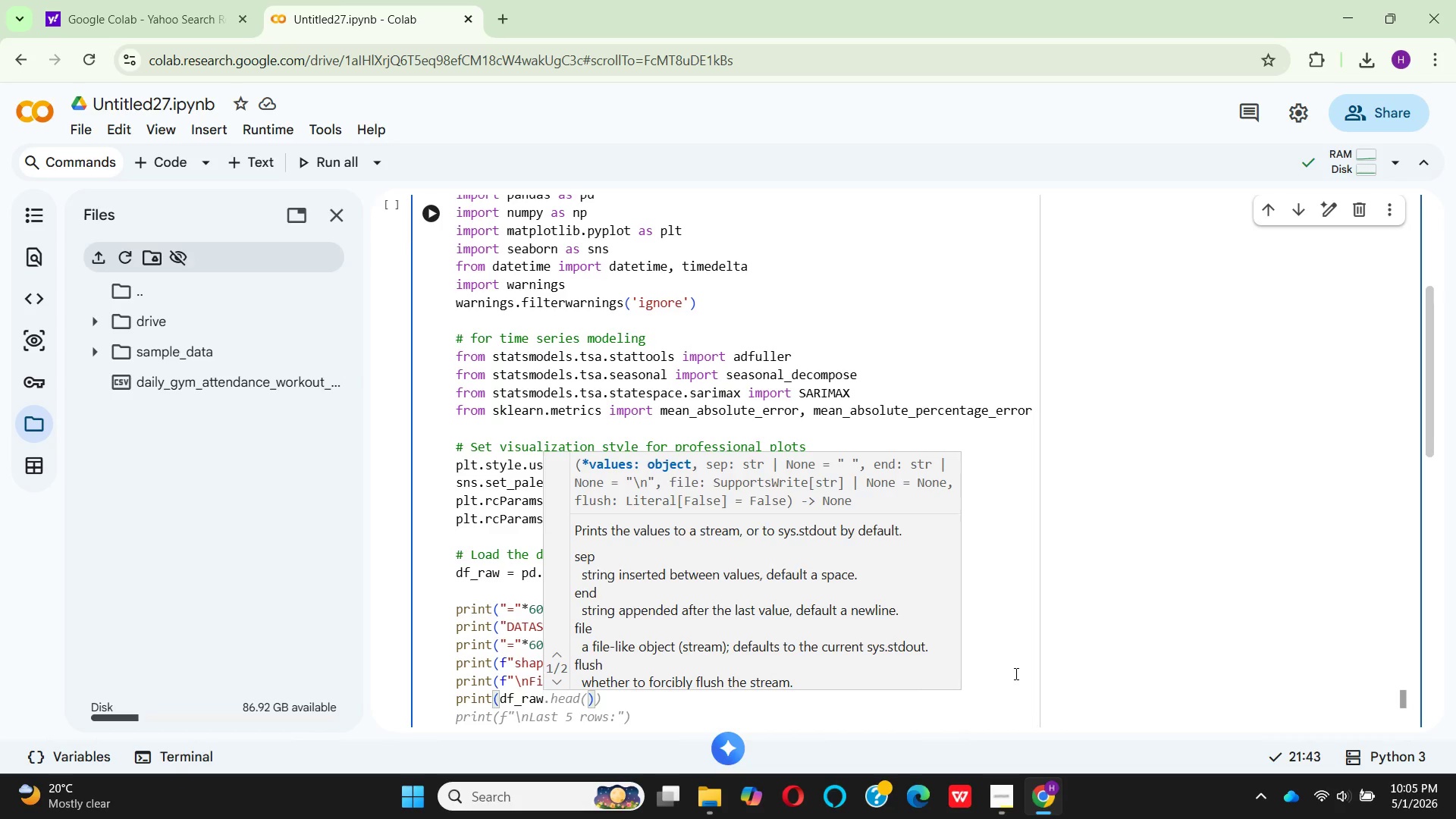 
type(.head()
 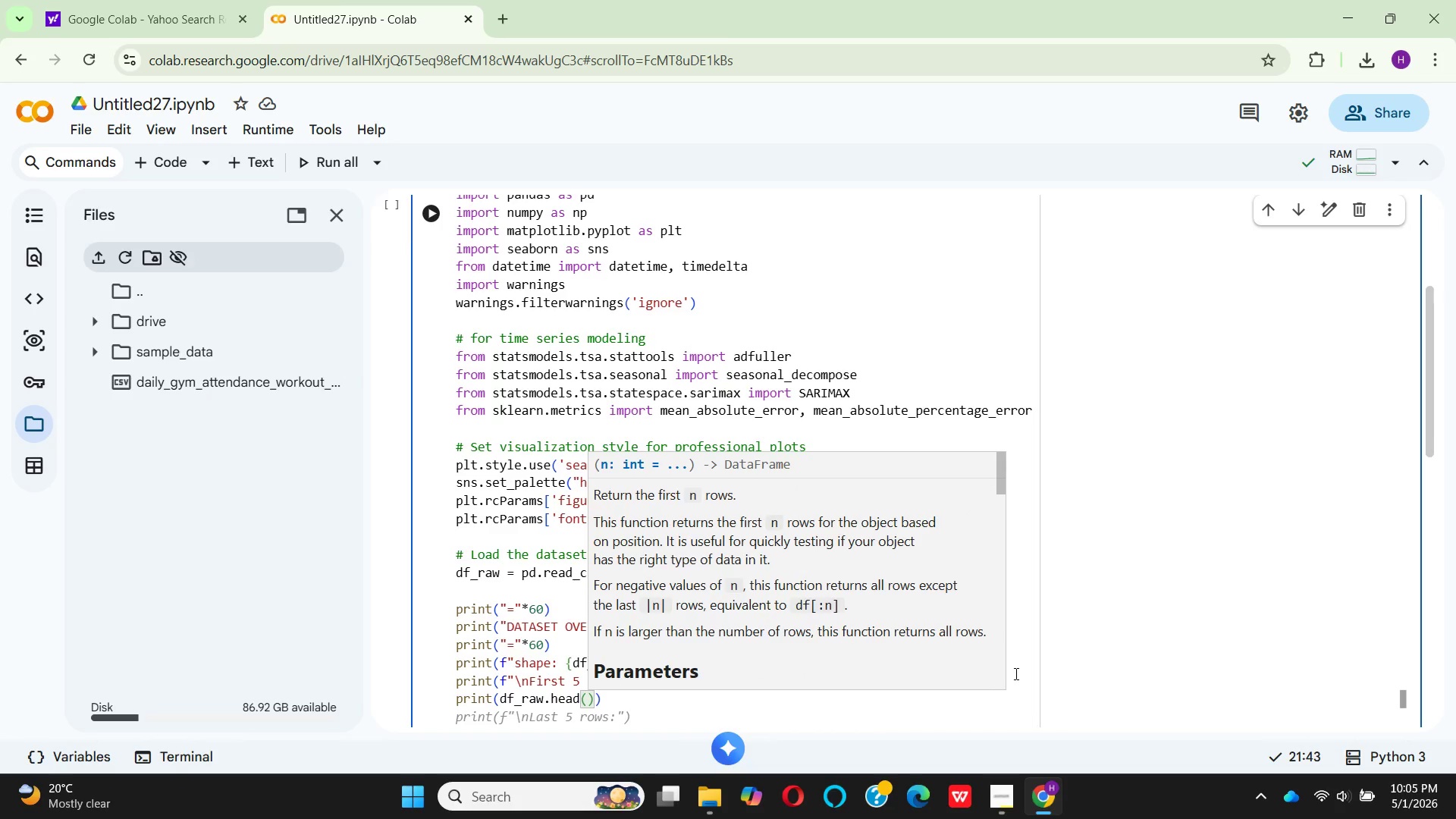 
key(ArrowRight)
 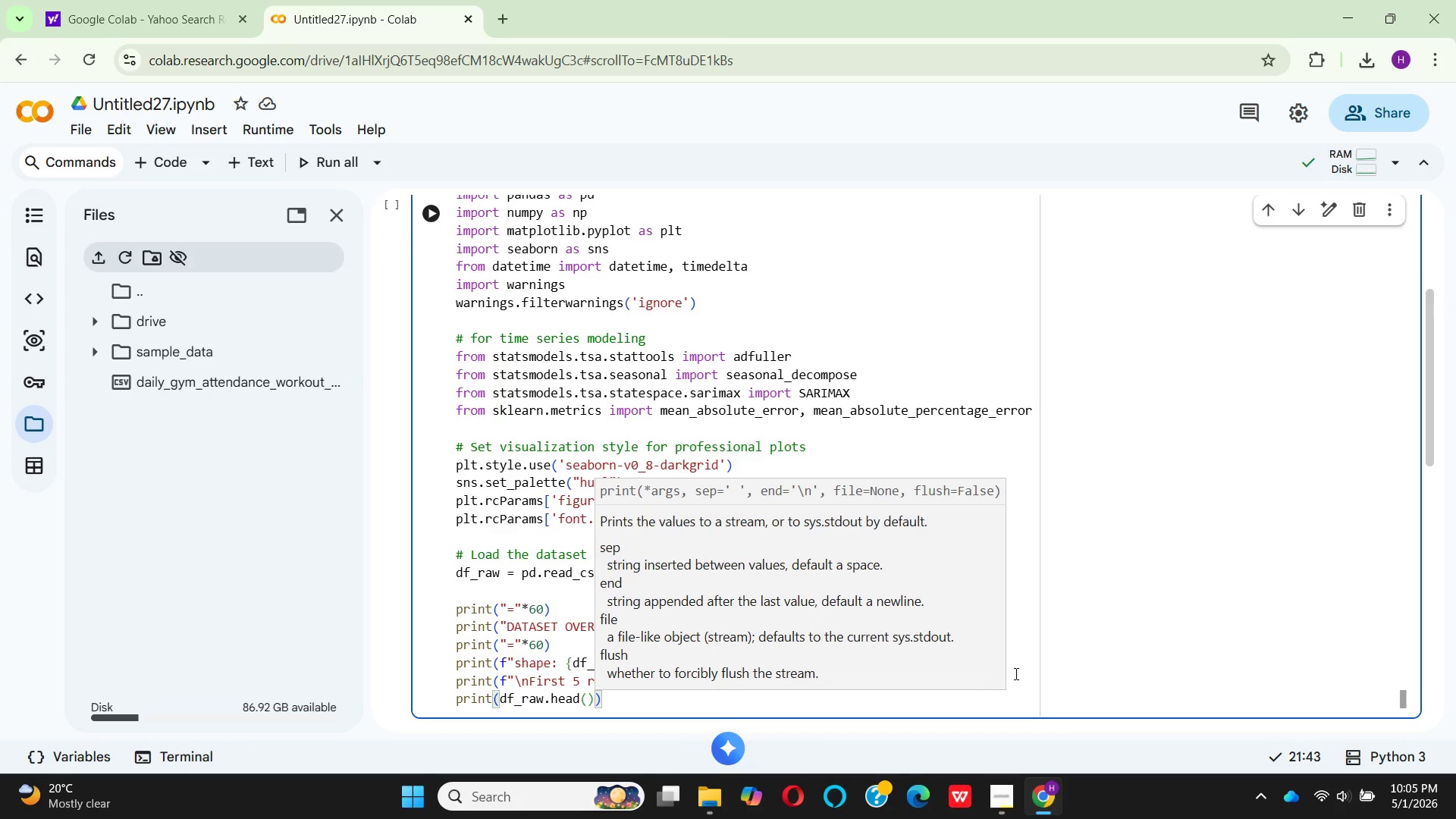 
key(ArrowRight)
 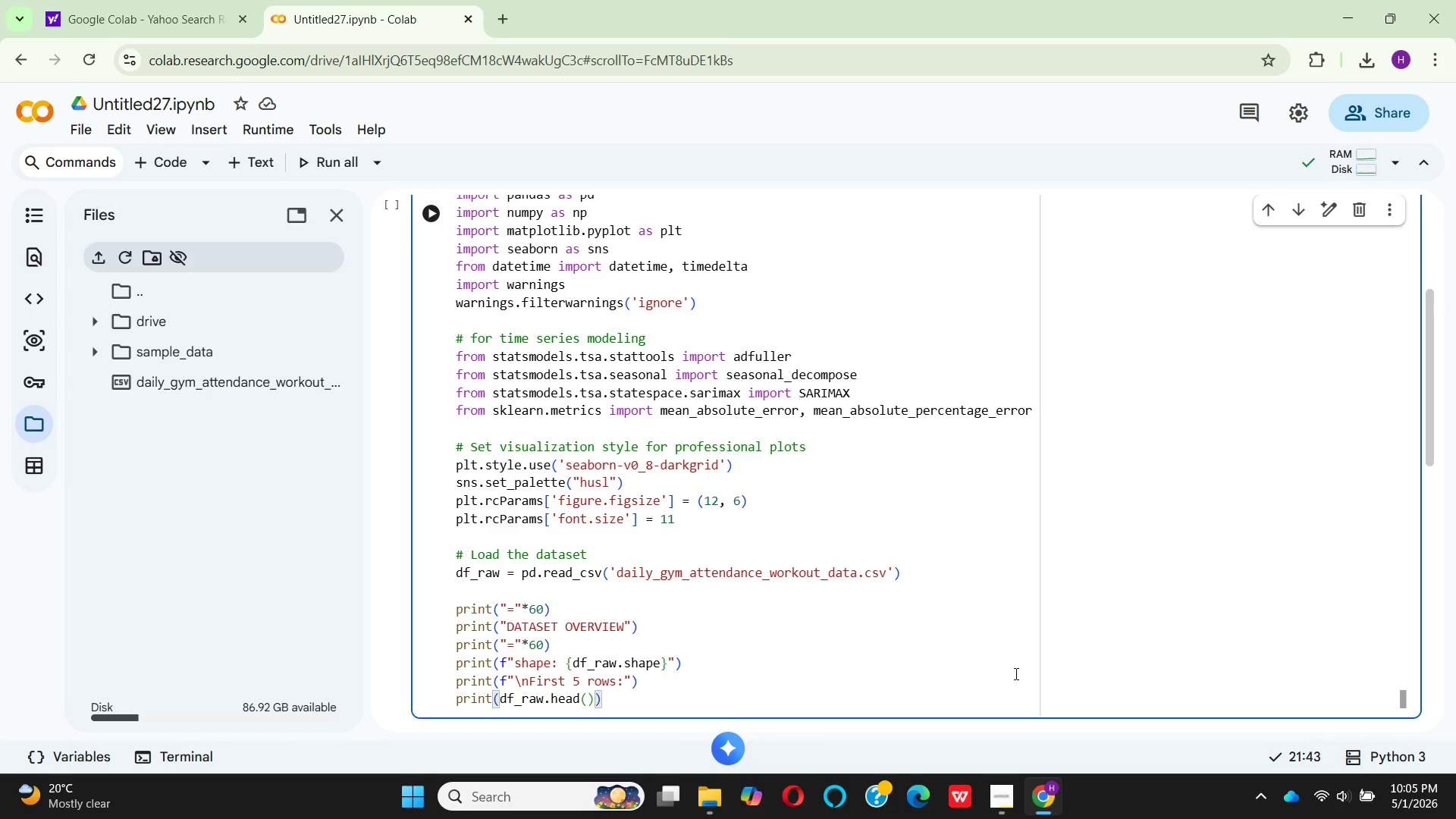 
key(Enter)
 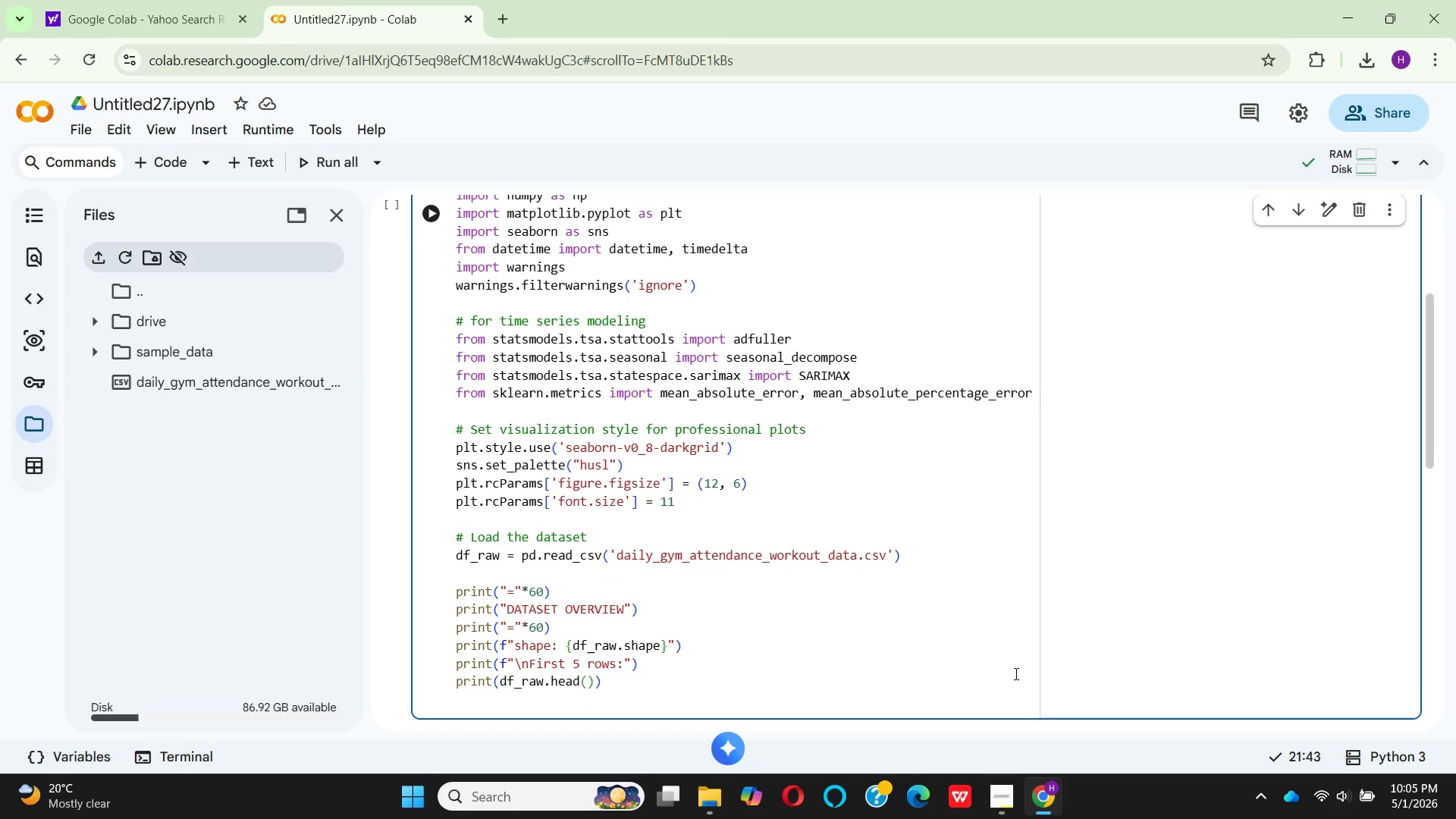 
type(print)
 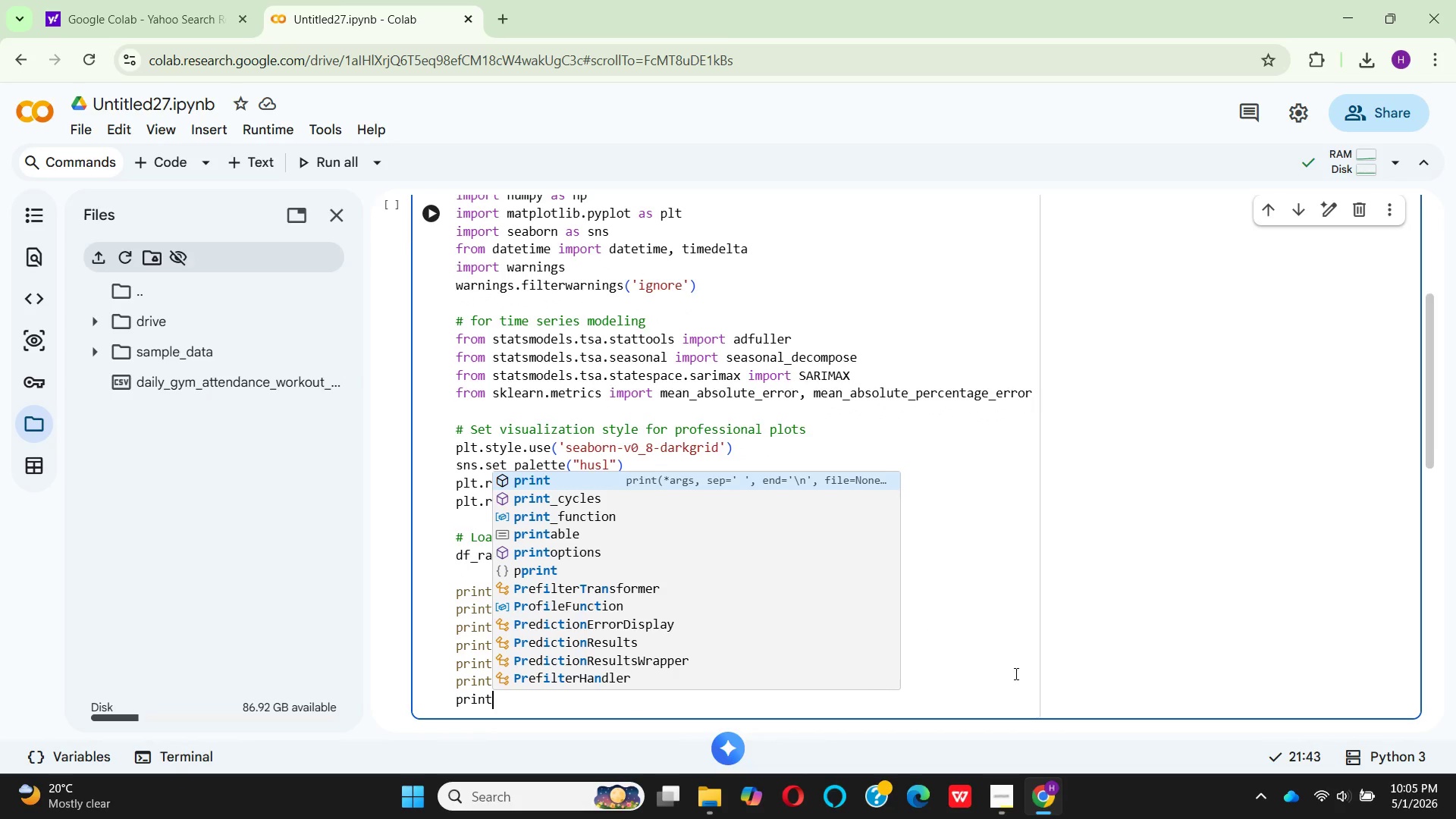 
key(Enter)
 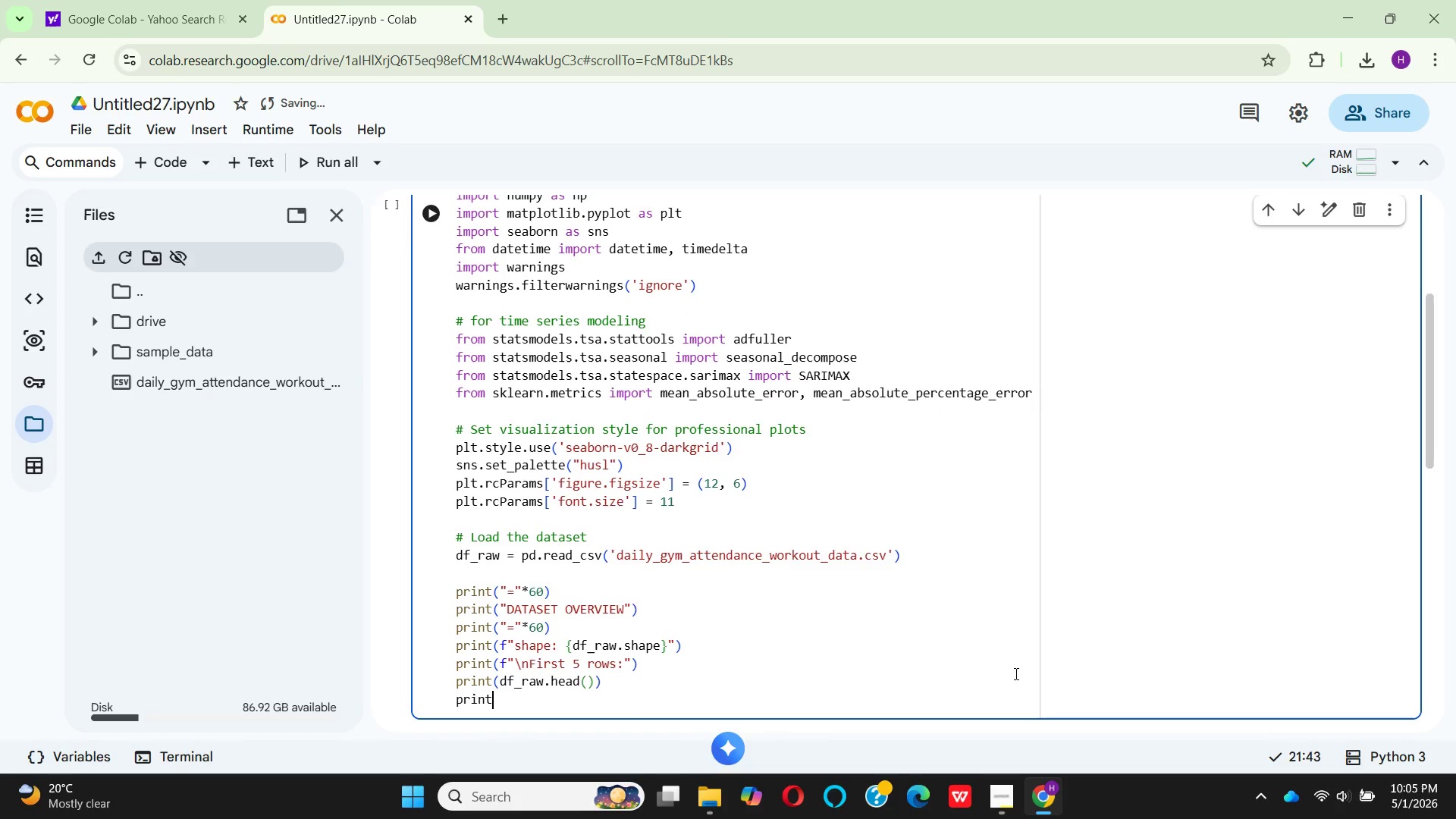 
key(Shift+9)
 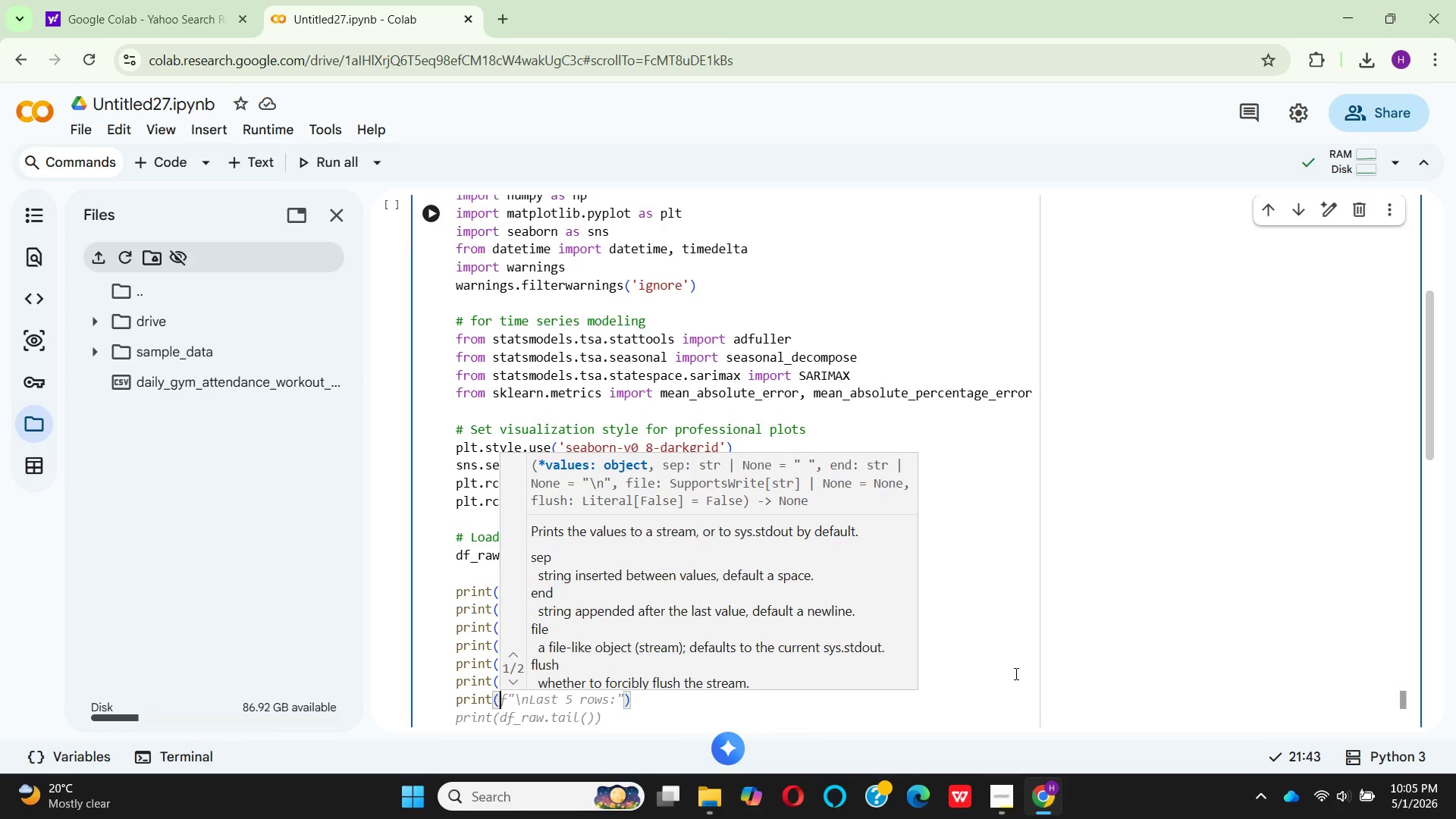 
wait(5.44)
 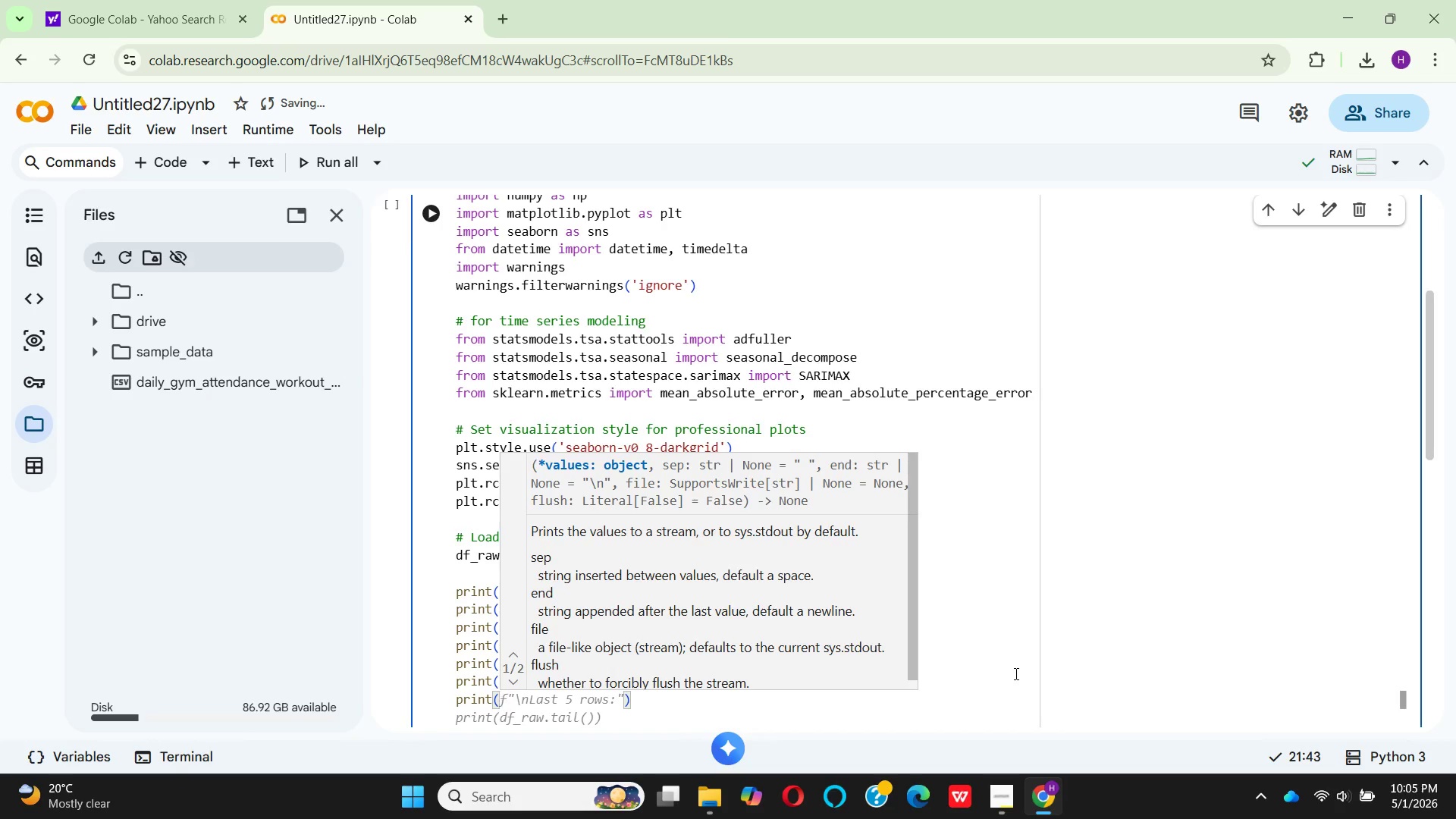 
key(F)
 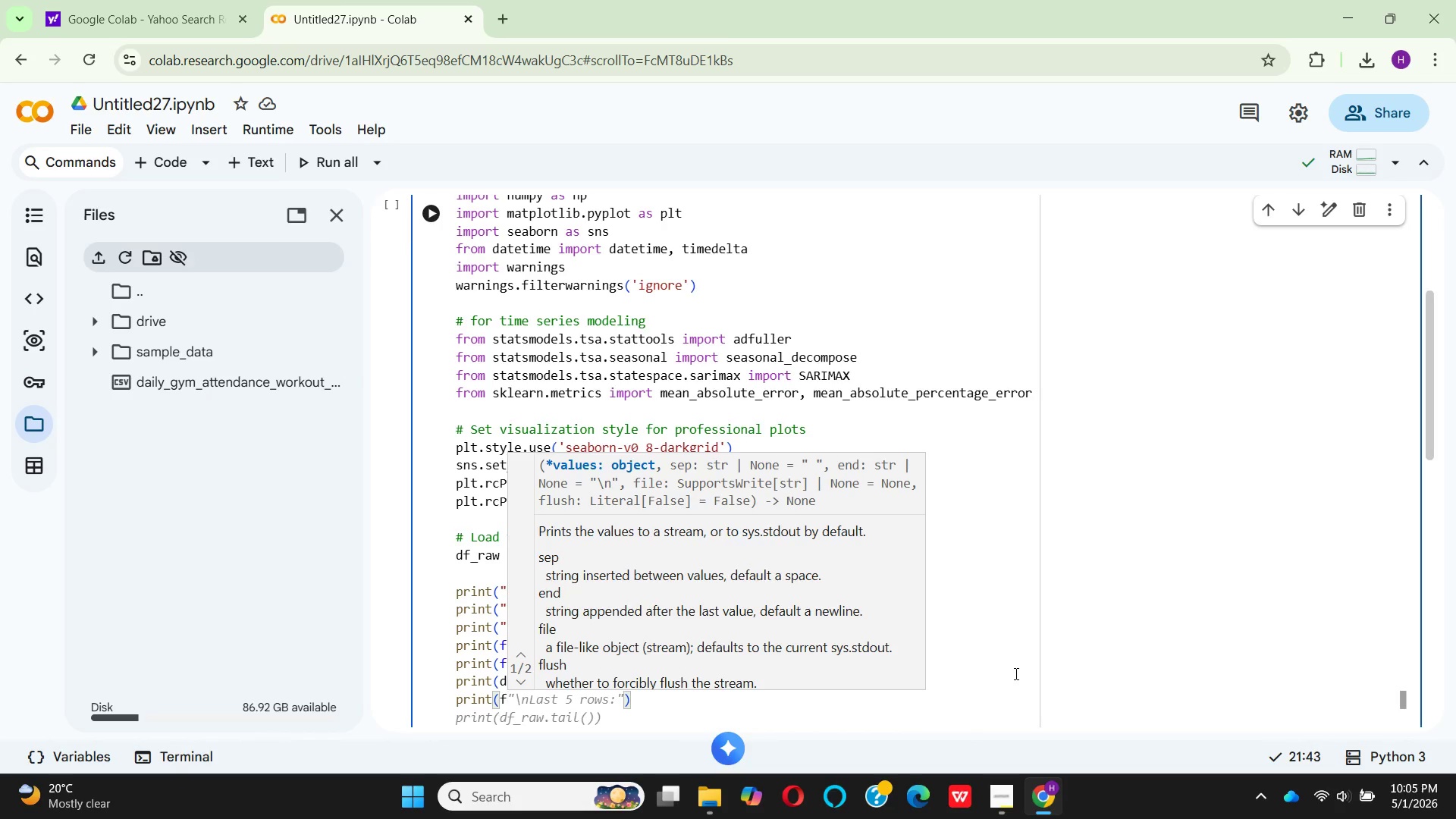 
key(Shift+Quote)
 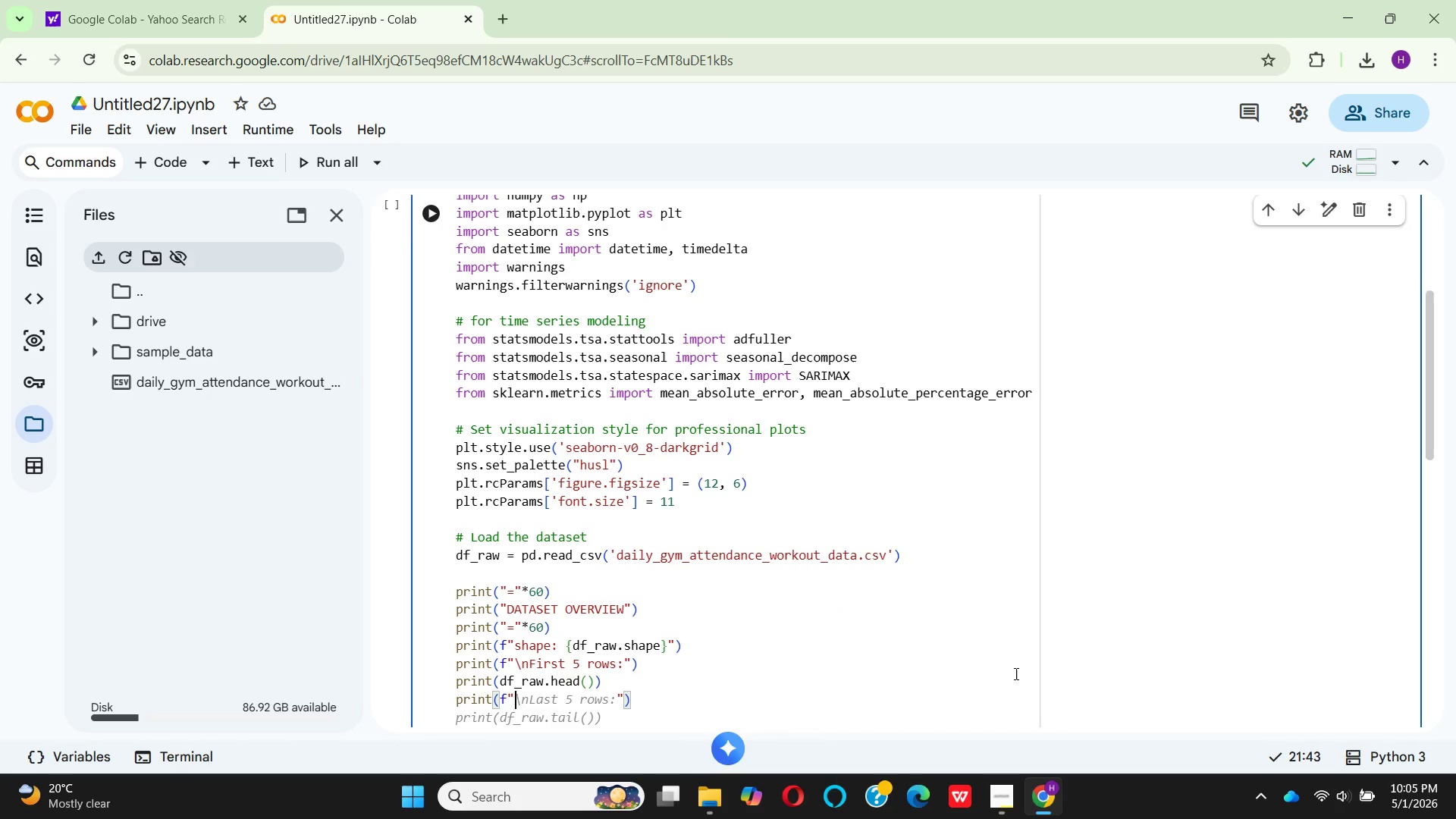 
key(Backslash)
 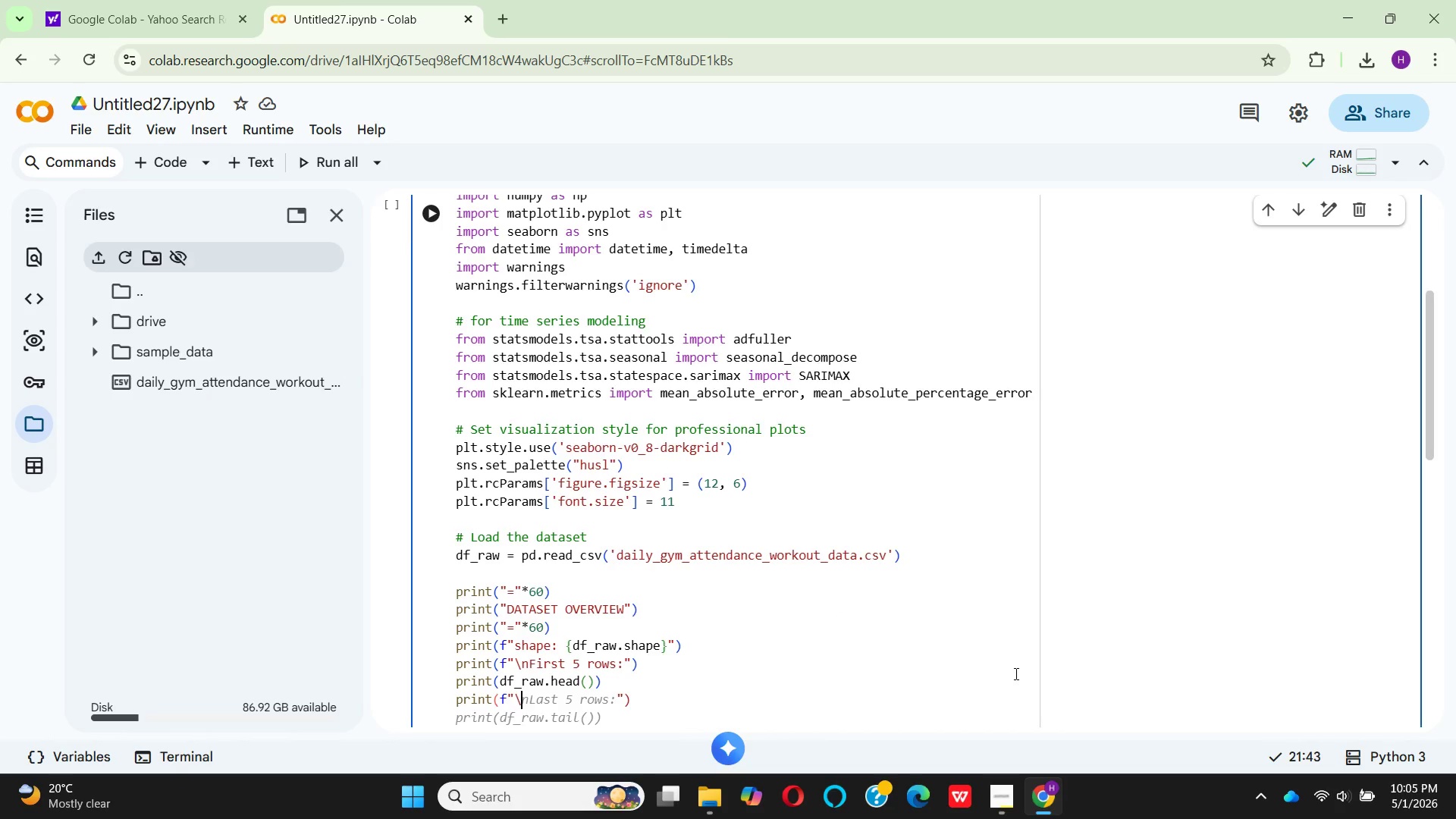 
key(N)
 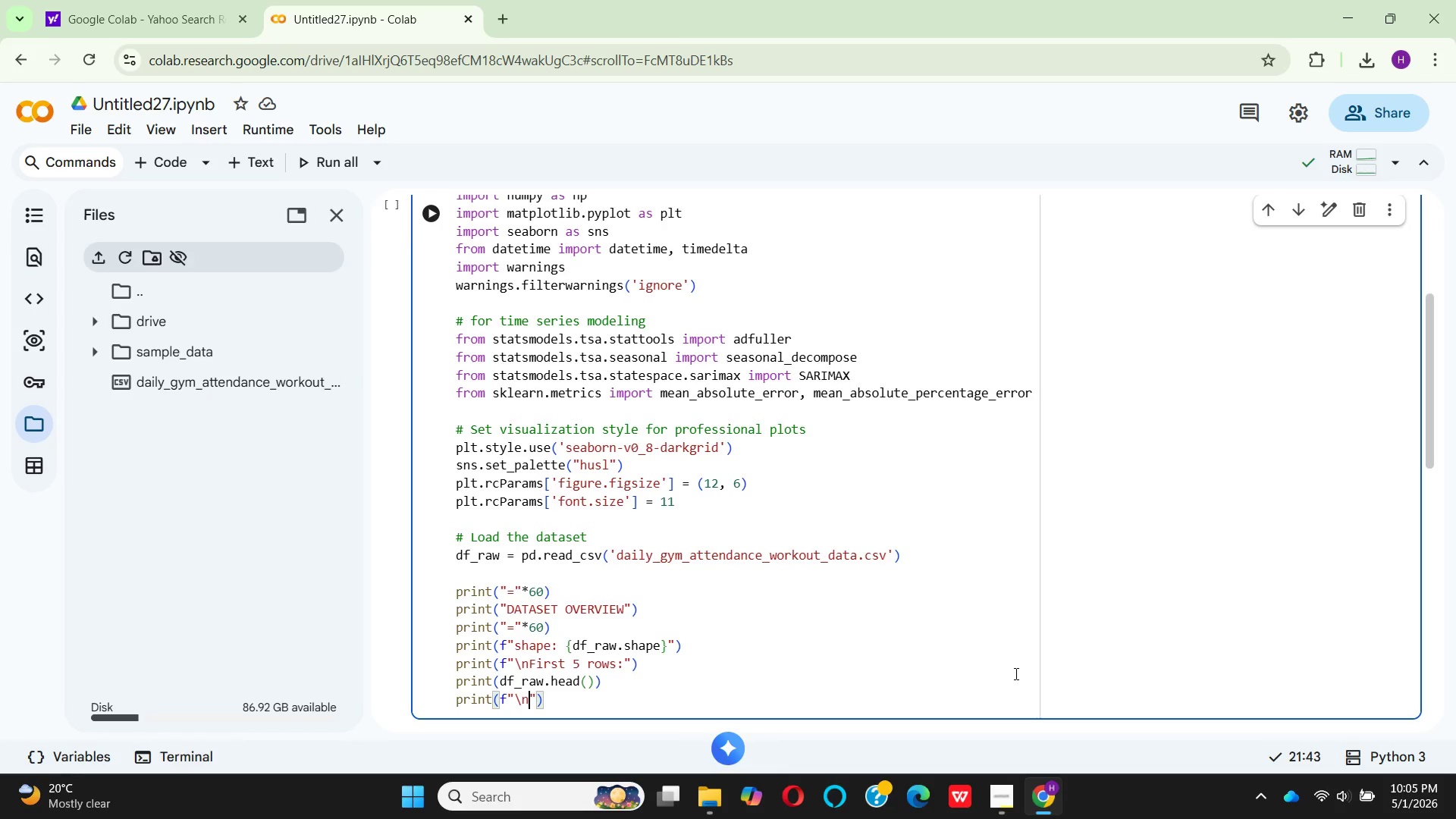 
wait(5.22)
 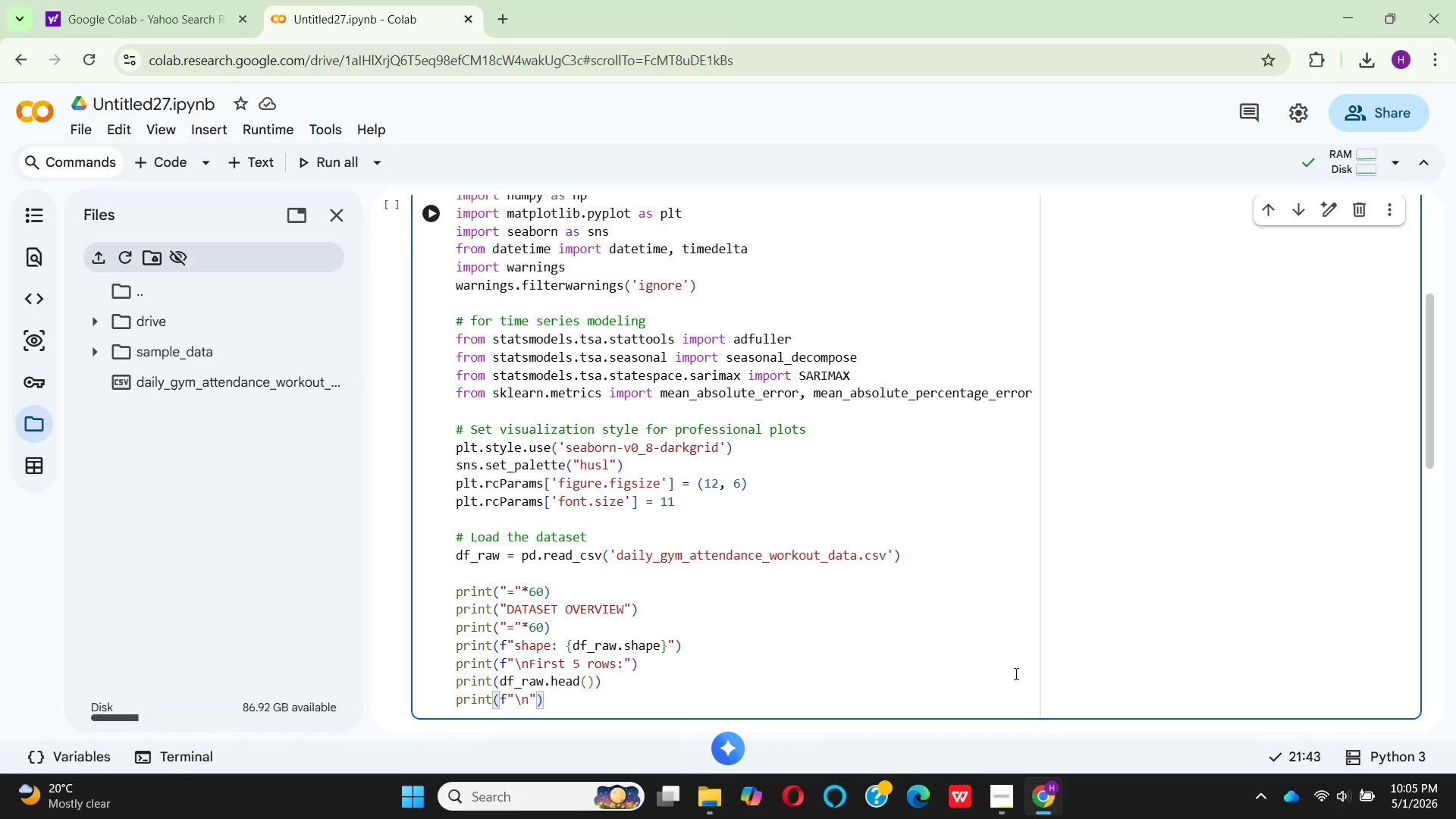 
type(Column data t)
key(Backspace)
type(types:)
 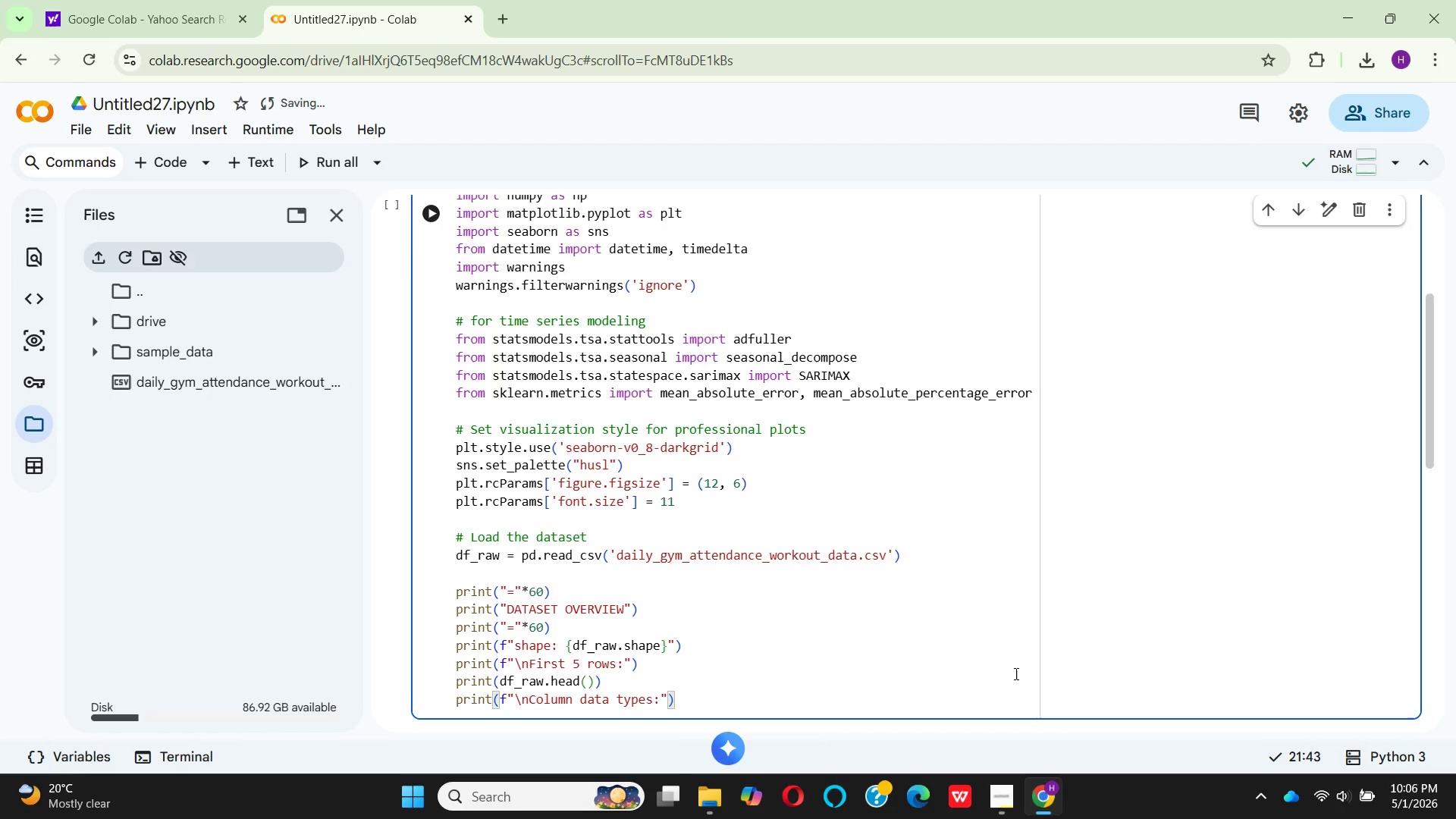 
key(ArrowRight)
 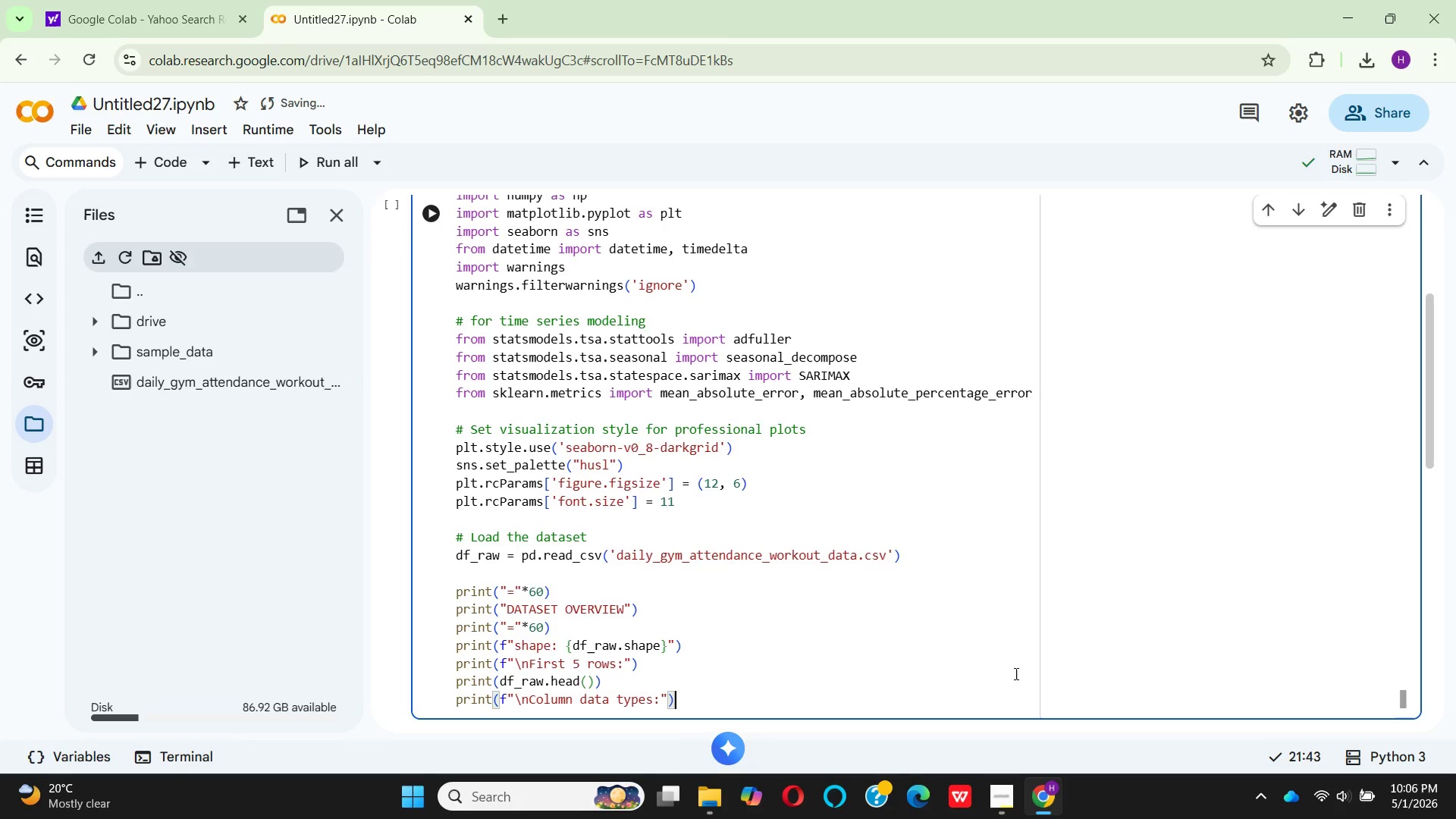 
key(ArrowRight)
 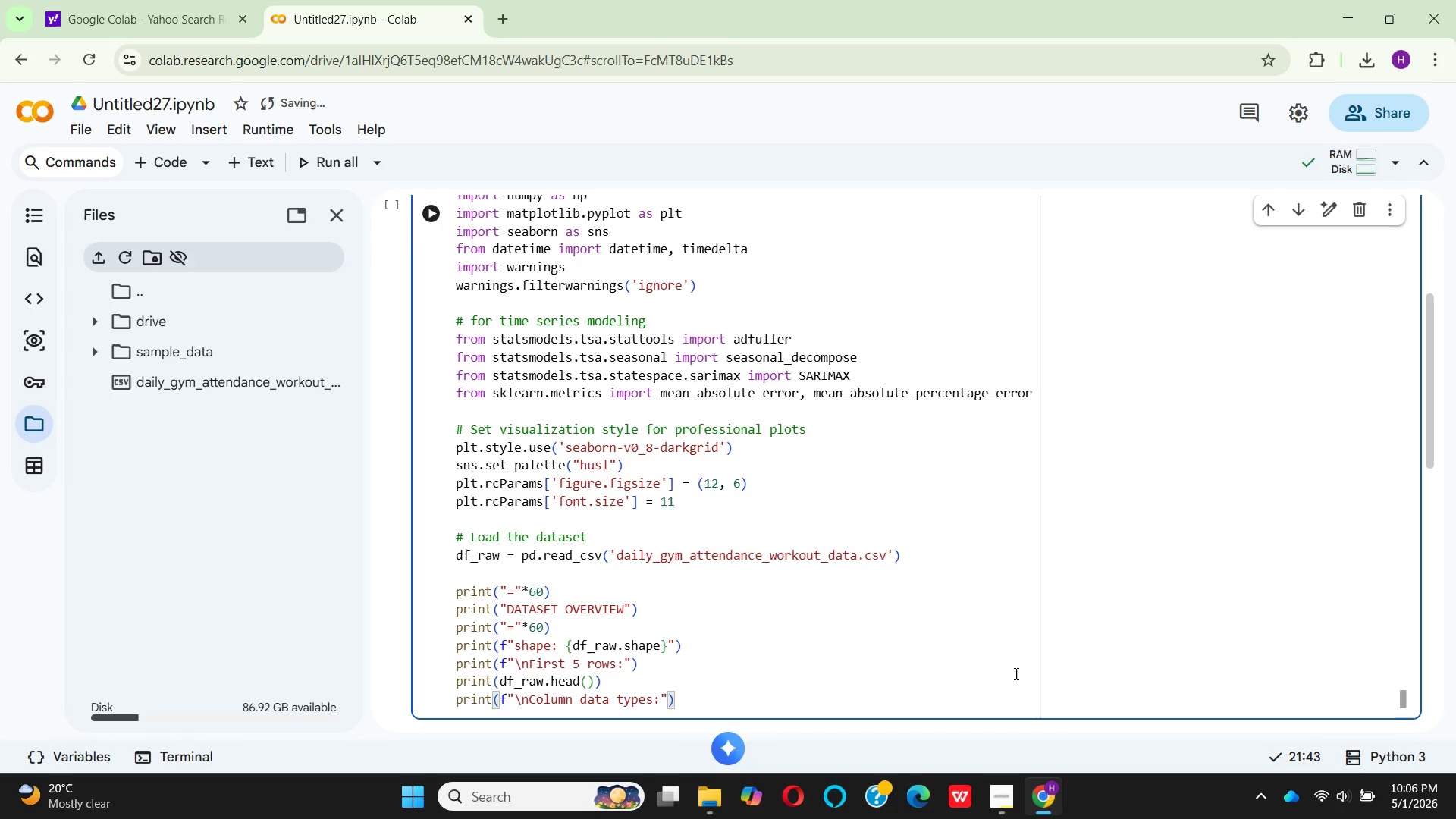 
key(Enter)
 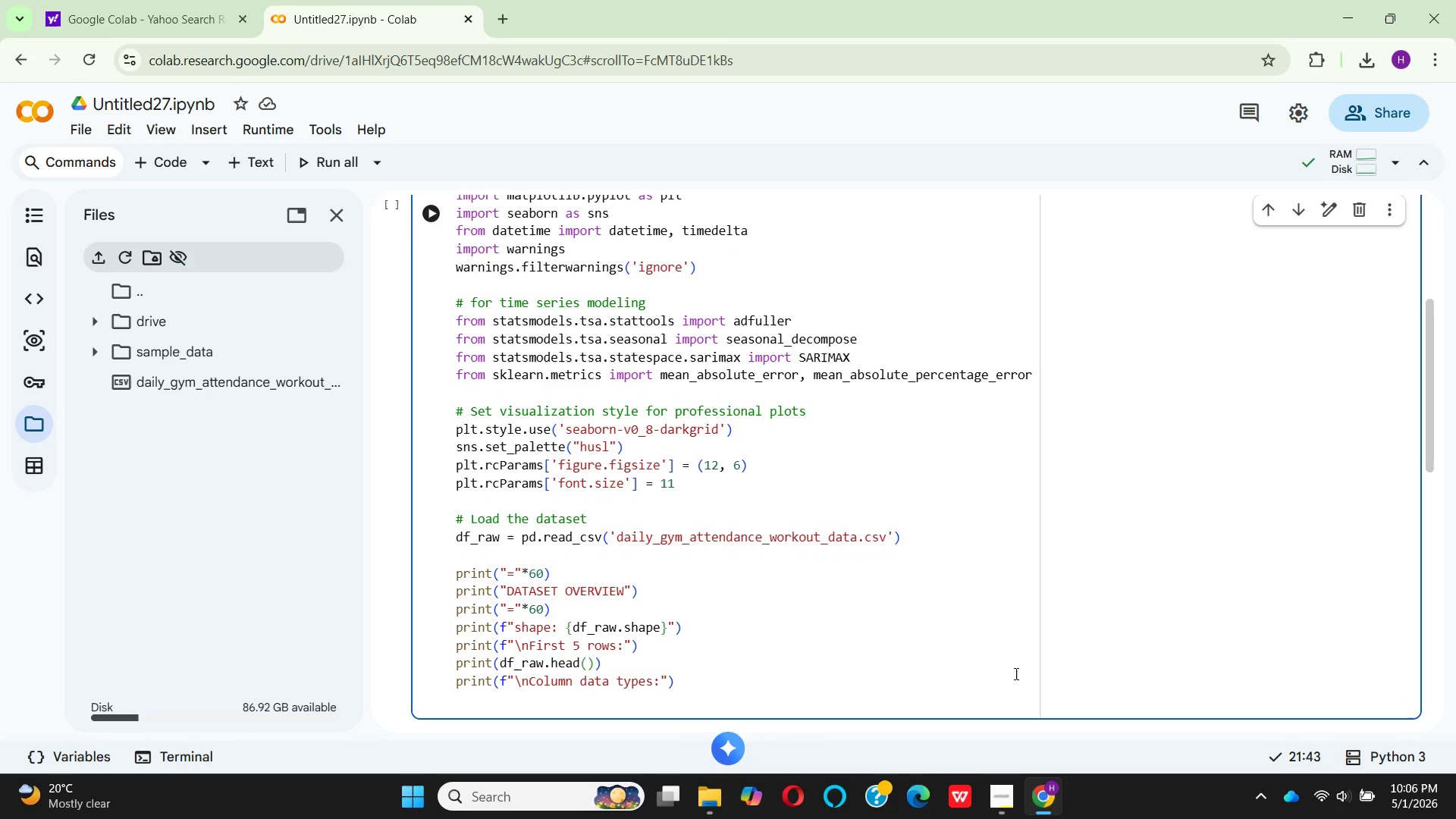 
type(print()
 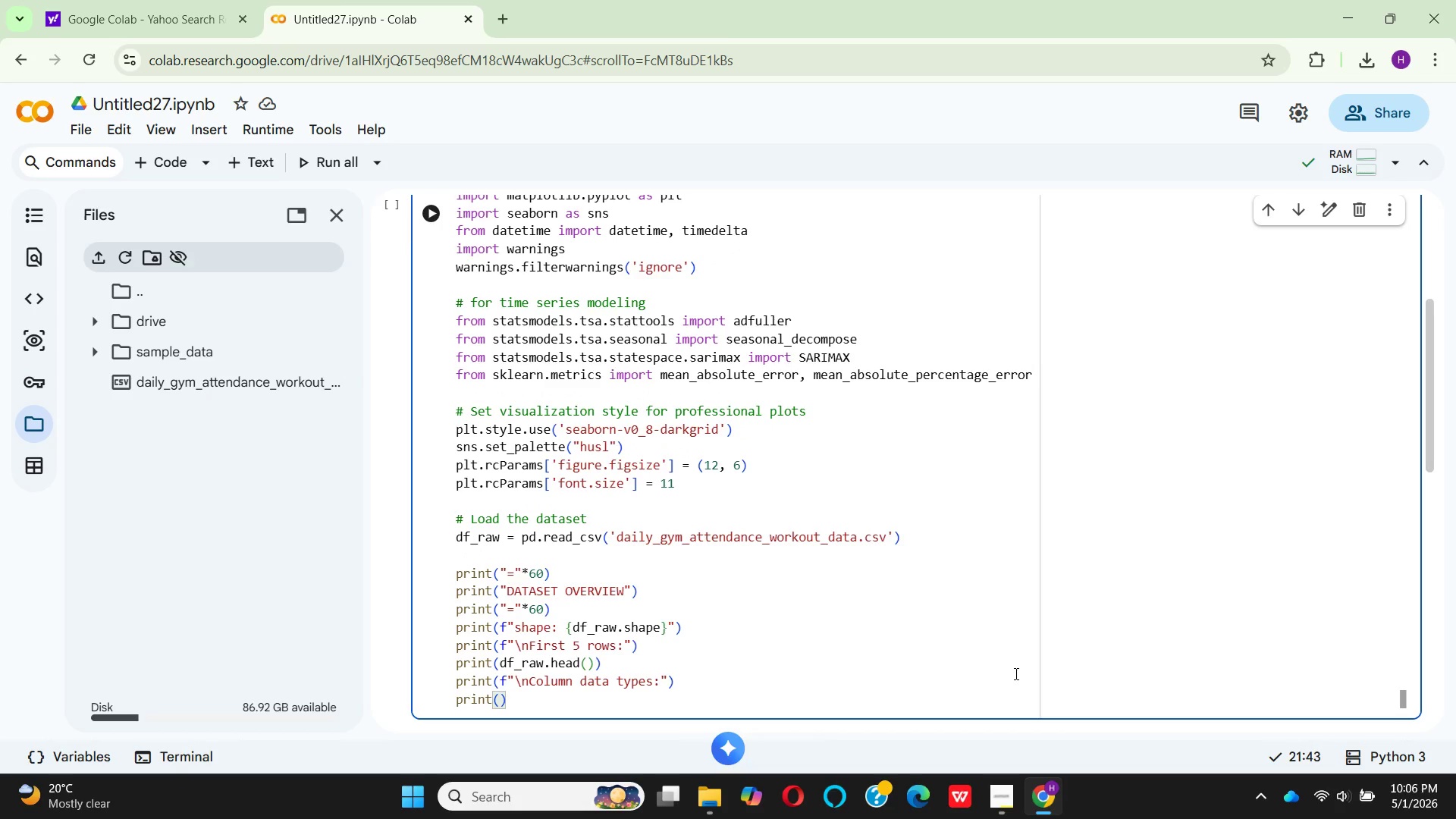 
wait(13.27)
 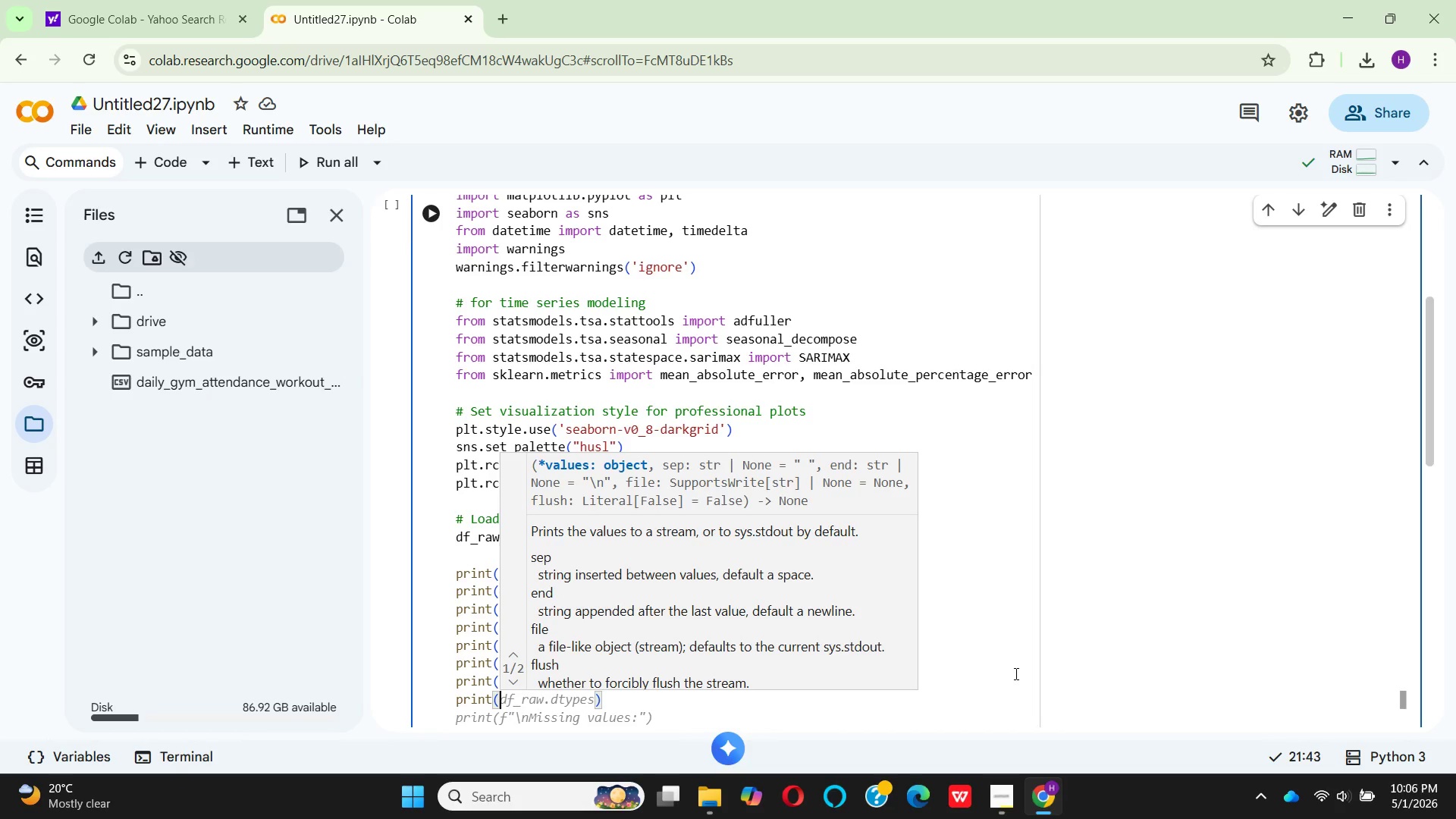 
left_click([588, 689])
 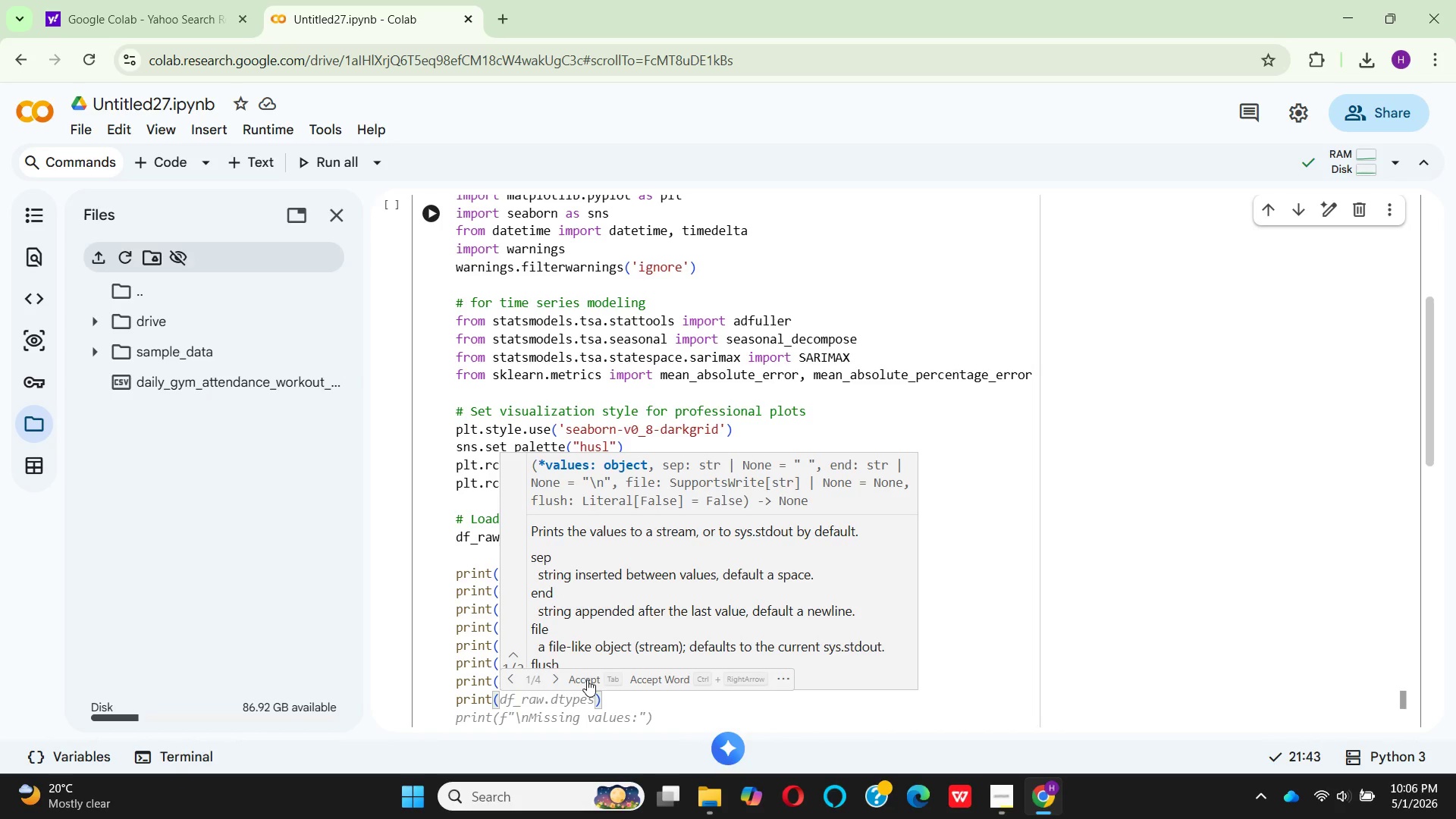 
left_click([587, 679])
 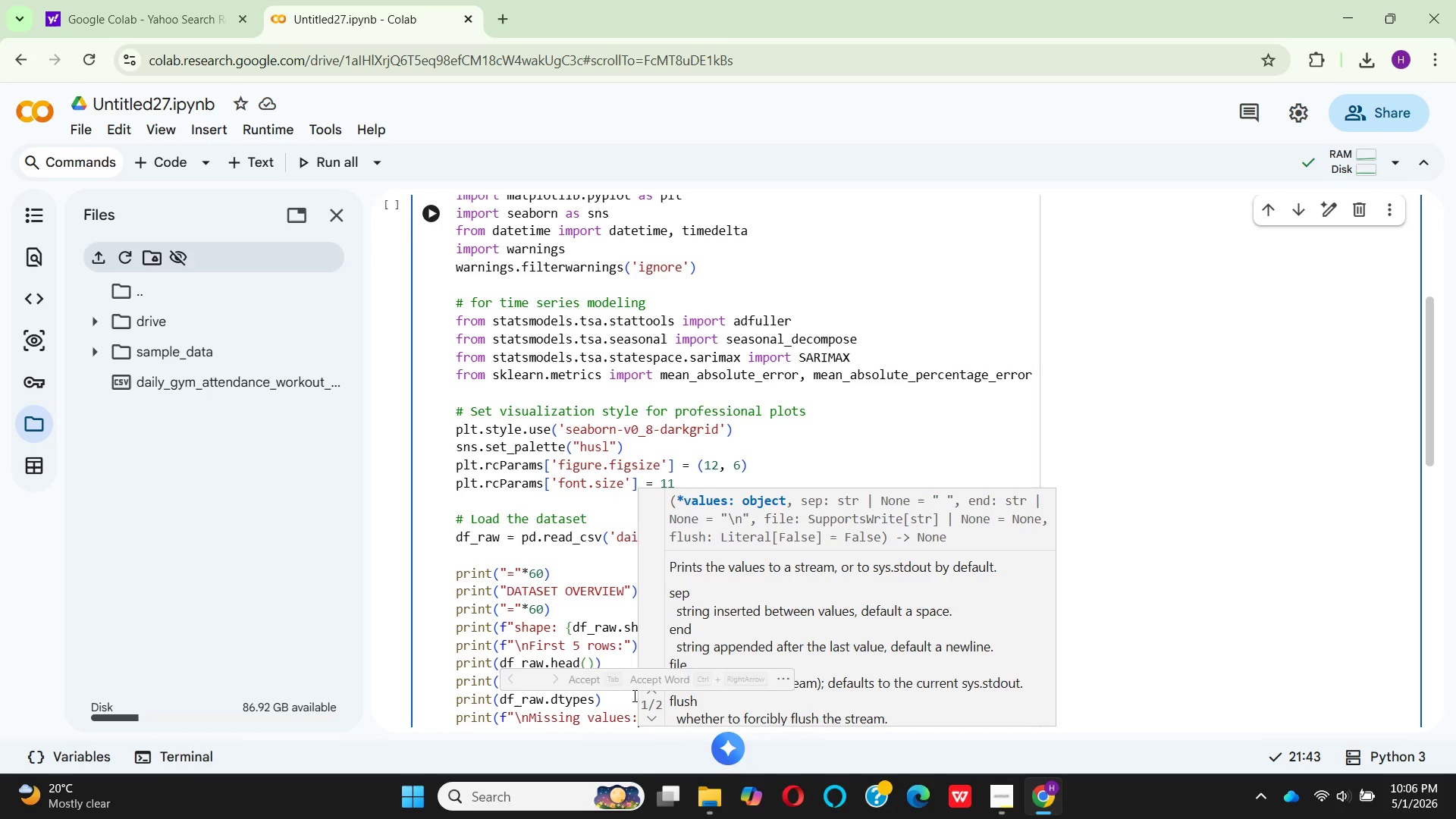 
scroll: coordinate [631, 710], scroll_direction: down, amount: 2.0
 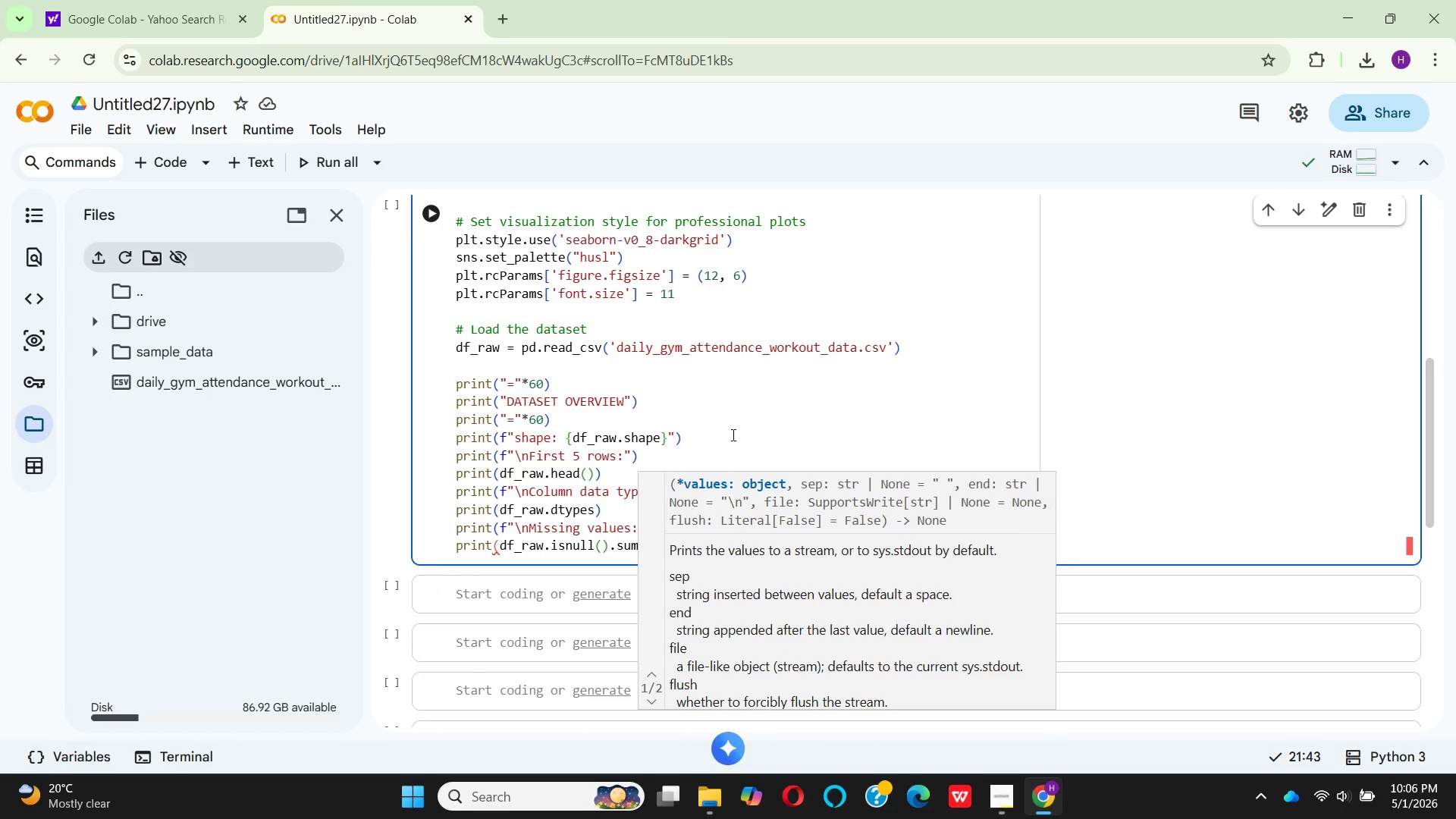 
left_click([735, 416])
 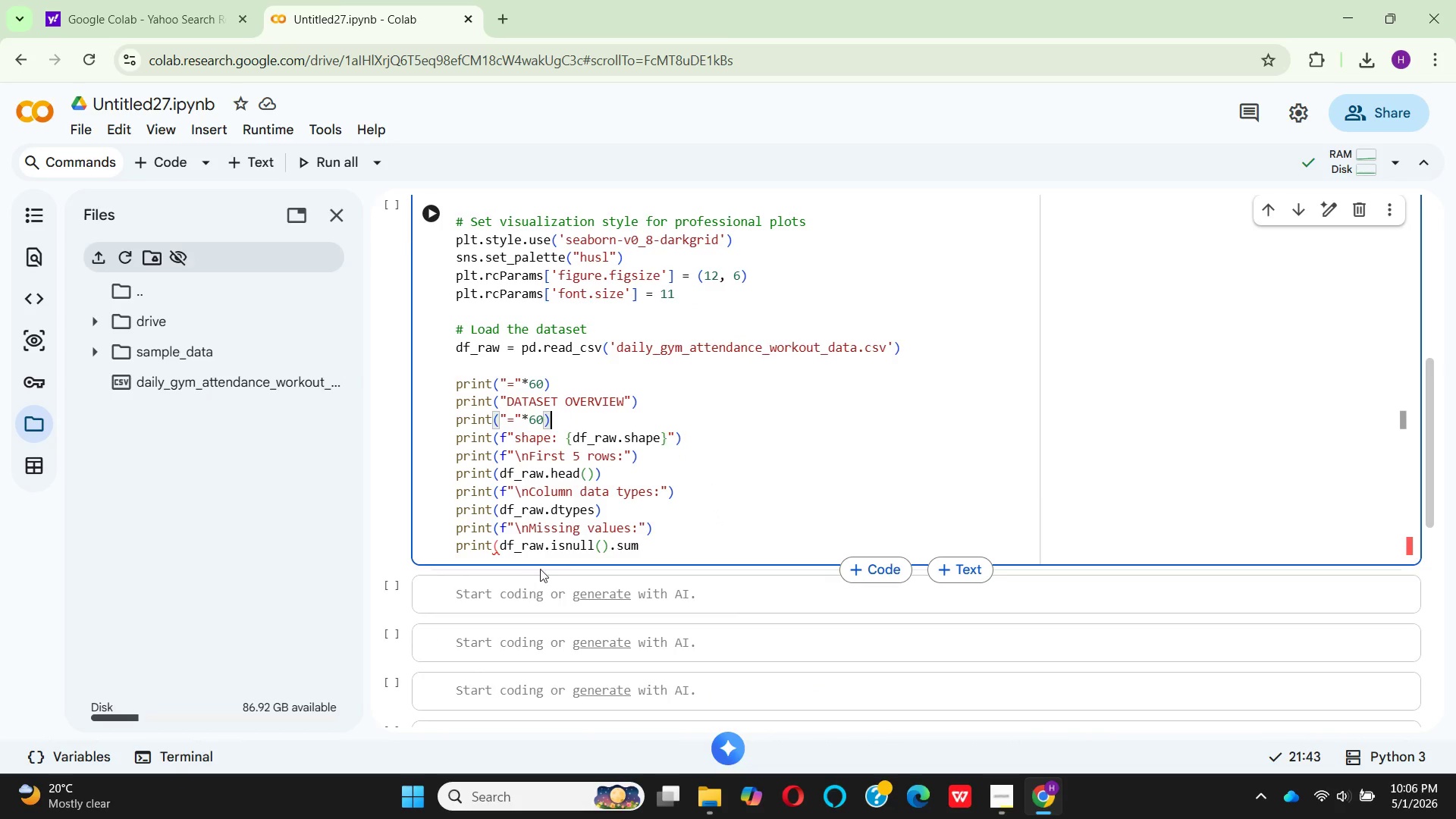 
left_click([651, 550])
 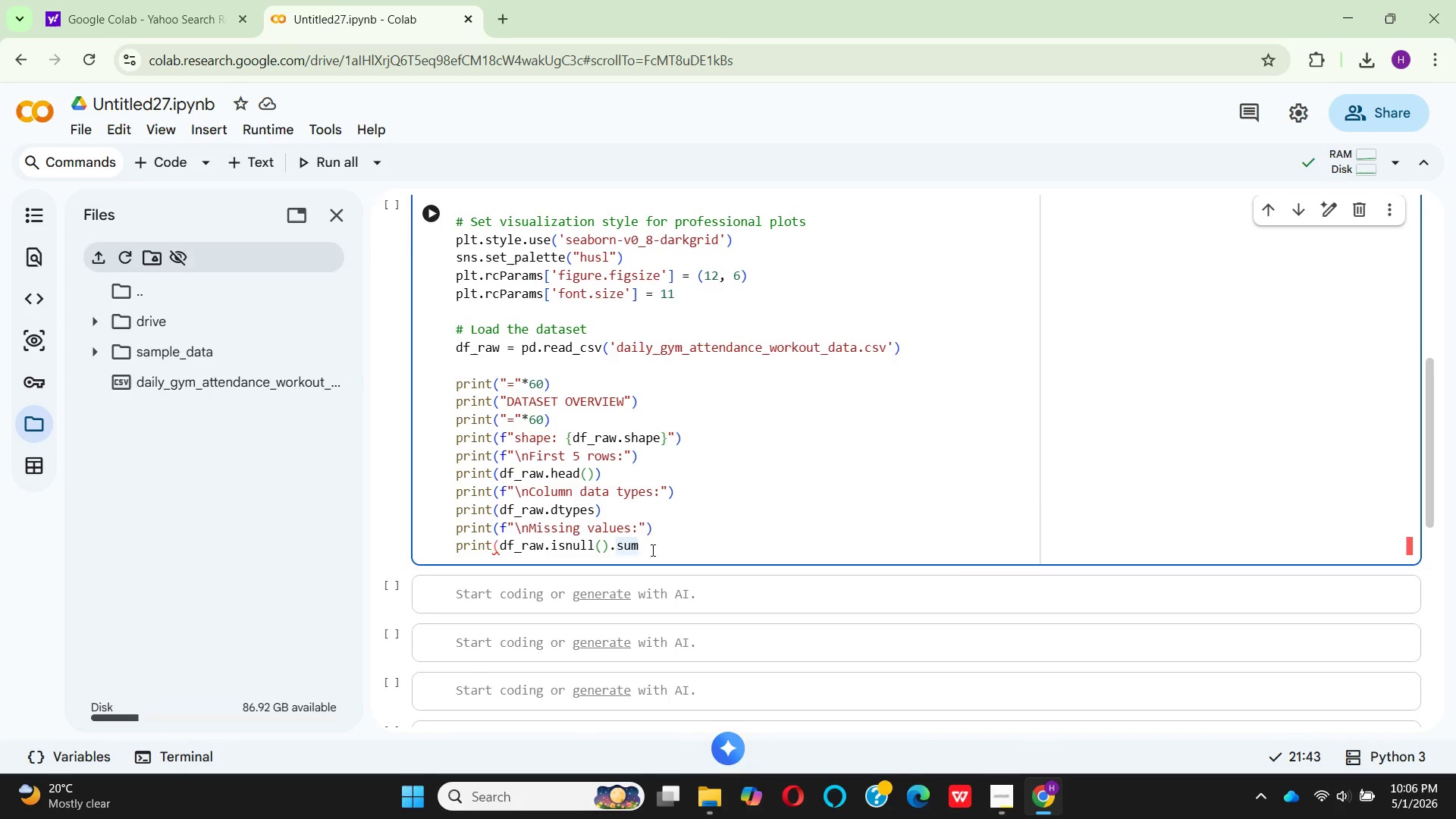 
key(Shift+9)
 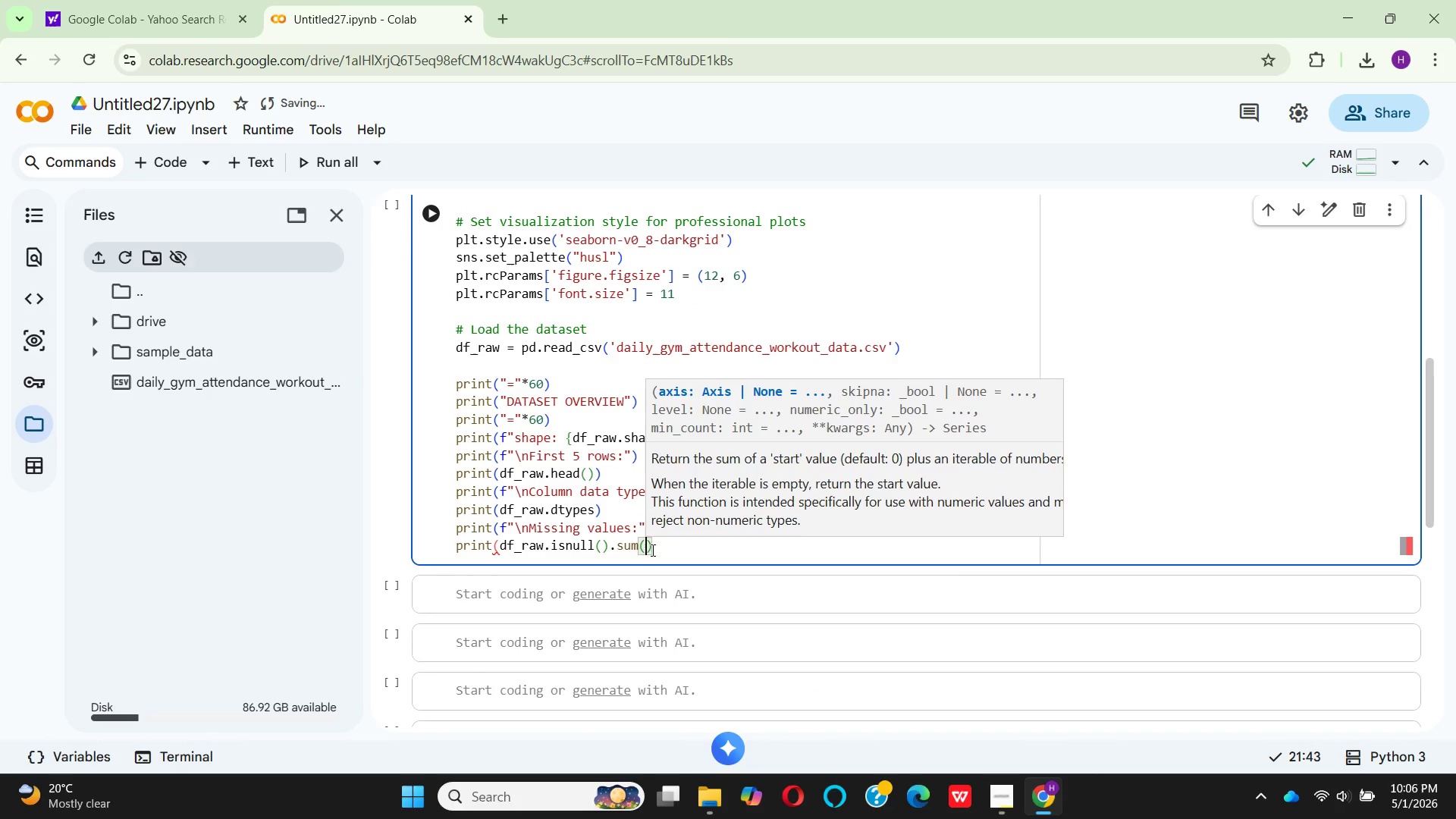 
key(ArrowRight)
 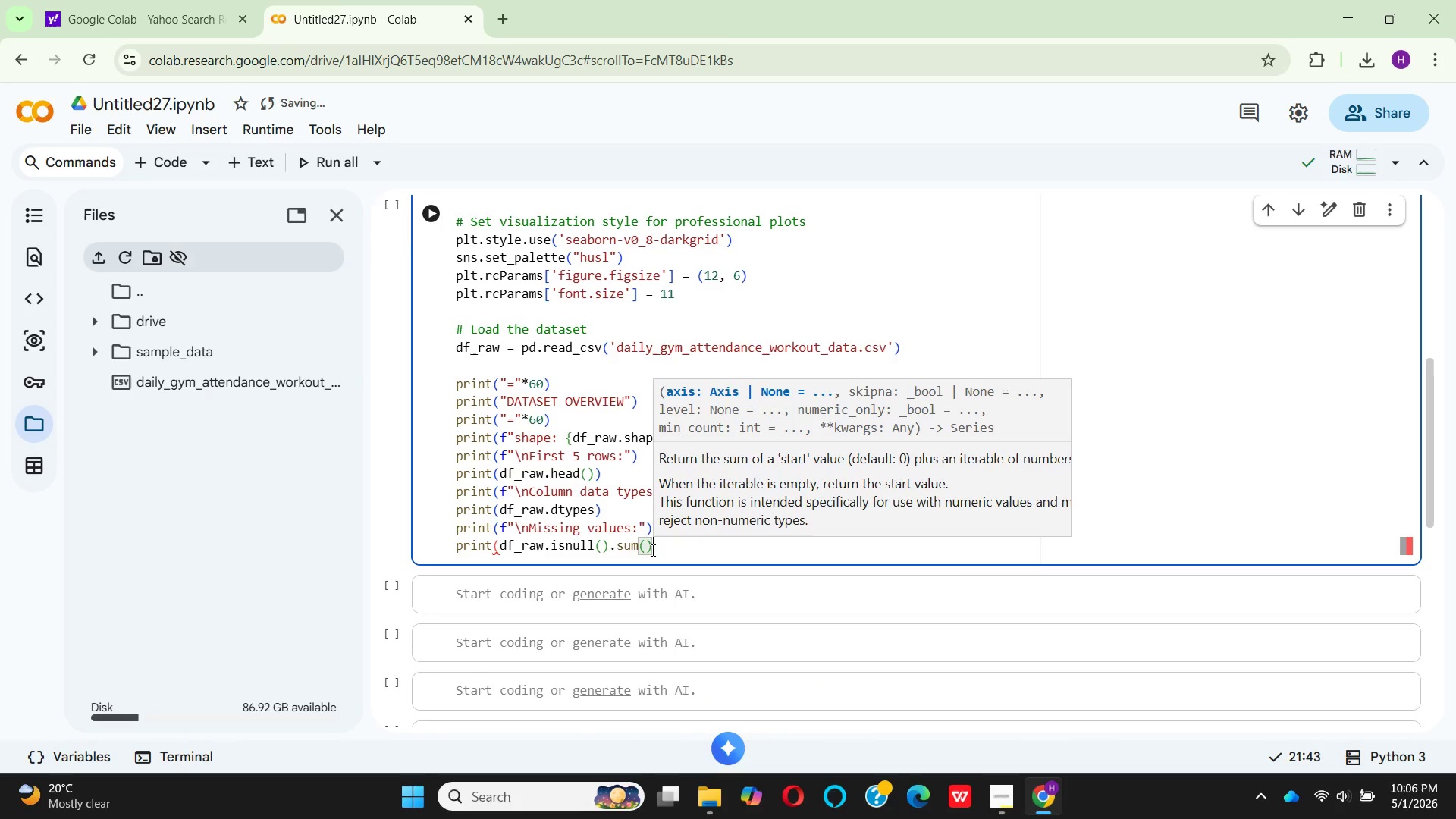 
key(Shift+0)
 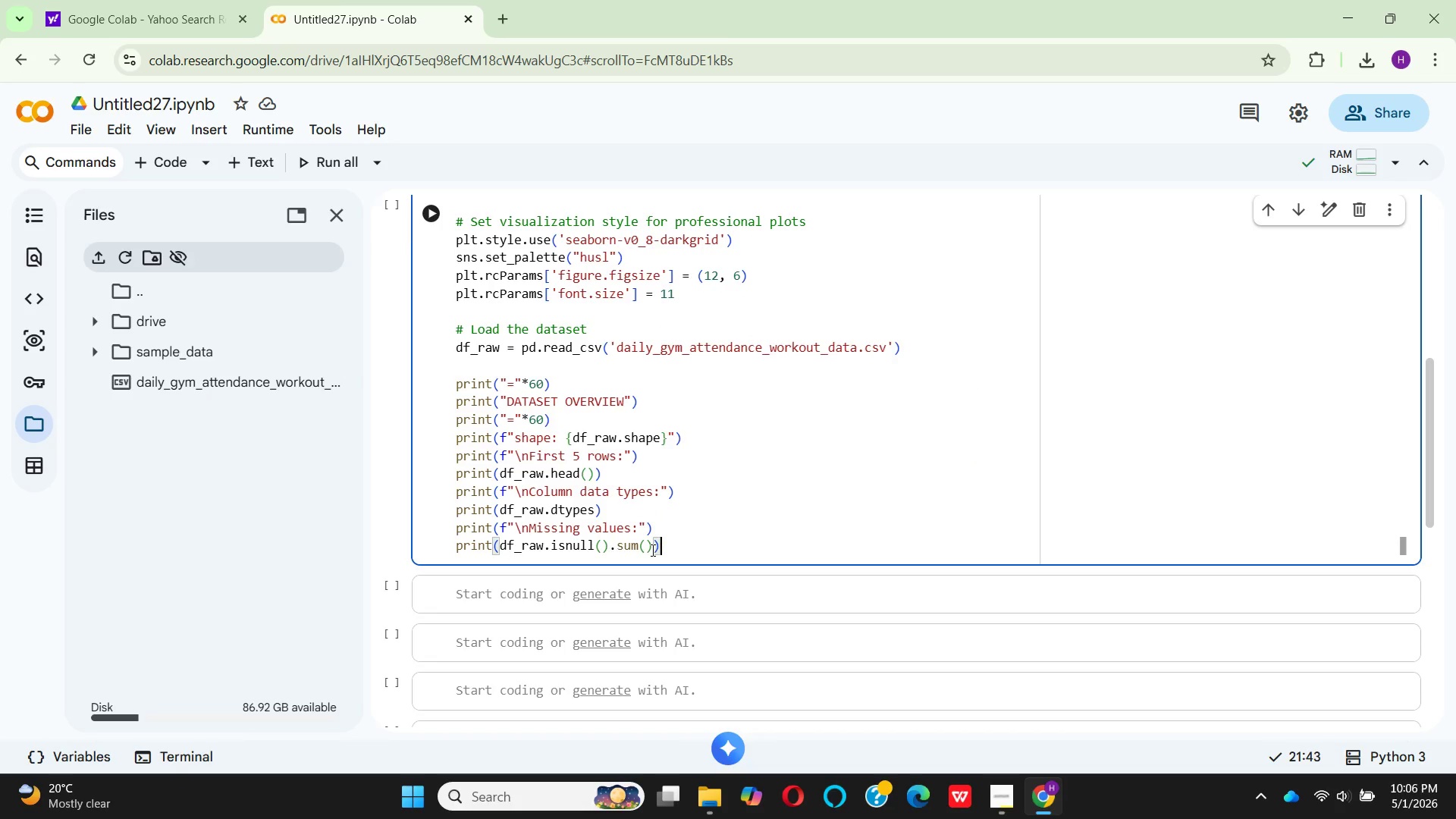 
key(Enter)
 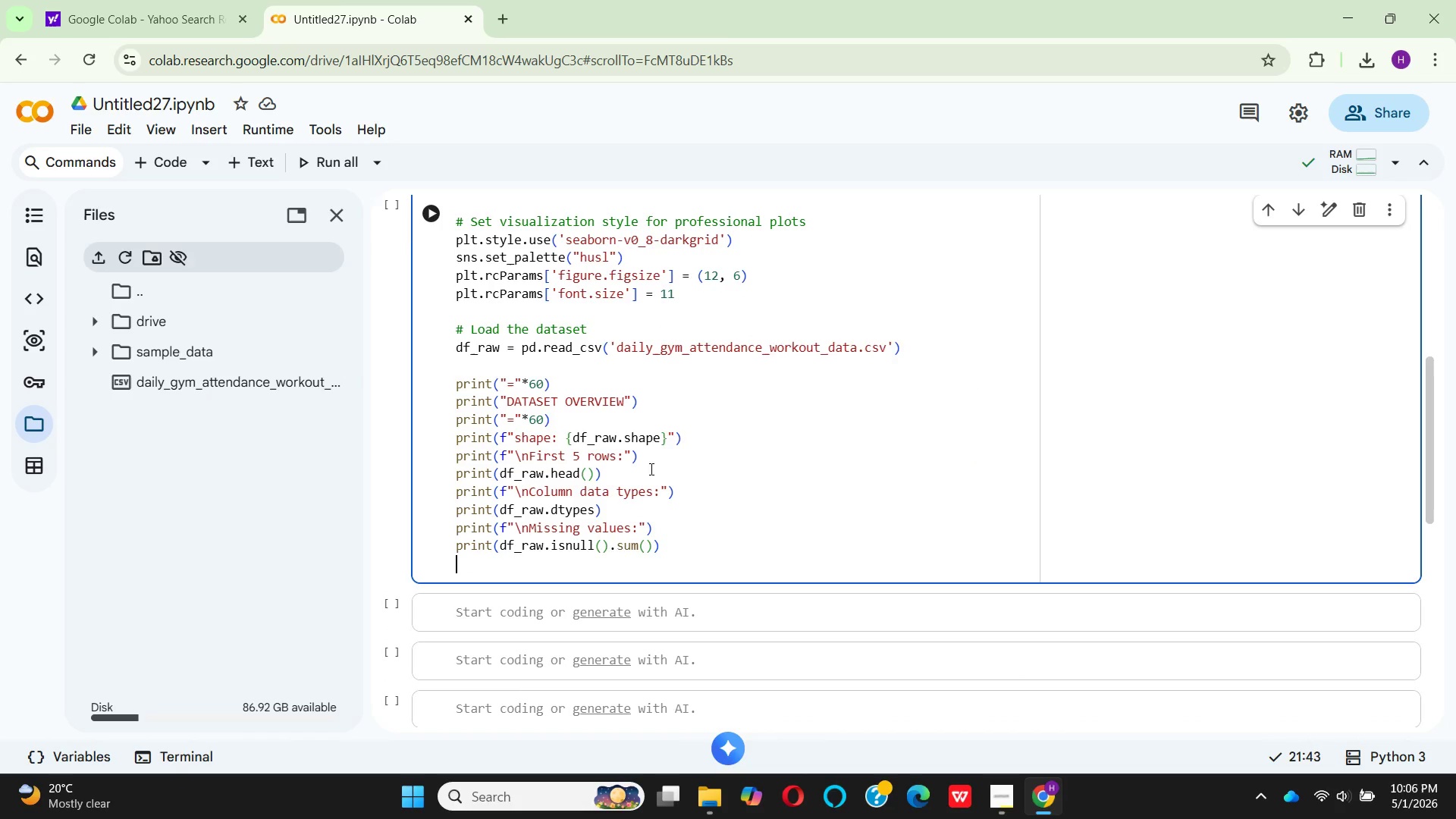 
scroll: coordinate [644, 460], scroll_direction: up, amount: 2.0
 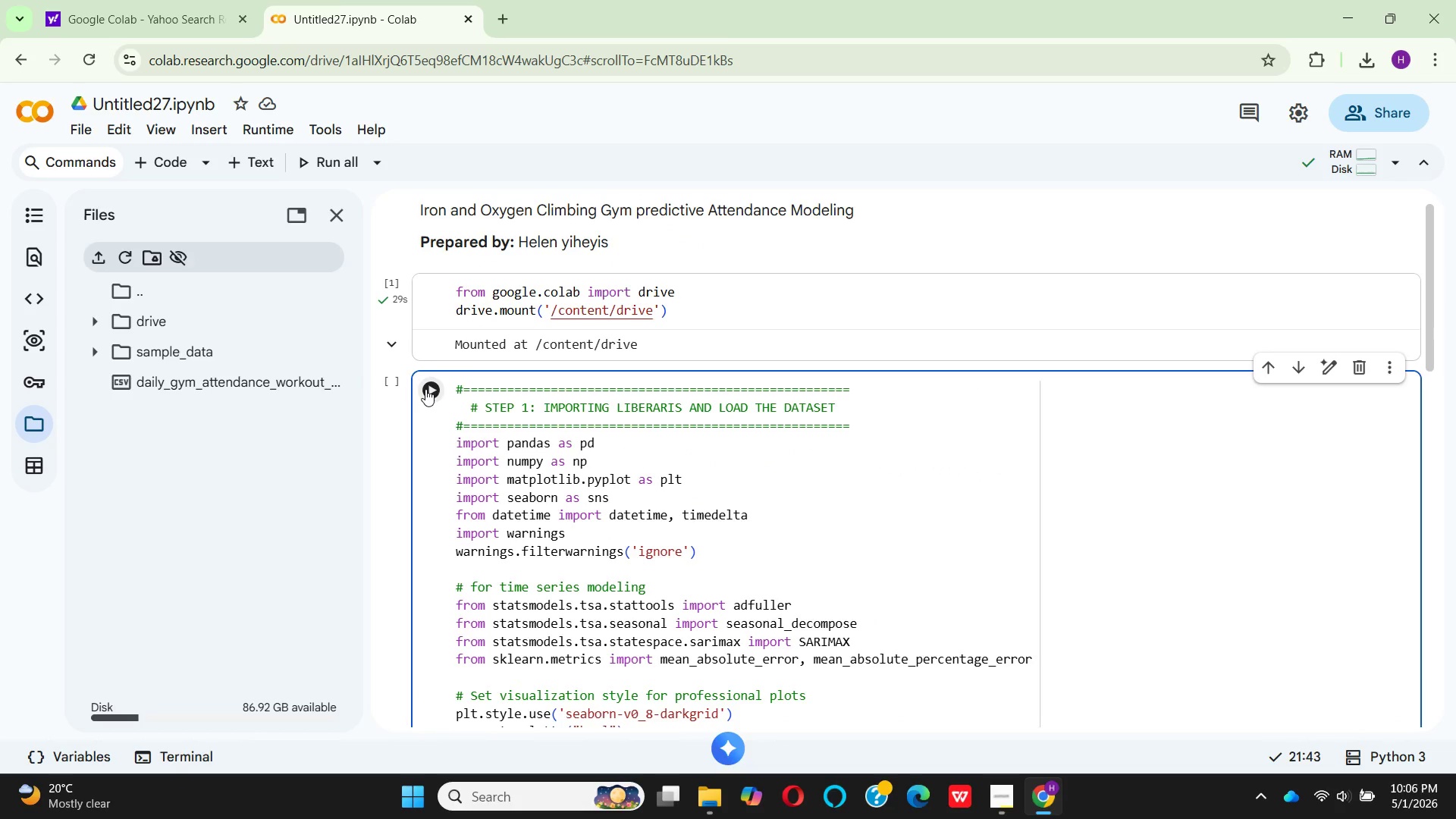 
left_click([425, 389])
 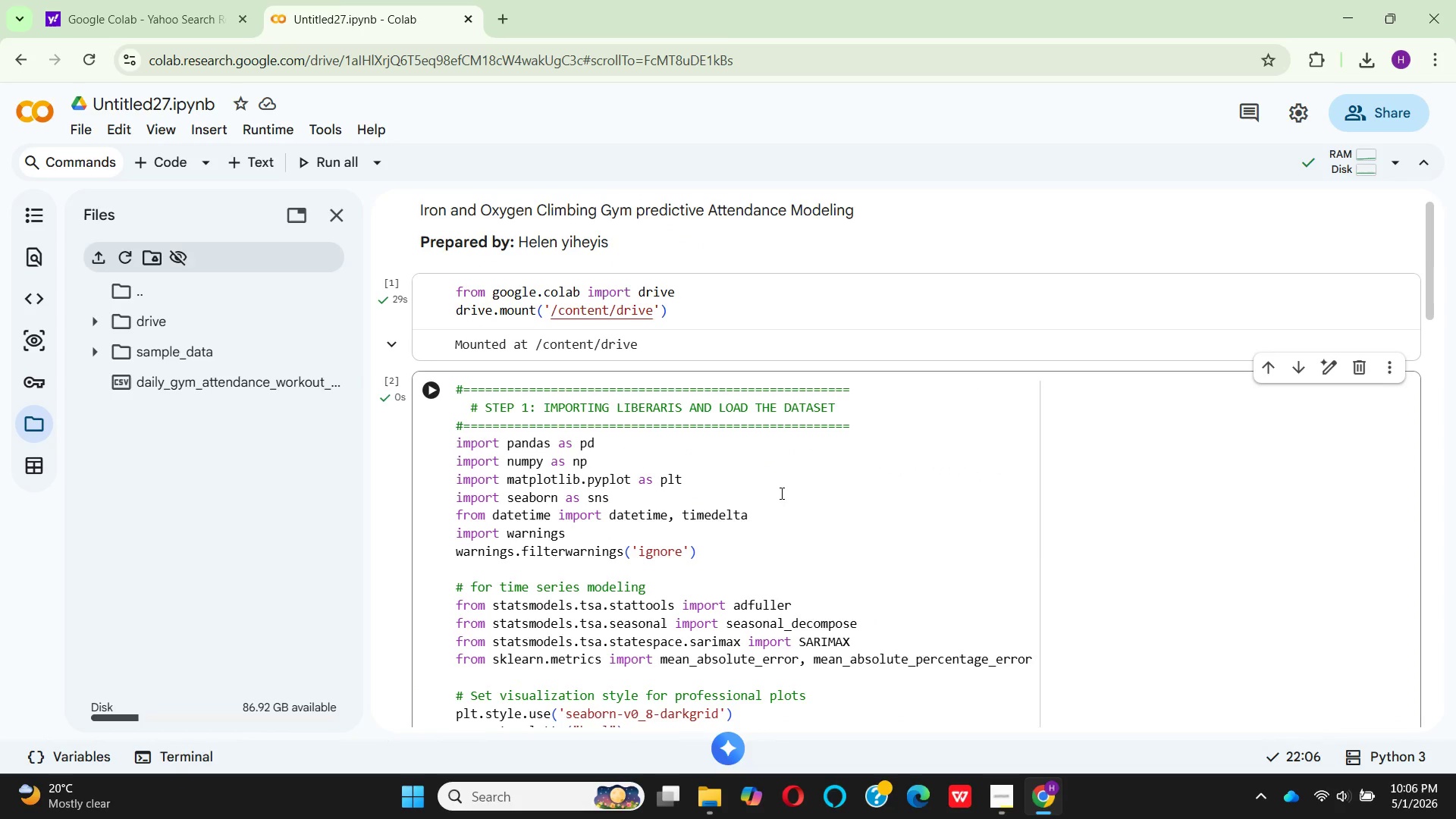 
scroll: coordinate [780, 489], scroll_direction: down, amount: 6.0
 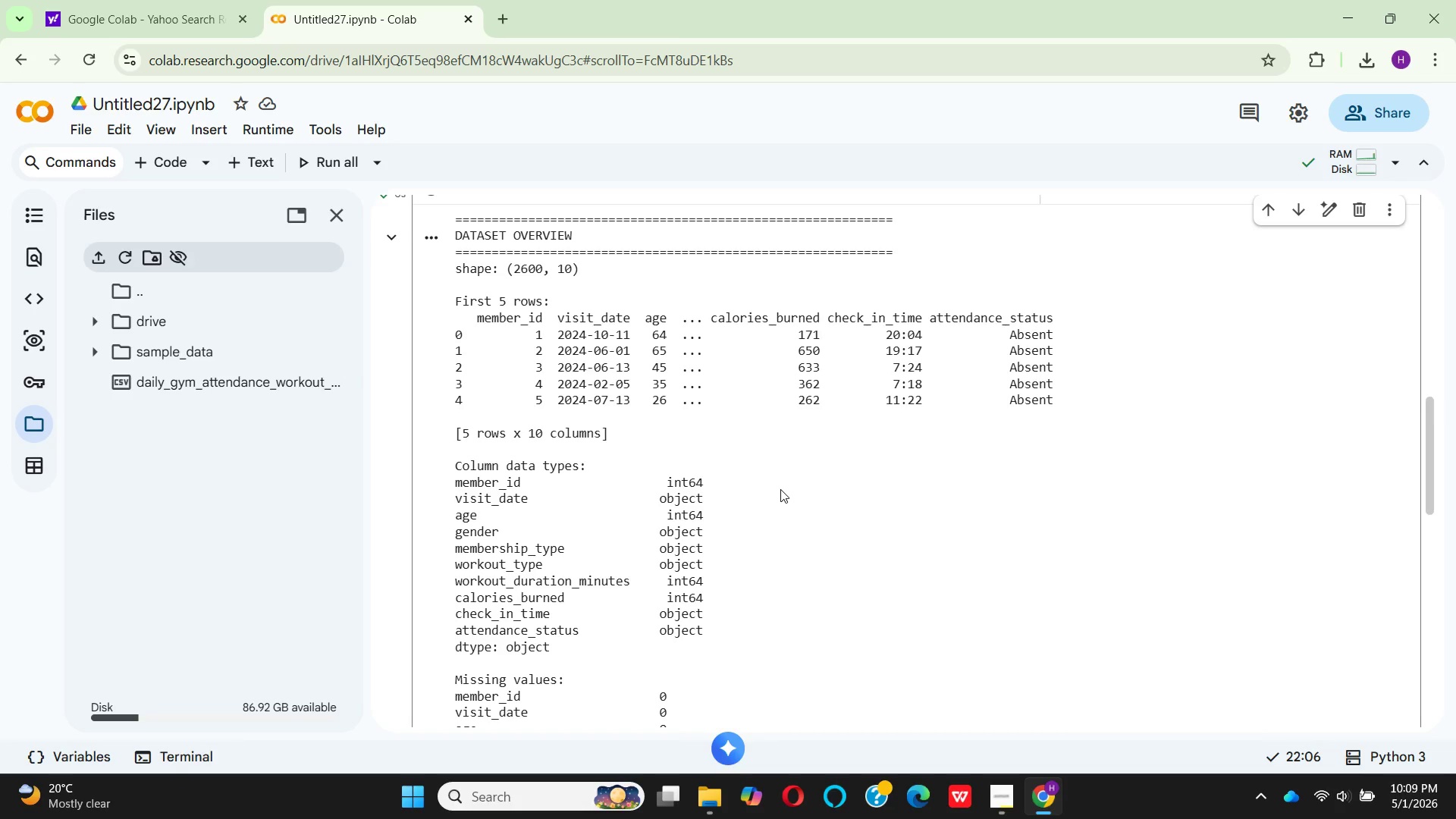 
wait(168.36)
 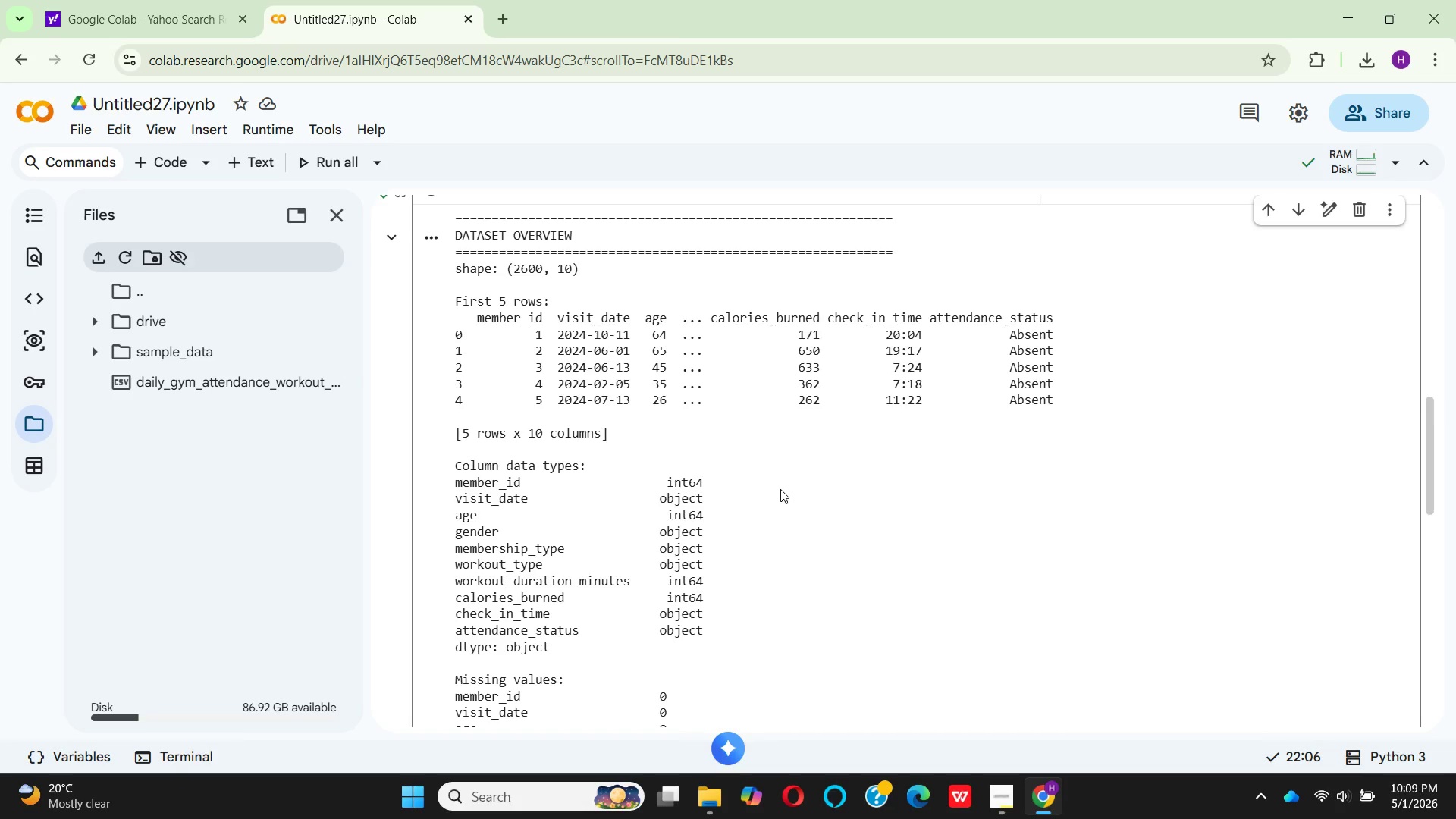 
scroll: coordinate [780, 489], scroll_direction: down, amount: 3.0
 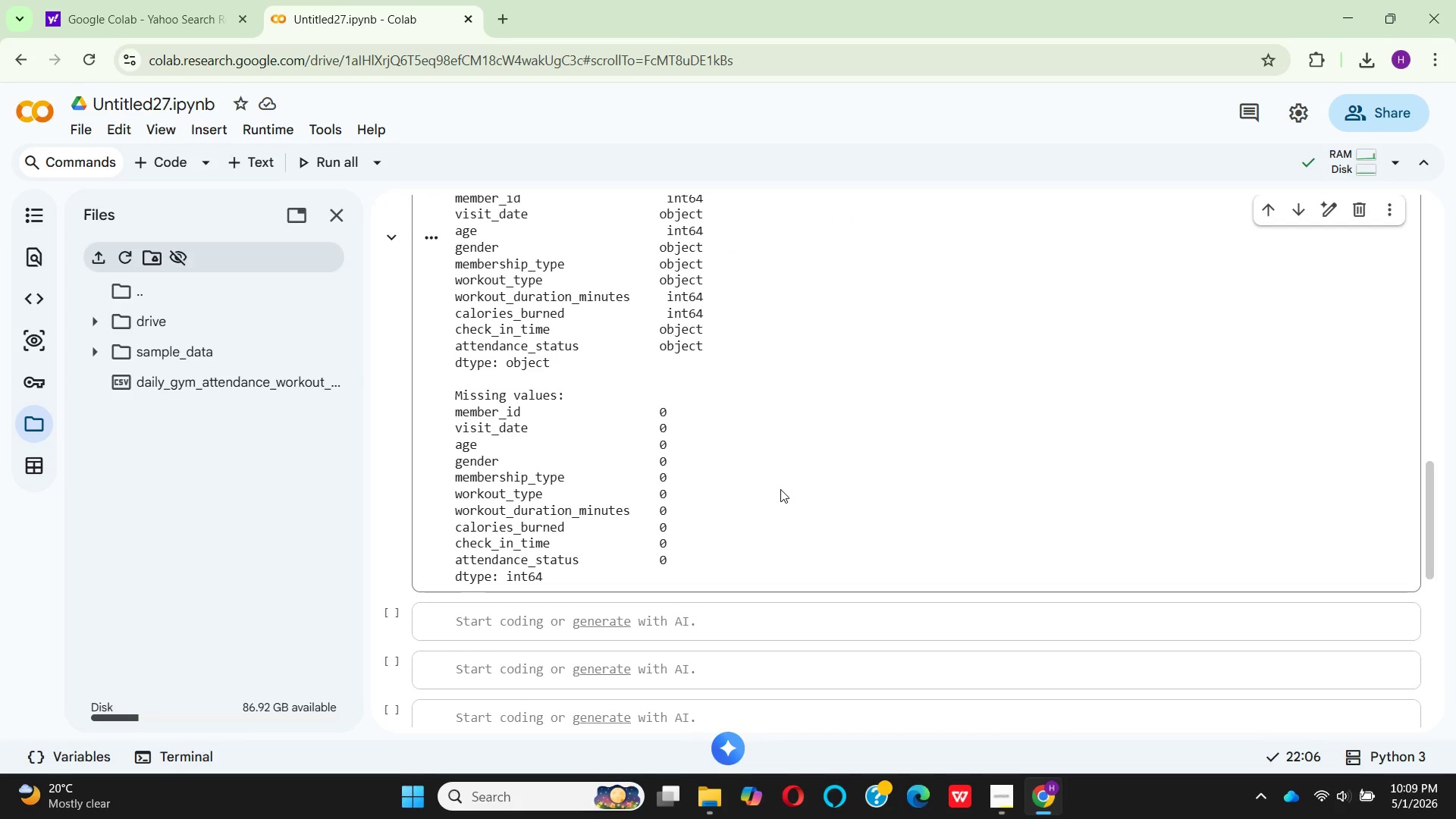 
scroll: coordinate [721, 441], scroll_direction: up, amount: 12.0
 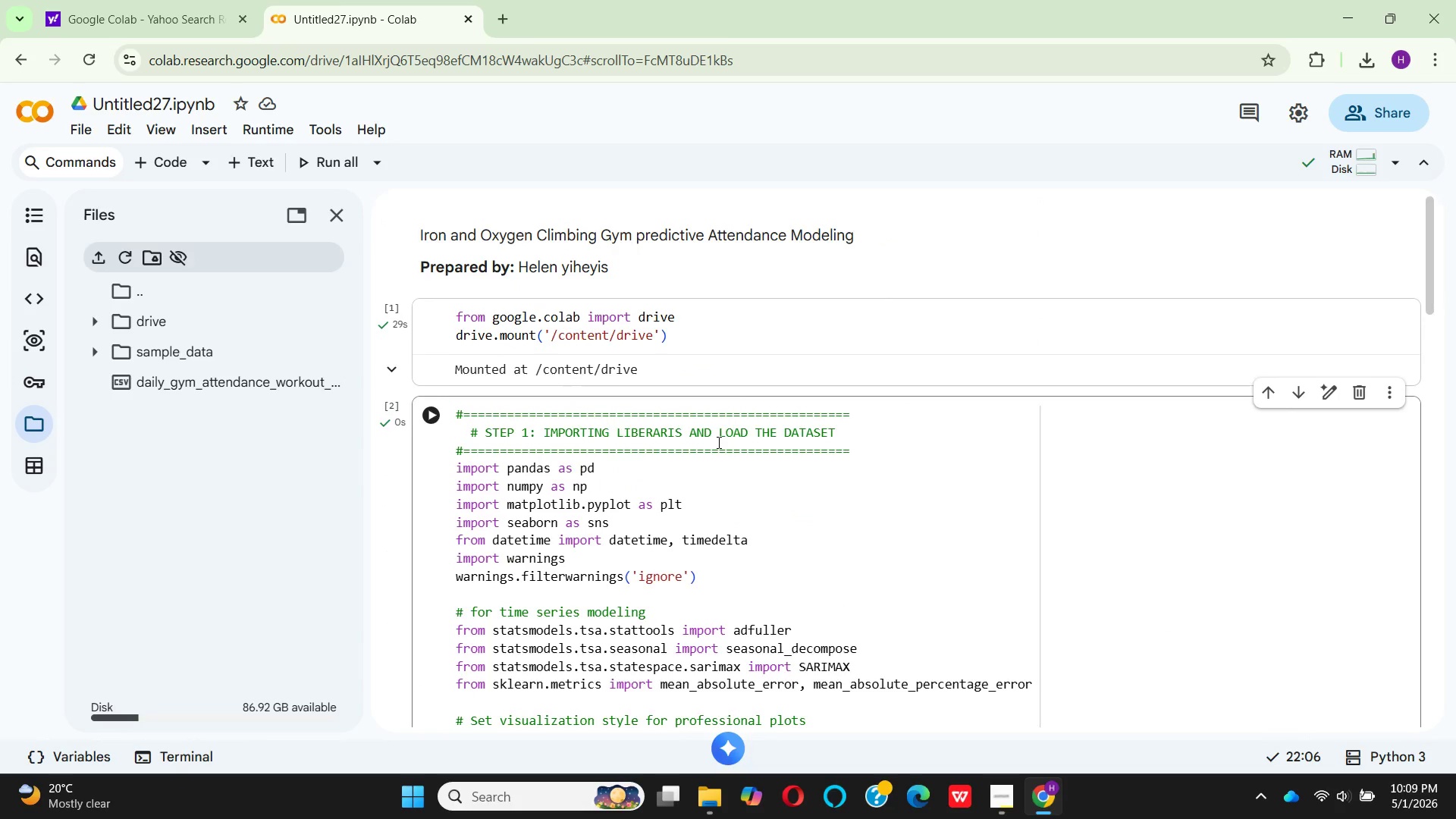 
scroll: coordinate [711, 455], scroll_direction: down, amount: 14.0
 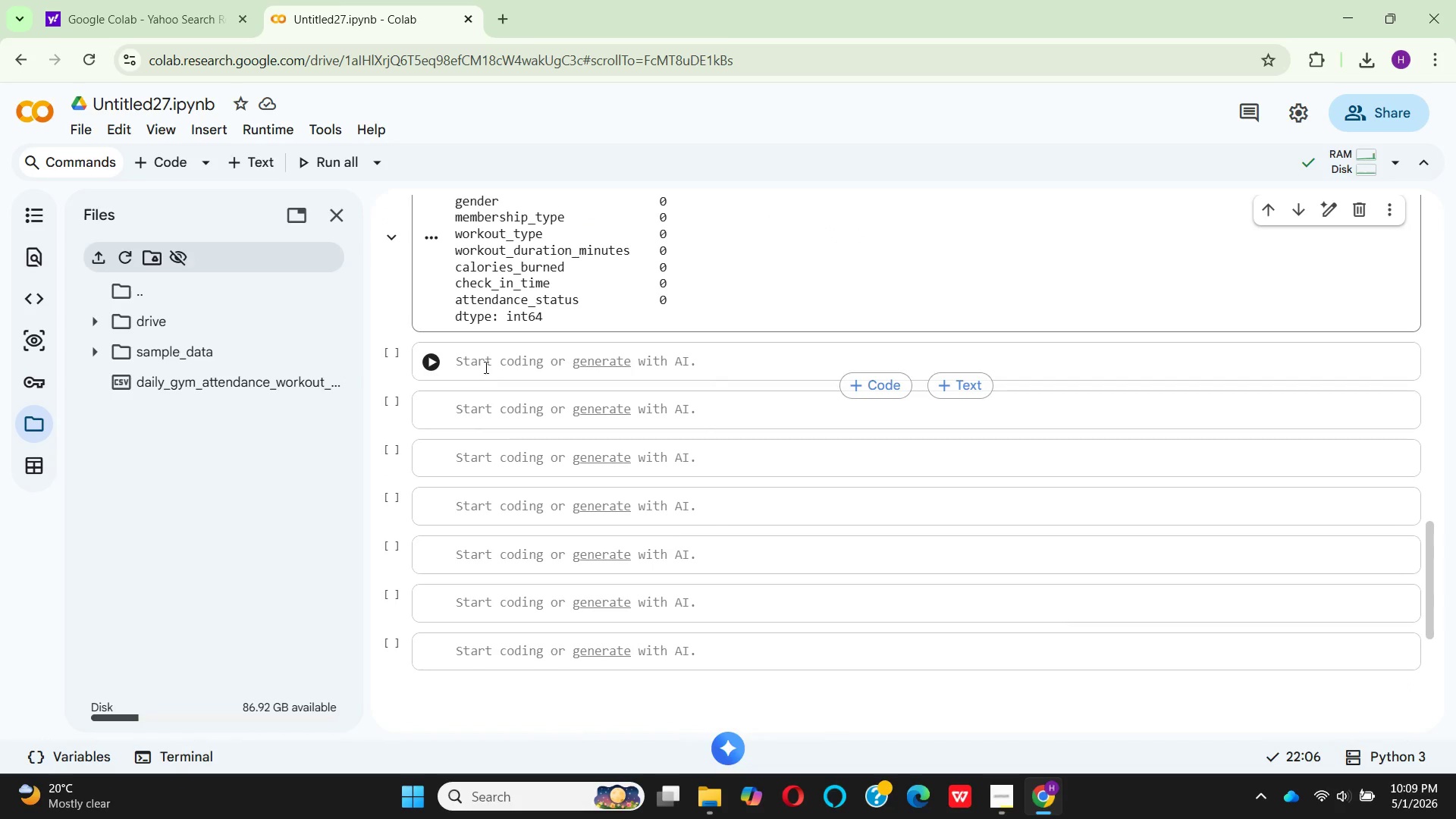 
left_click([482, 362])
 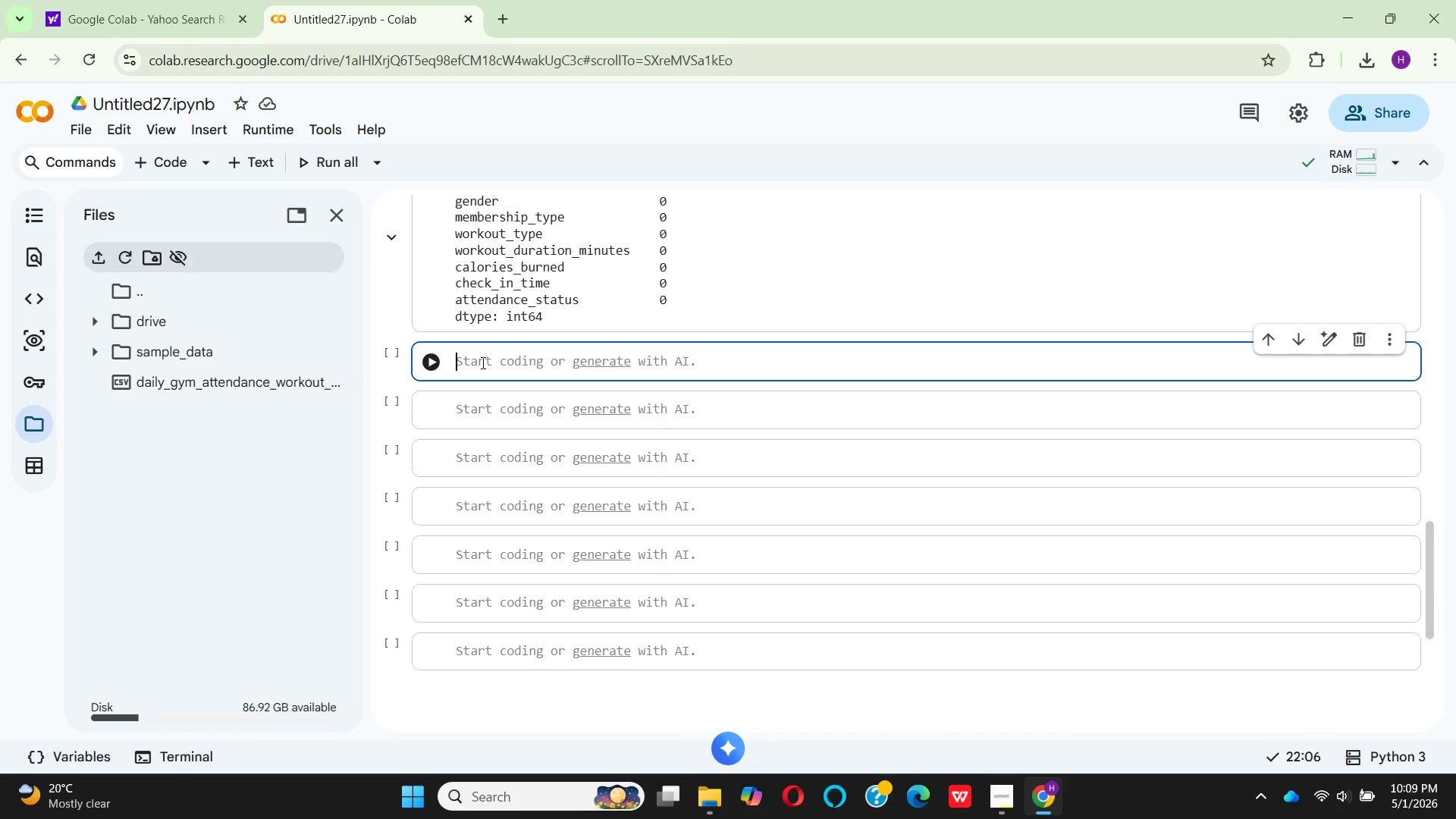 
hold_key(key=ShiftLeft, duration=1.11)
 